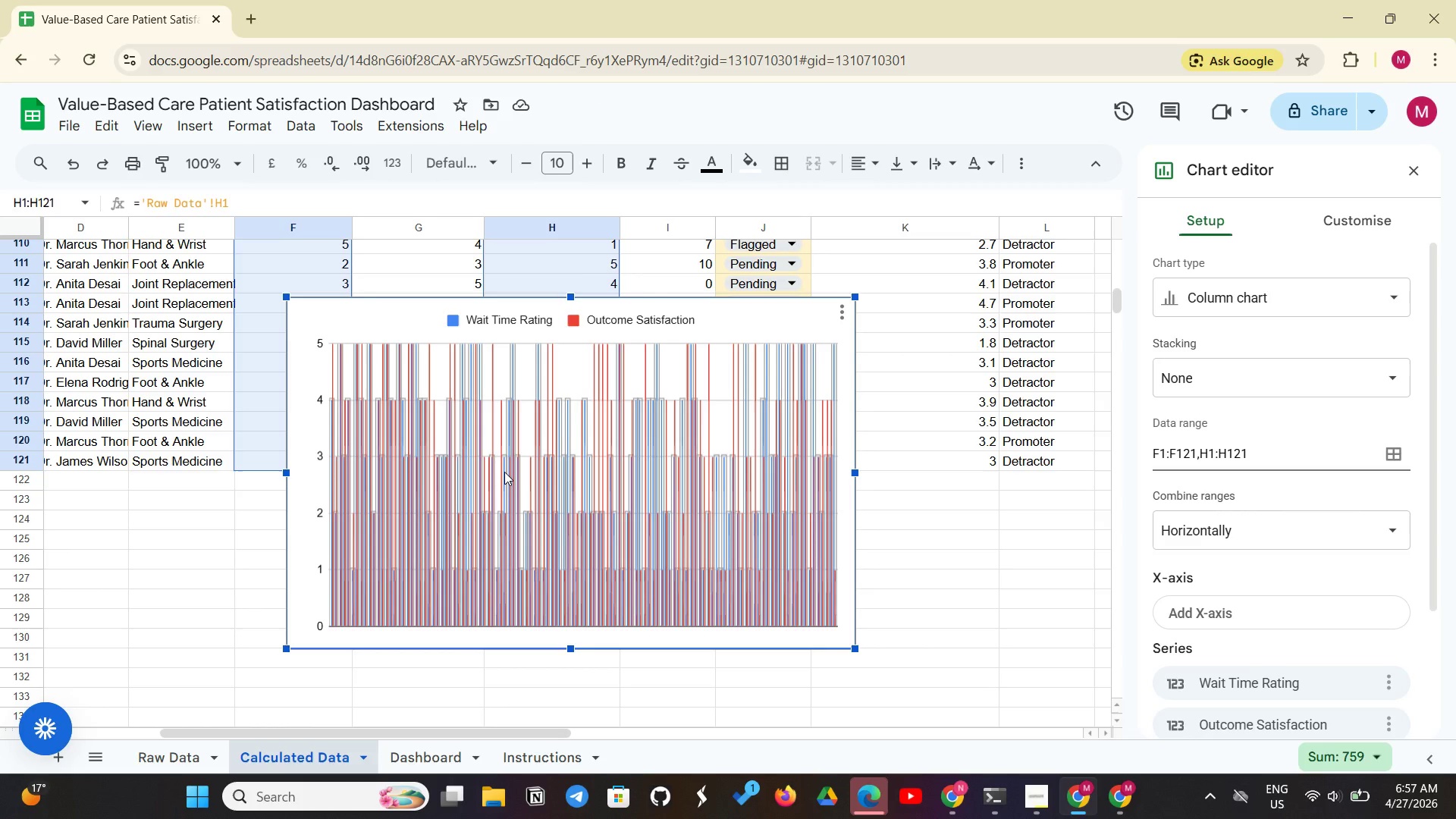 
wait(14.03)
 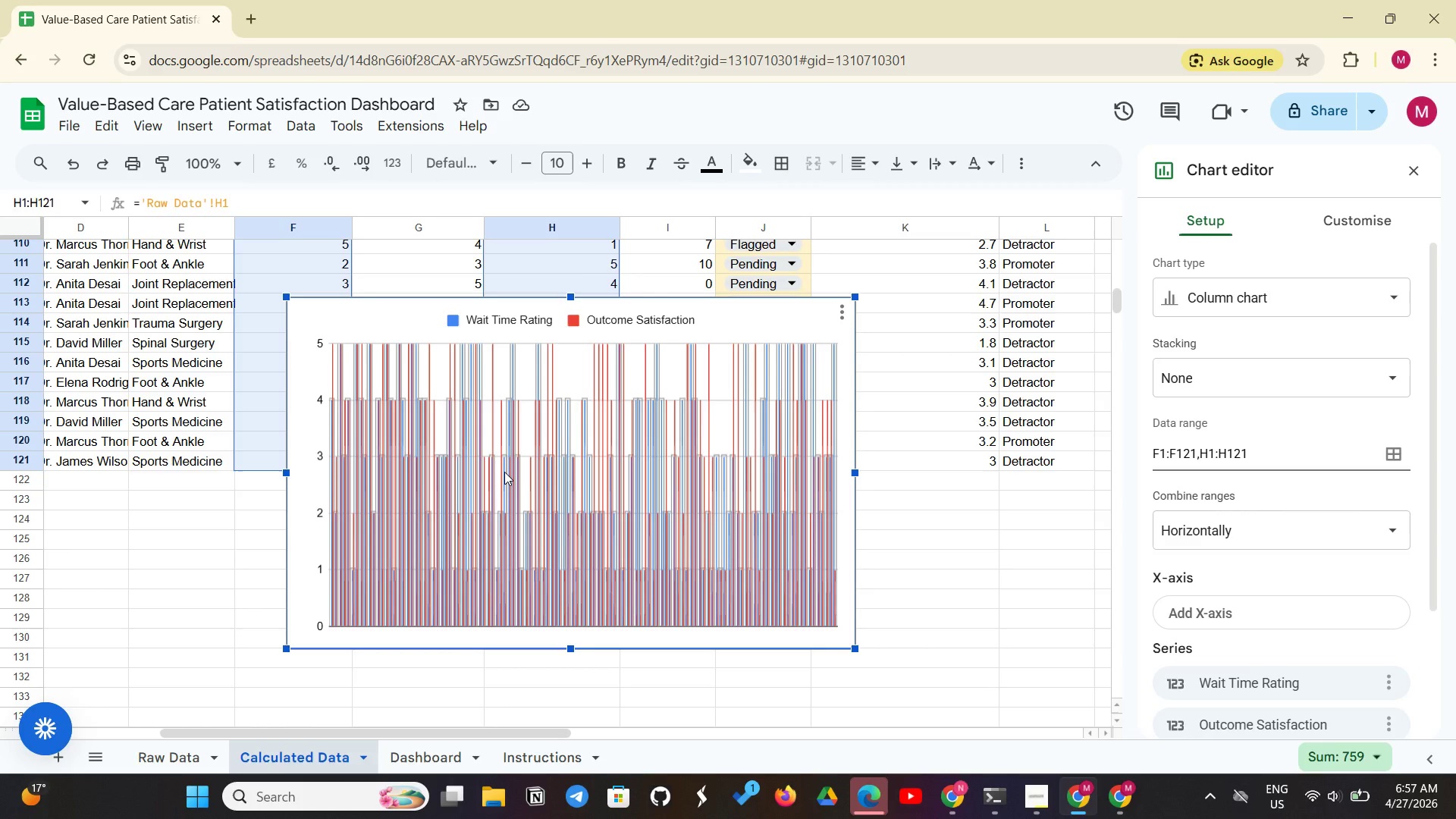 
left_click([1235, 297])
 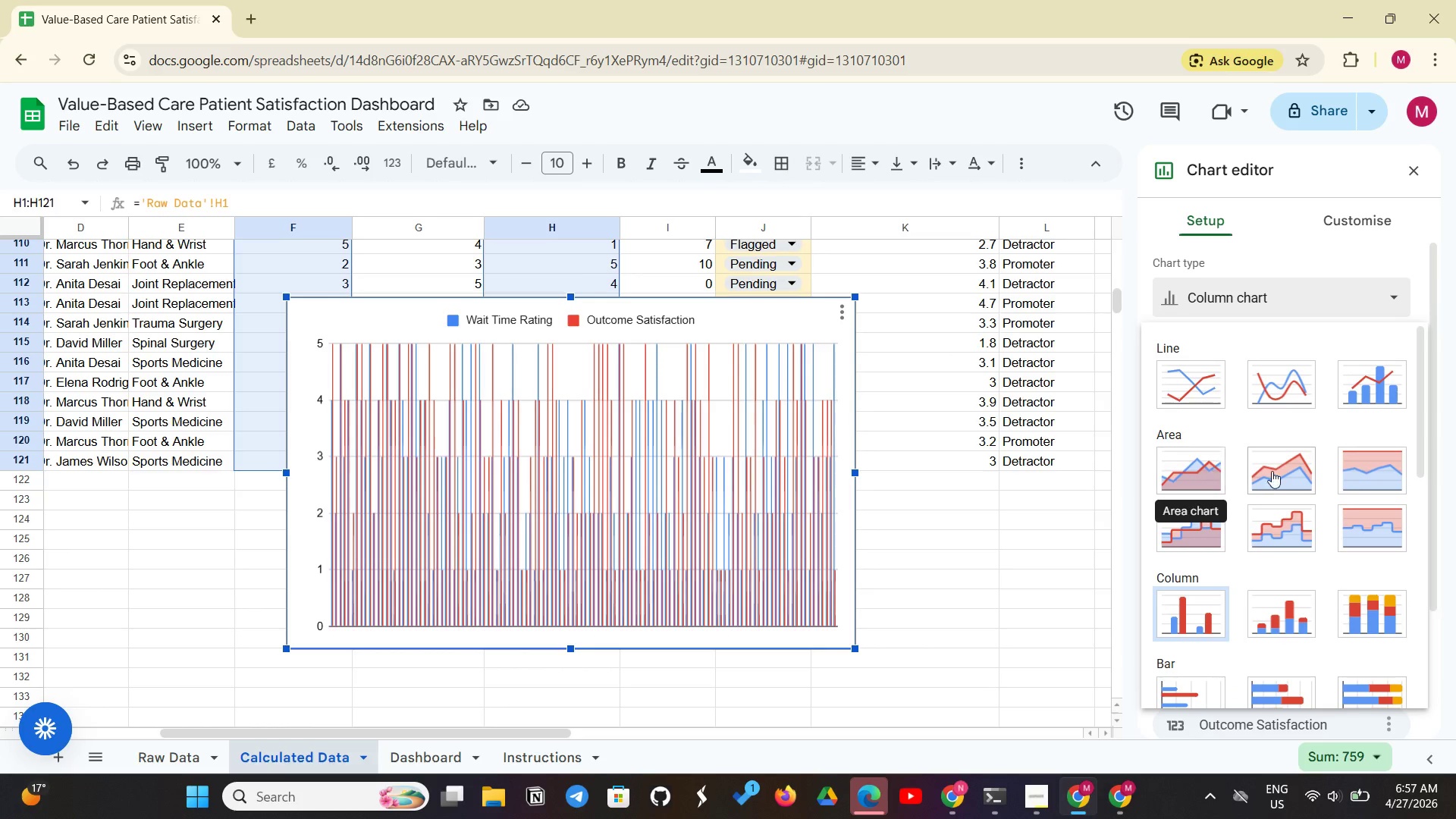 
wait(5.27)
 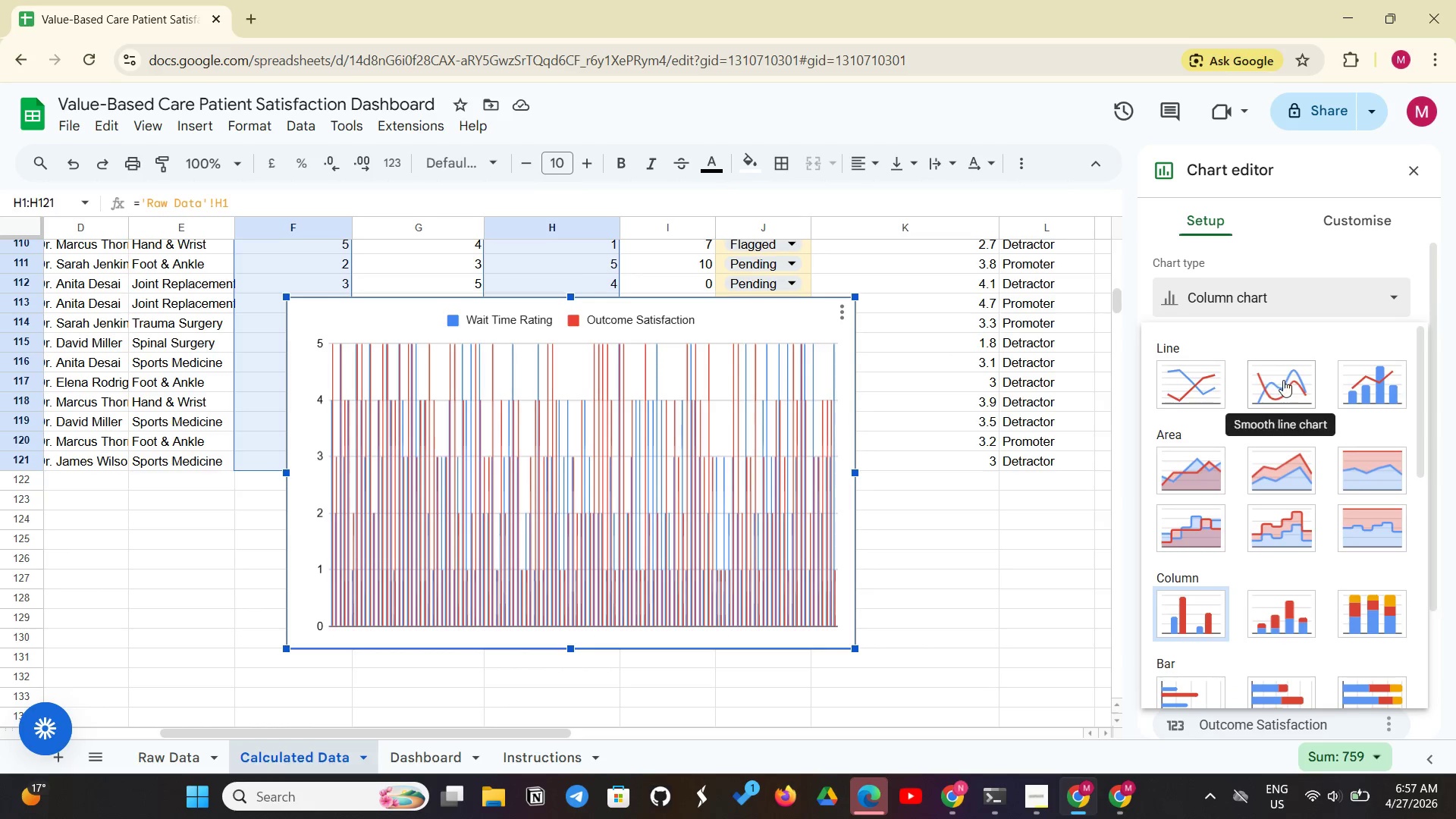 
mouse_move([1345, 487])
 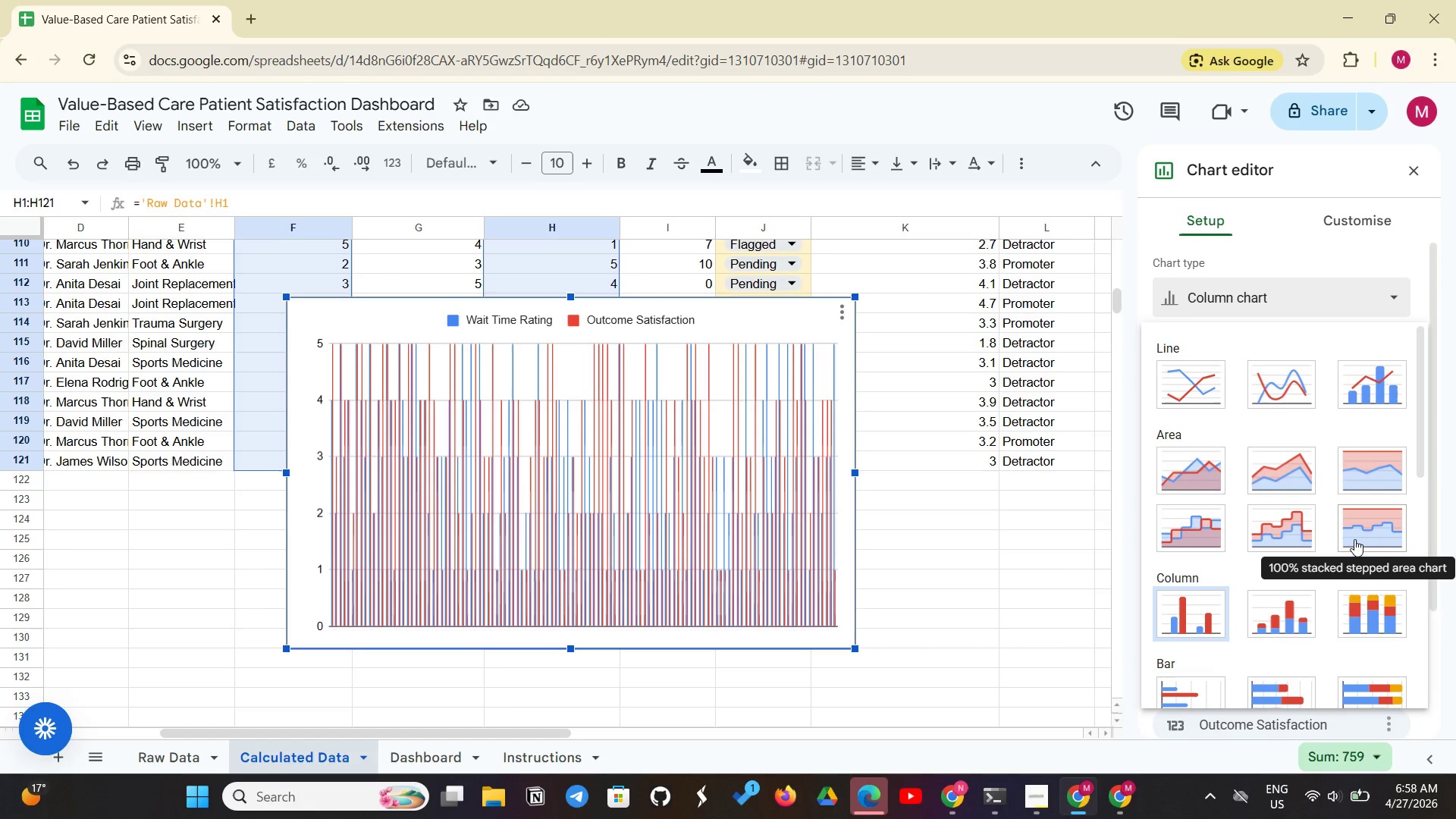 
scroll: coordinate [1233, 647], scroll_direction: down, amount: 7.0
 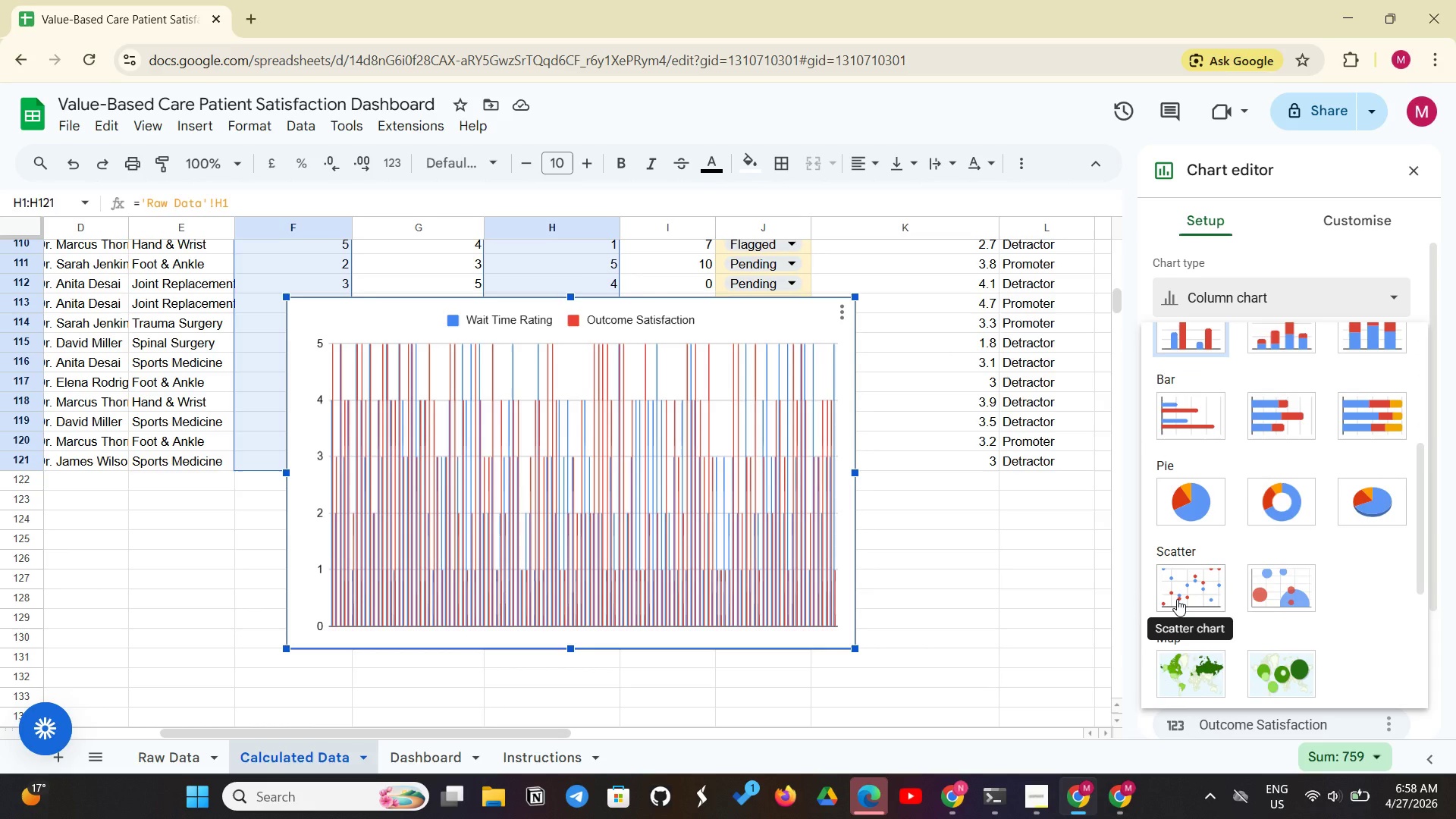 
left_click([1177, 599])
 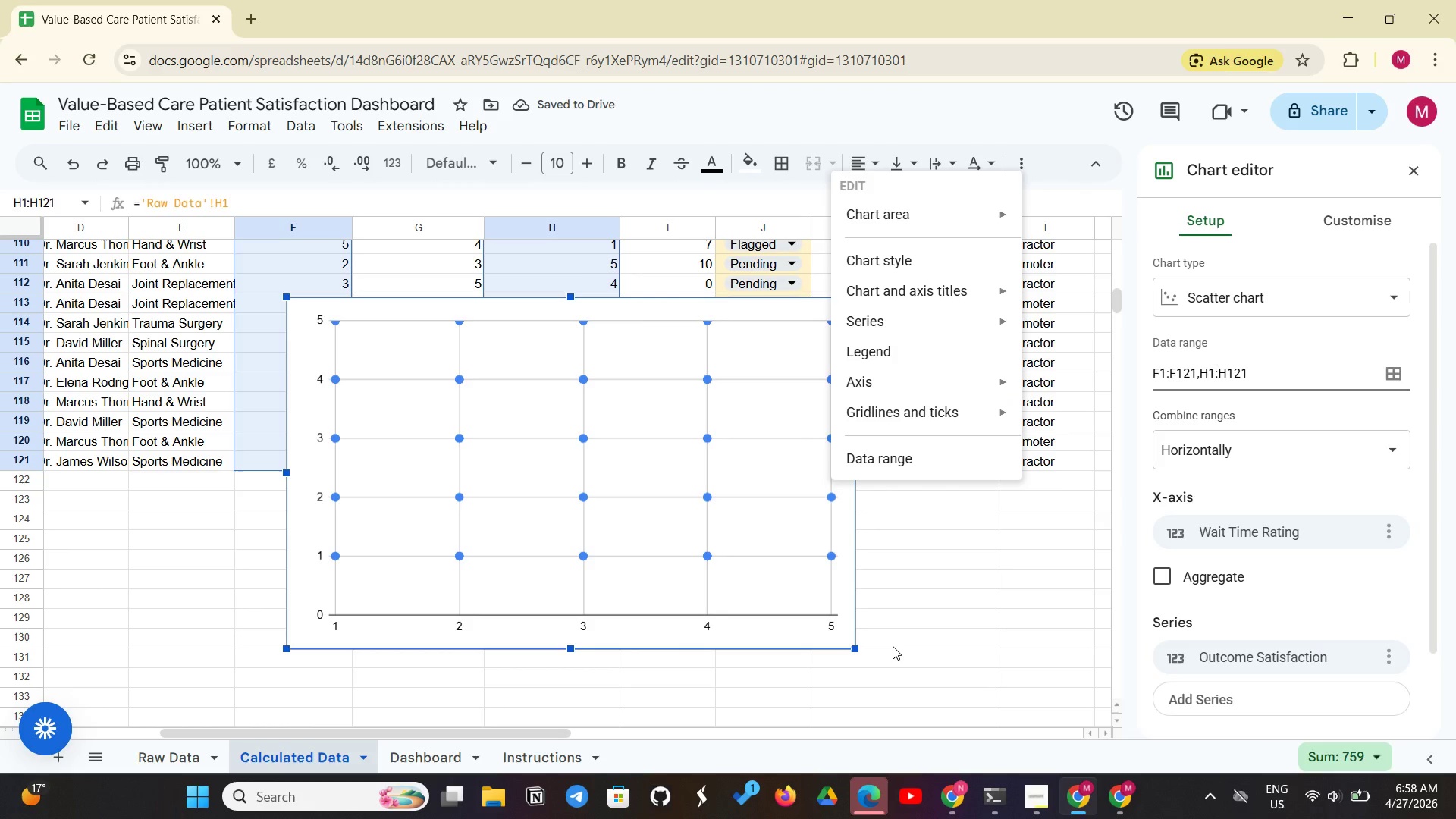 
wait(10.11)
 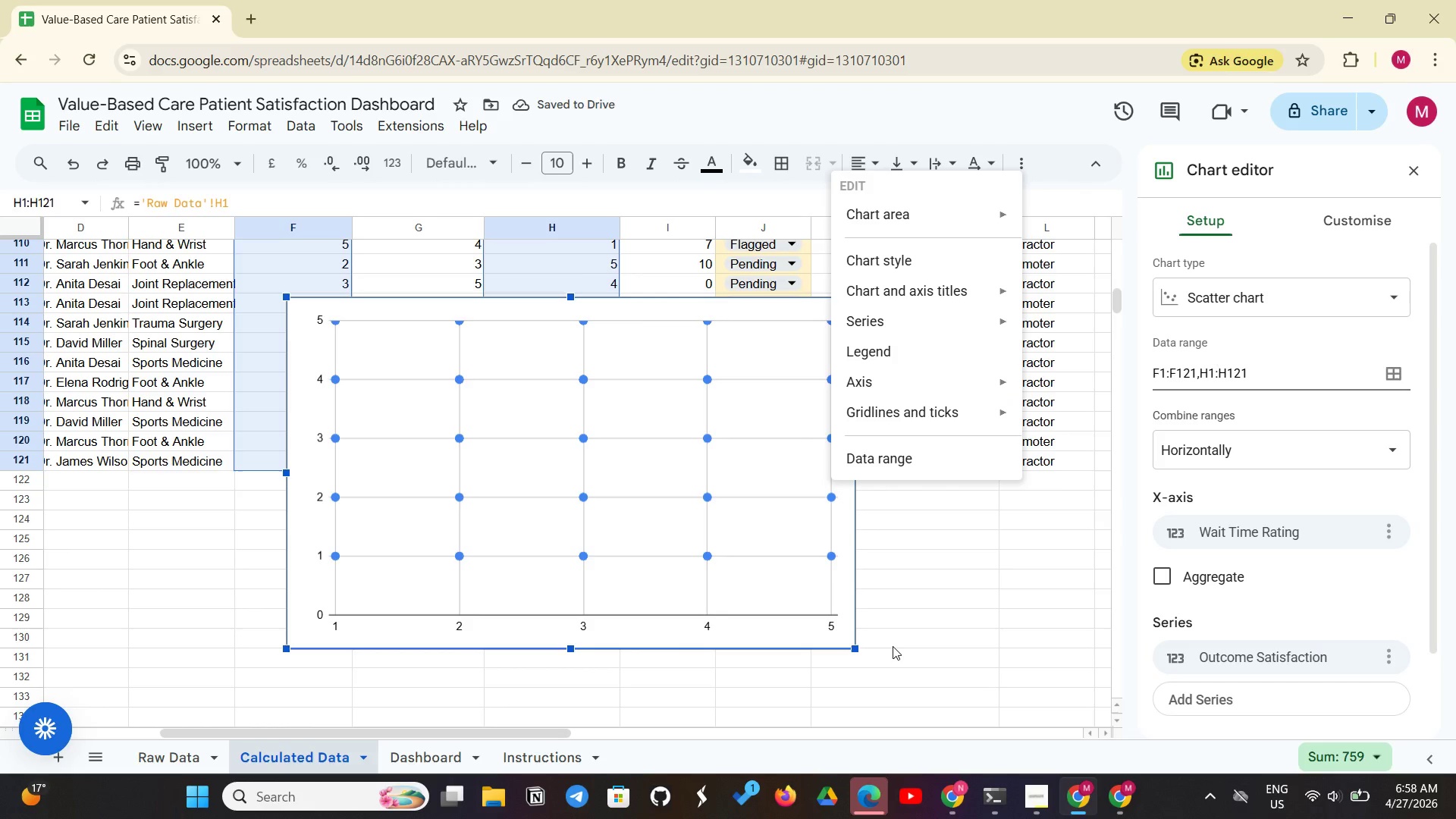 
left_click([914, 284])
 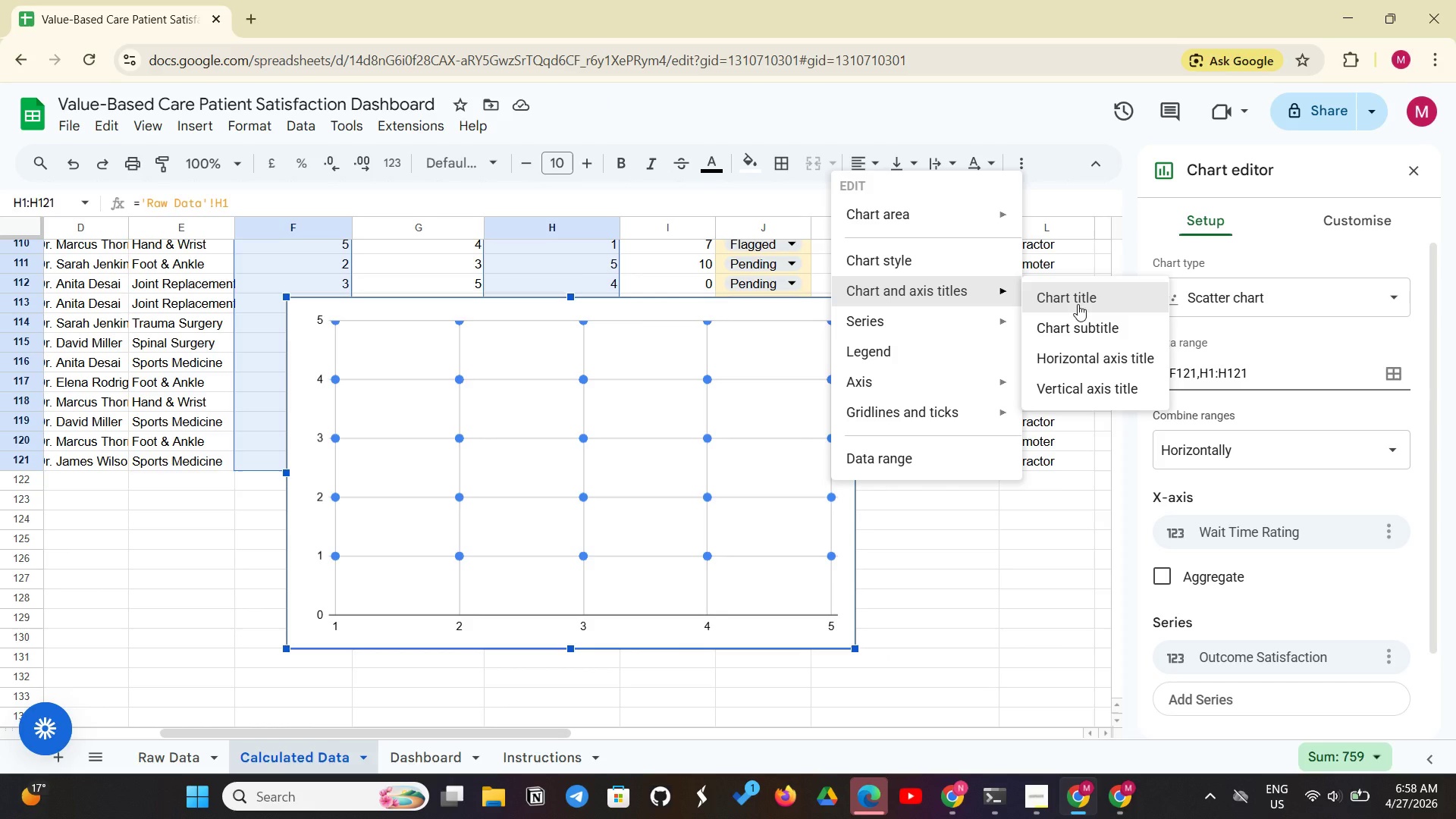 
left_click([1078, 304])
 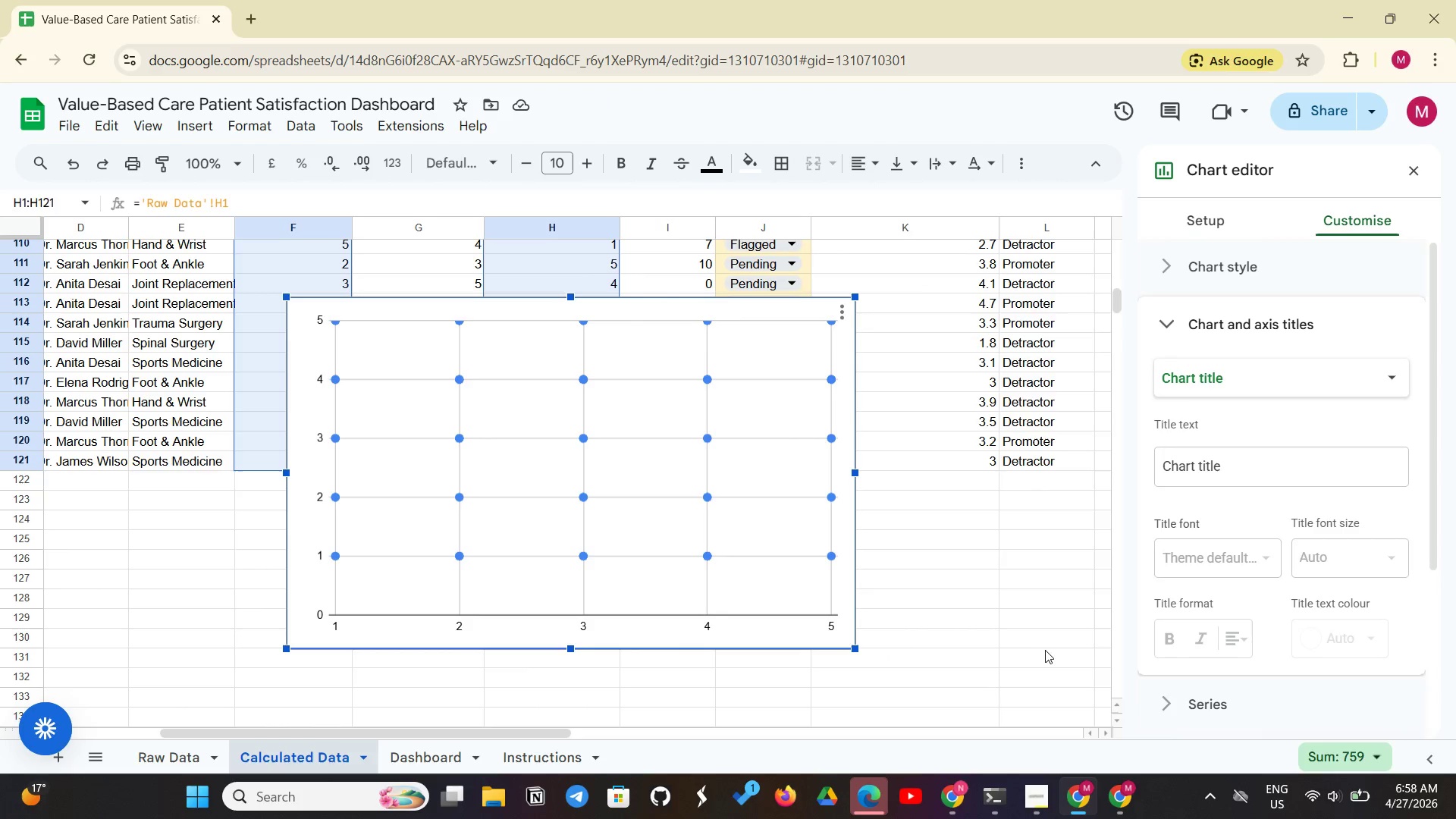 
wait(5.19)
 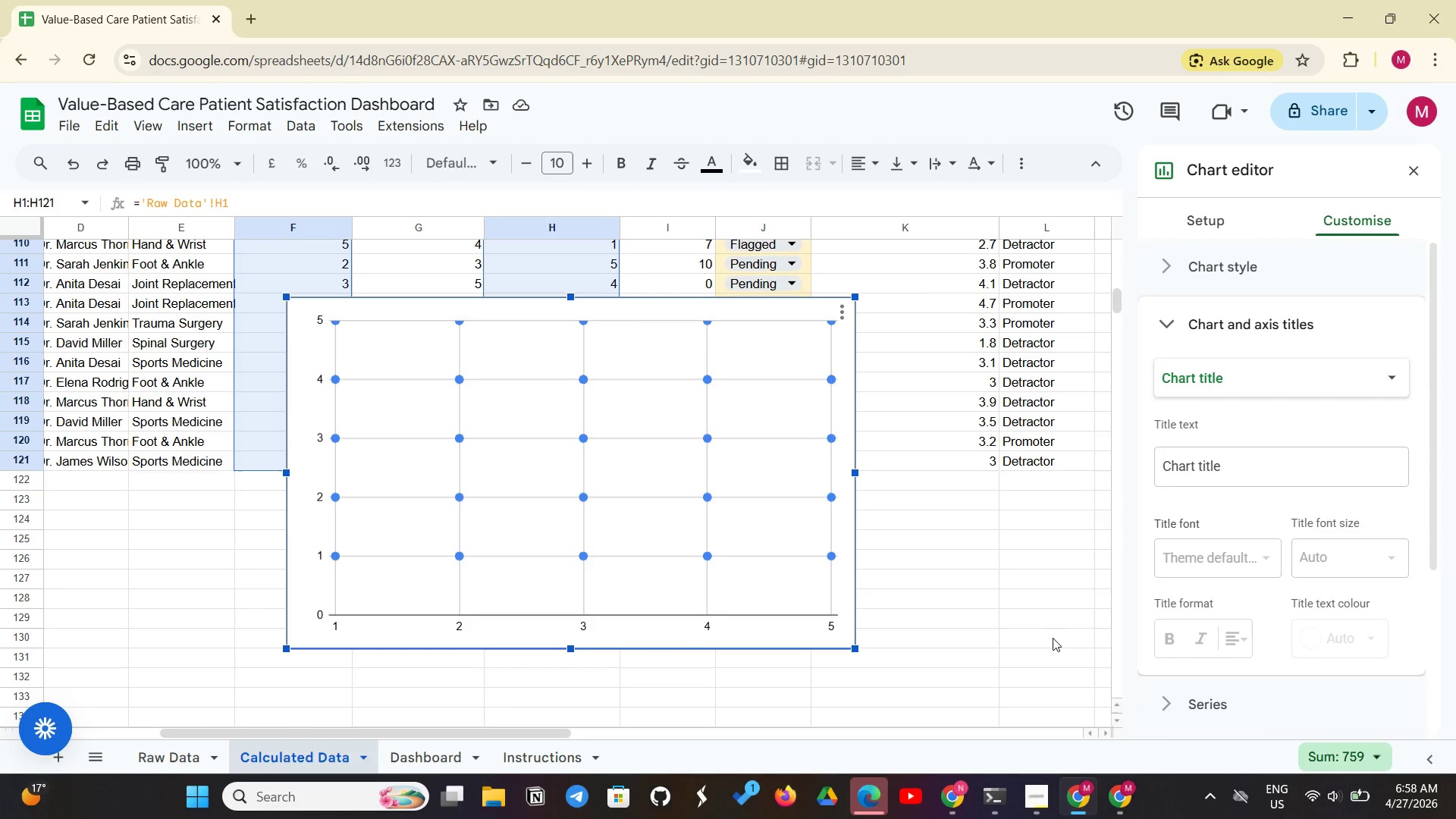 
left_click([1182, 463])
 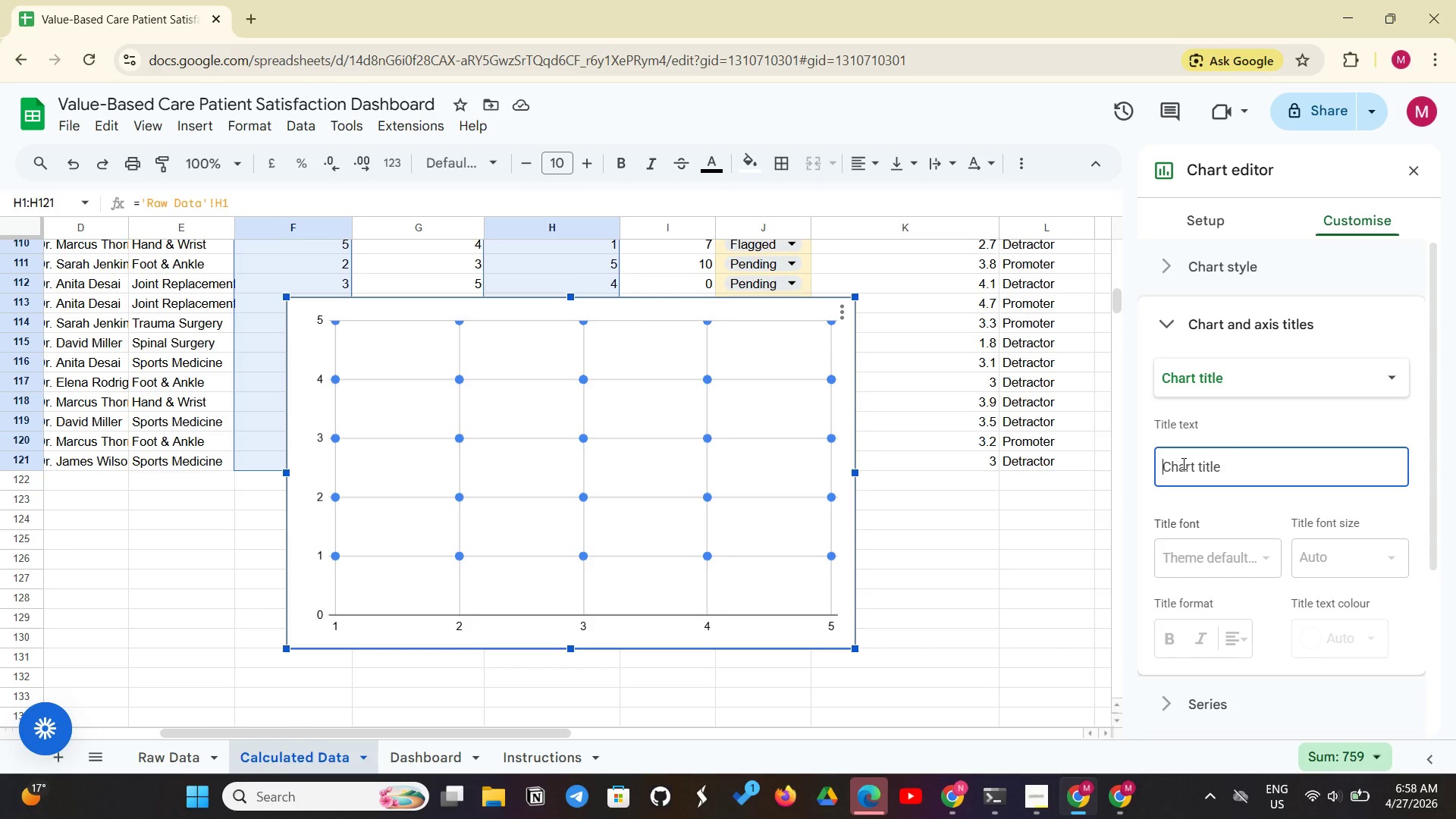 
type(Correlation)
 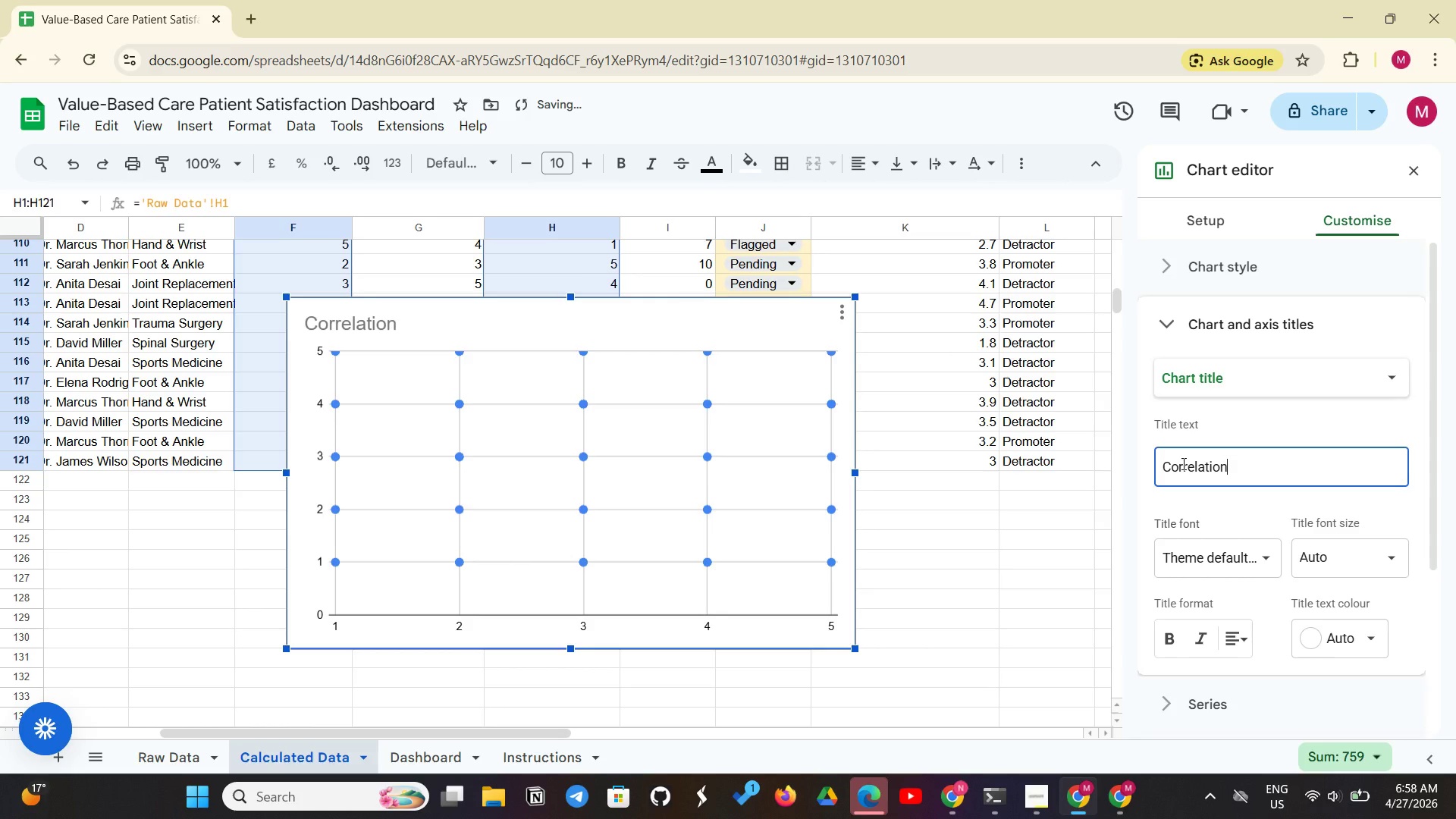 
type(: Wait Time vs Out)
key(Backspace)
key(Backspace)
key(Backspace)
key(Backspace)
key(Backspace)
 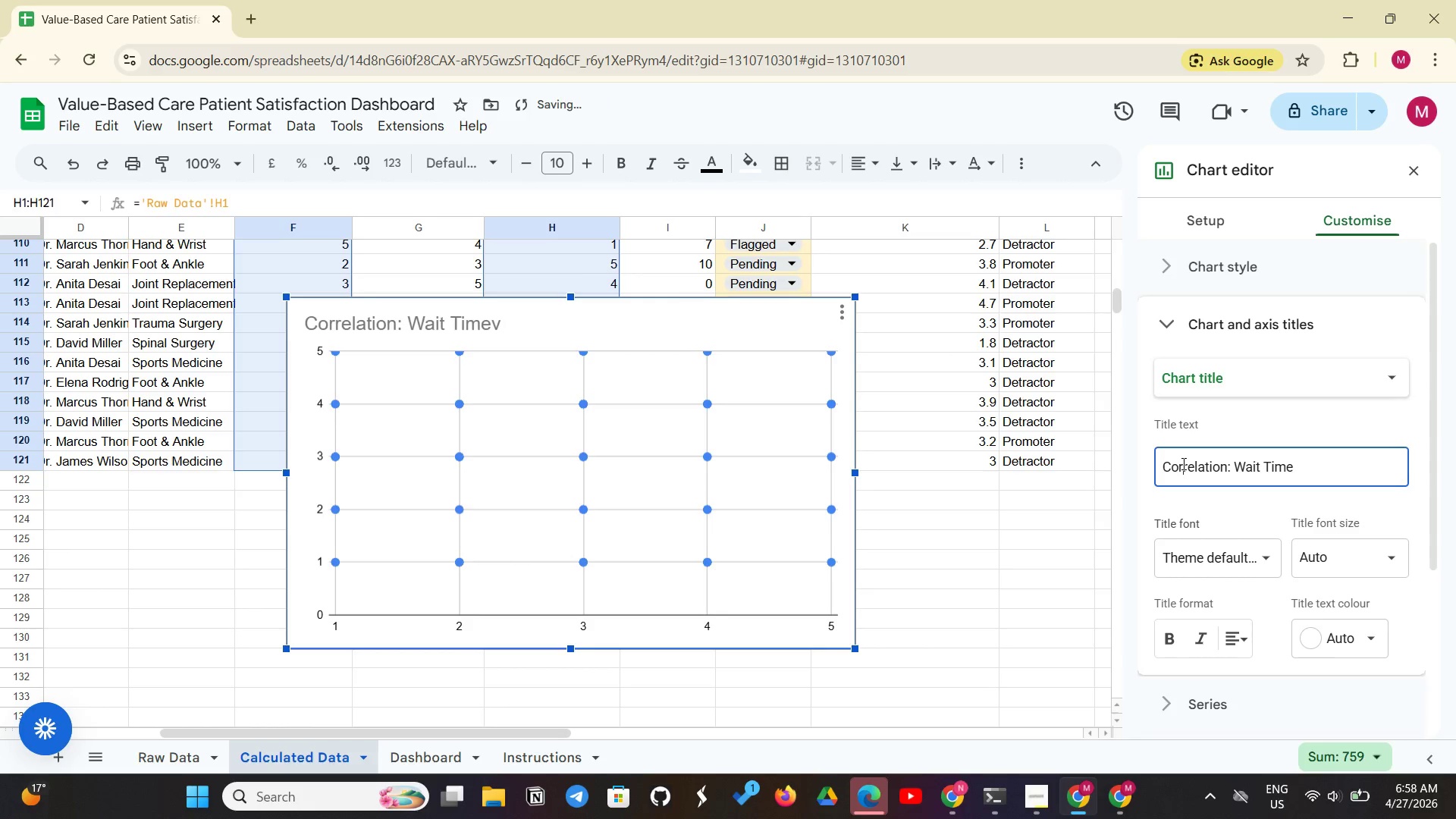 
 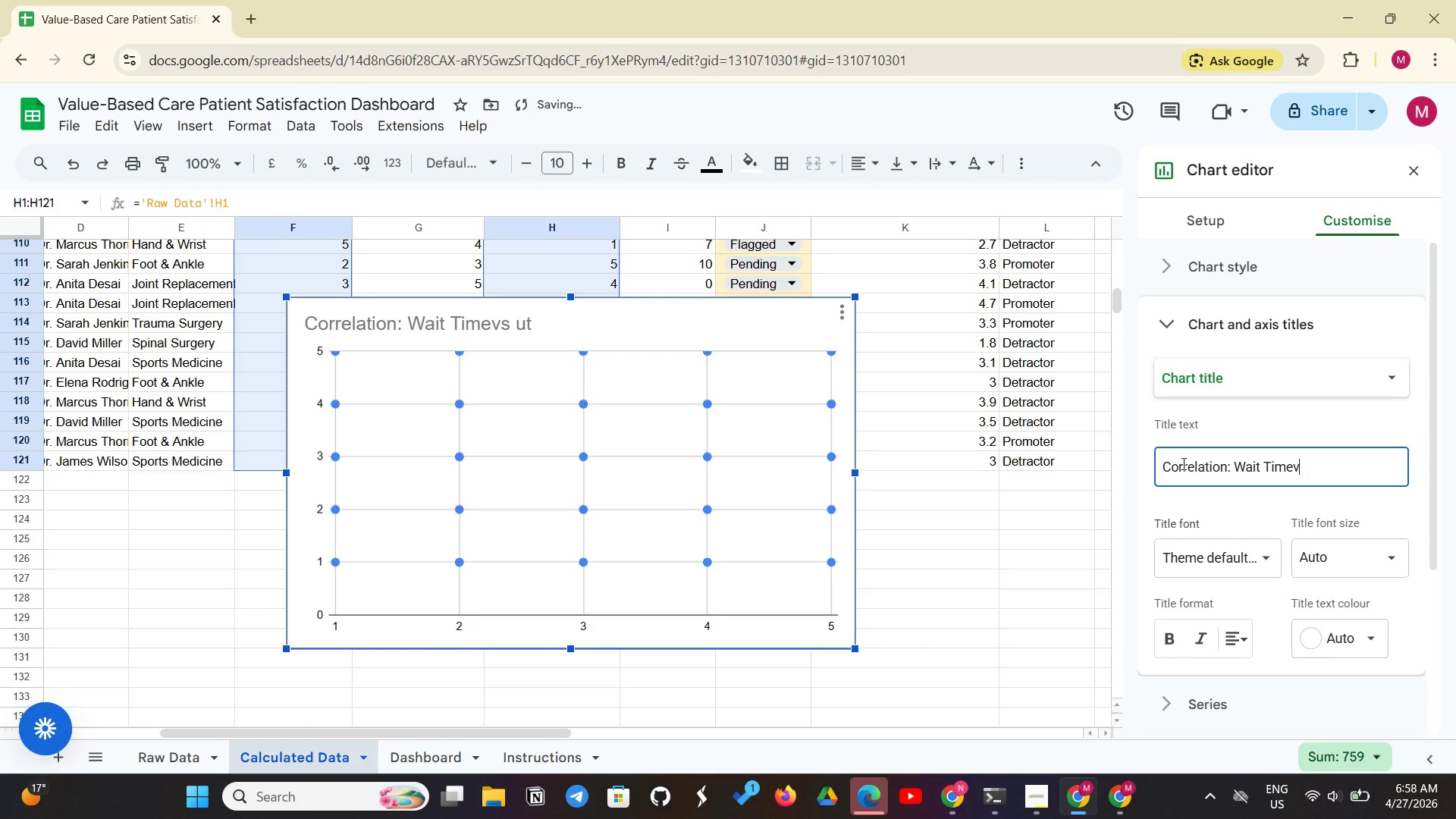 
left_click([1182, 463])
 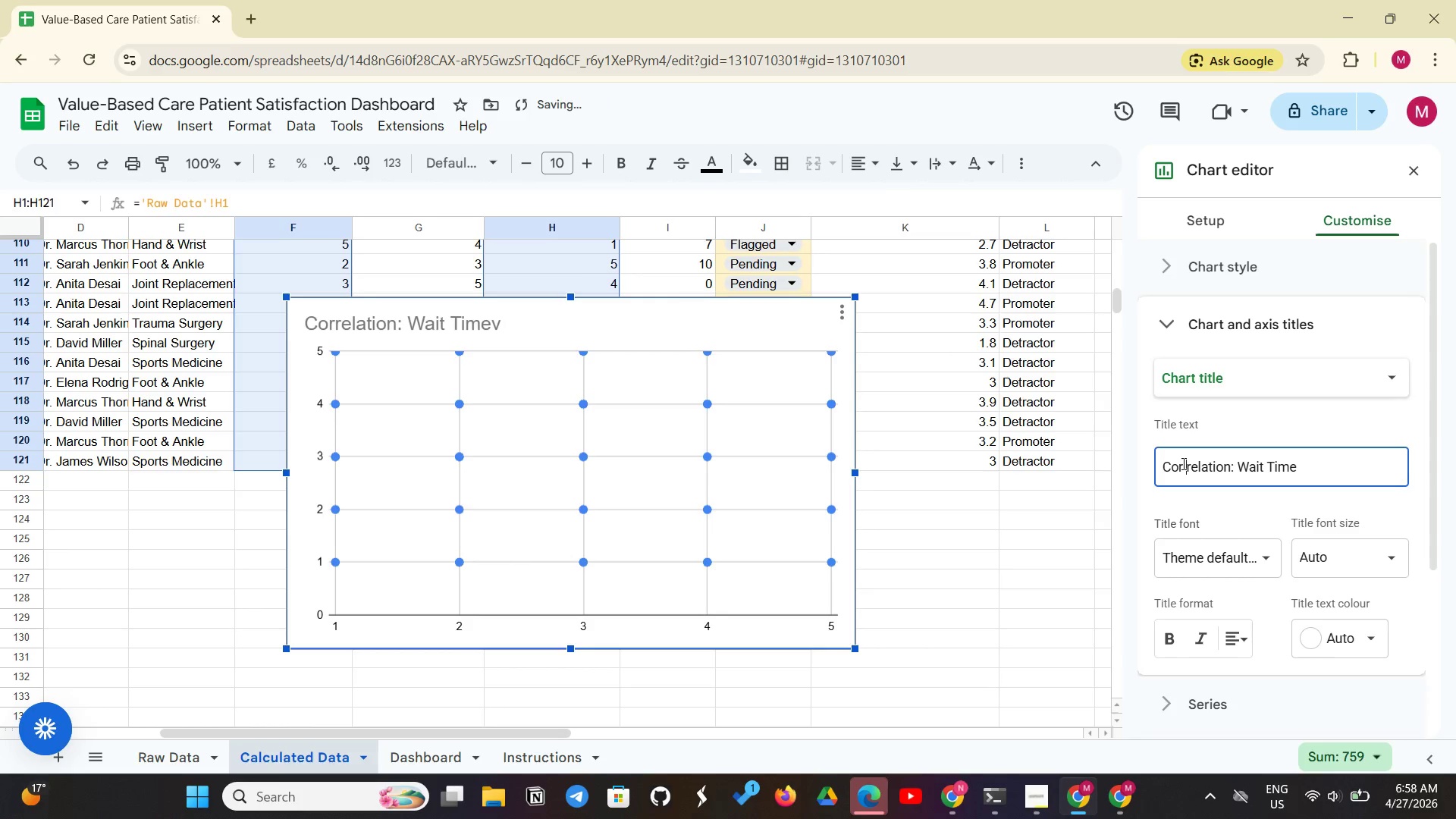 
type( vs)
key(Backspace)
key(Backspace)
 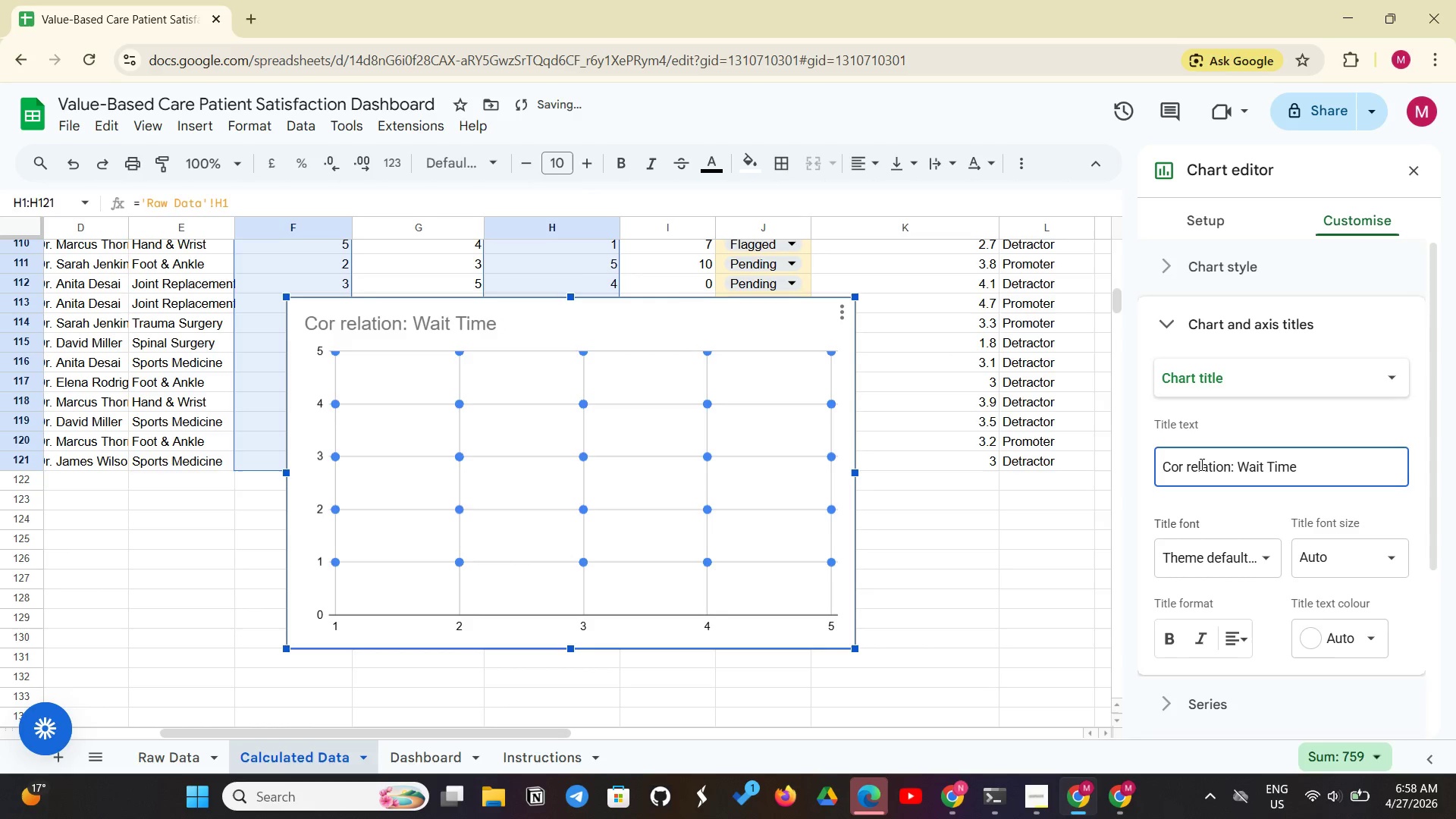 
key(Backspace)
 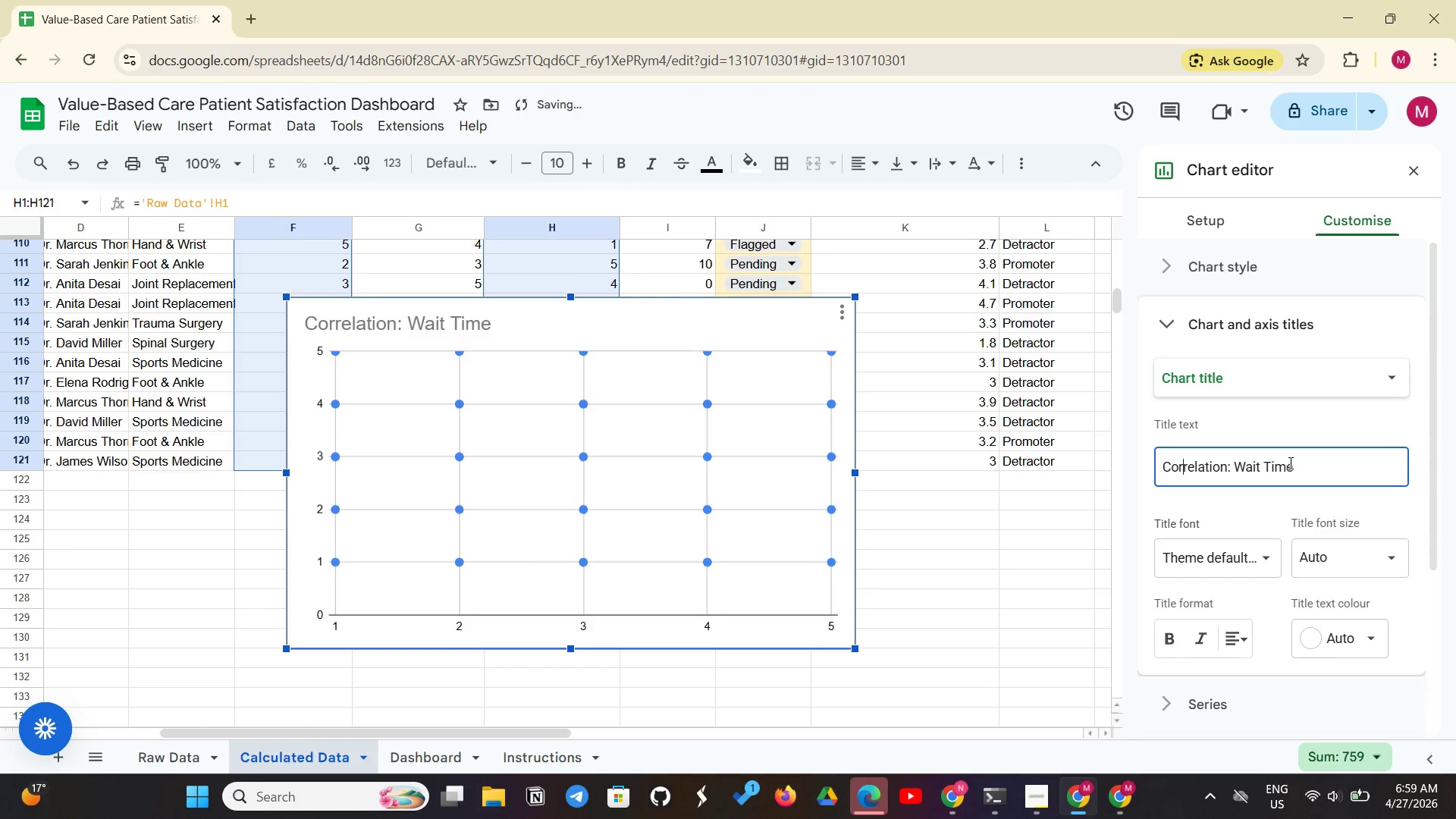 
left_click([1290, 463])
 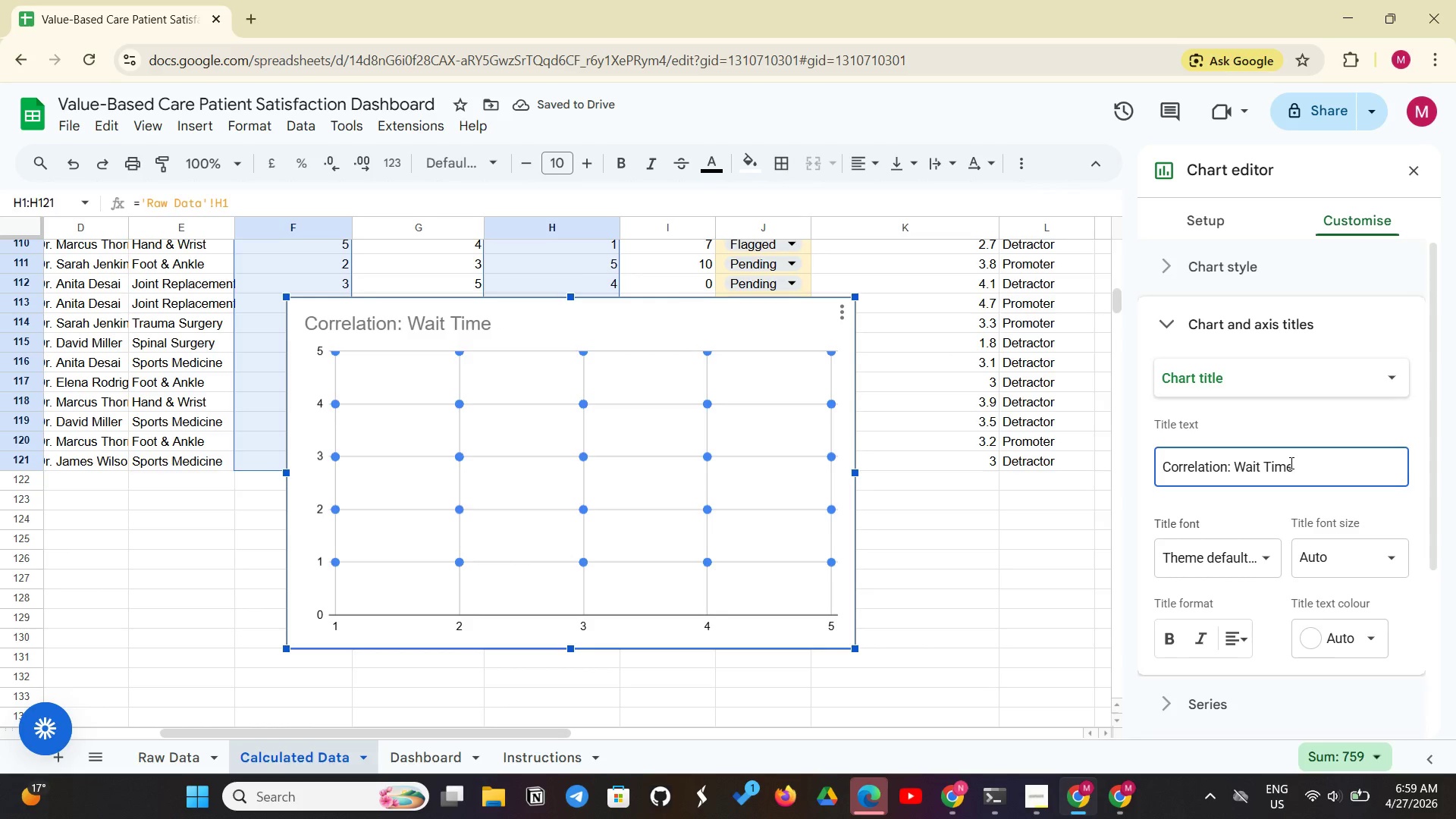 
left_click([1309, 467])
 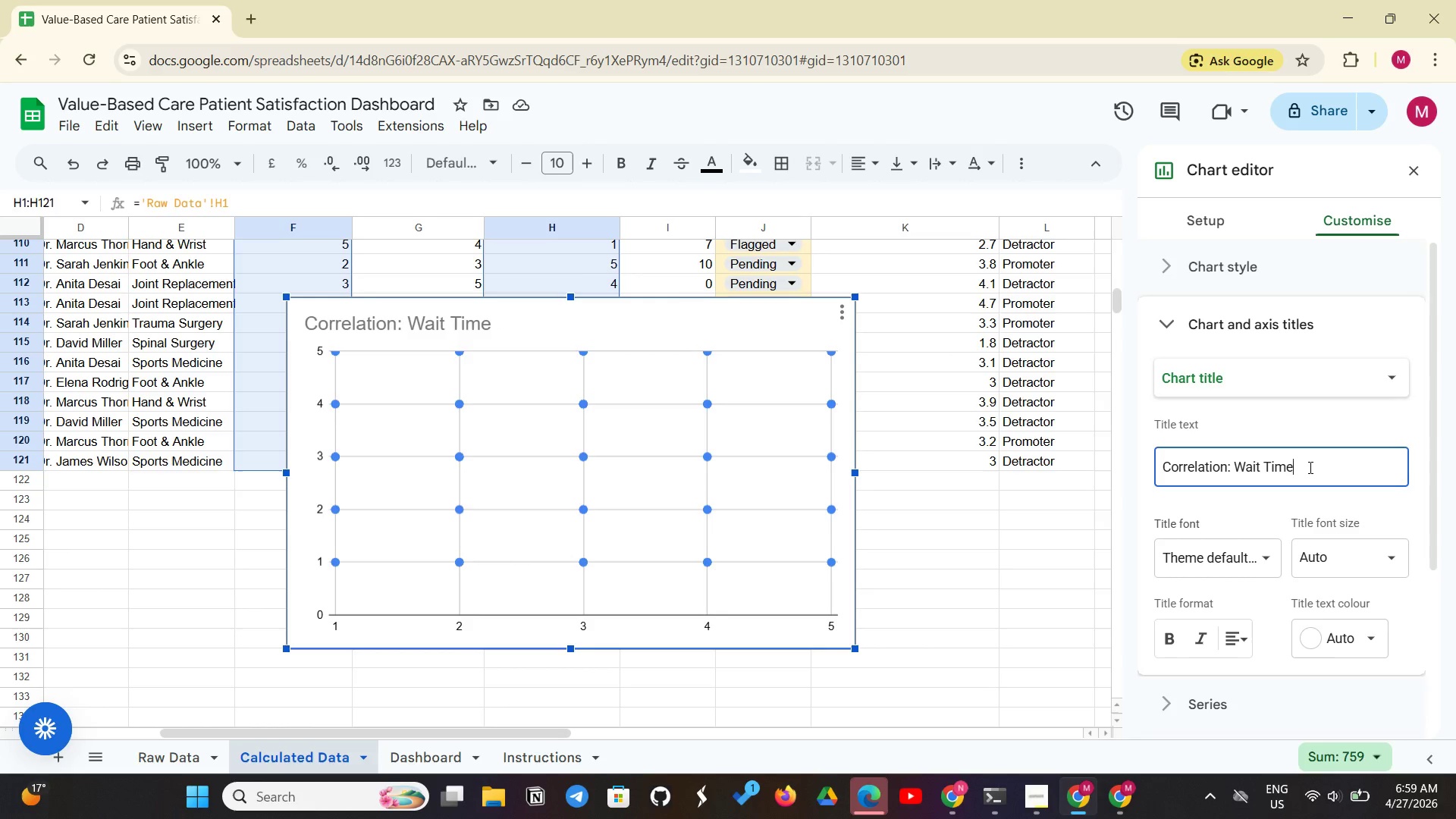 
left_click([1309, 467])
 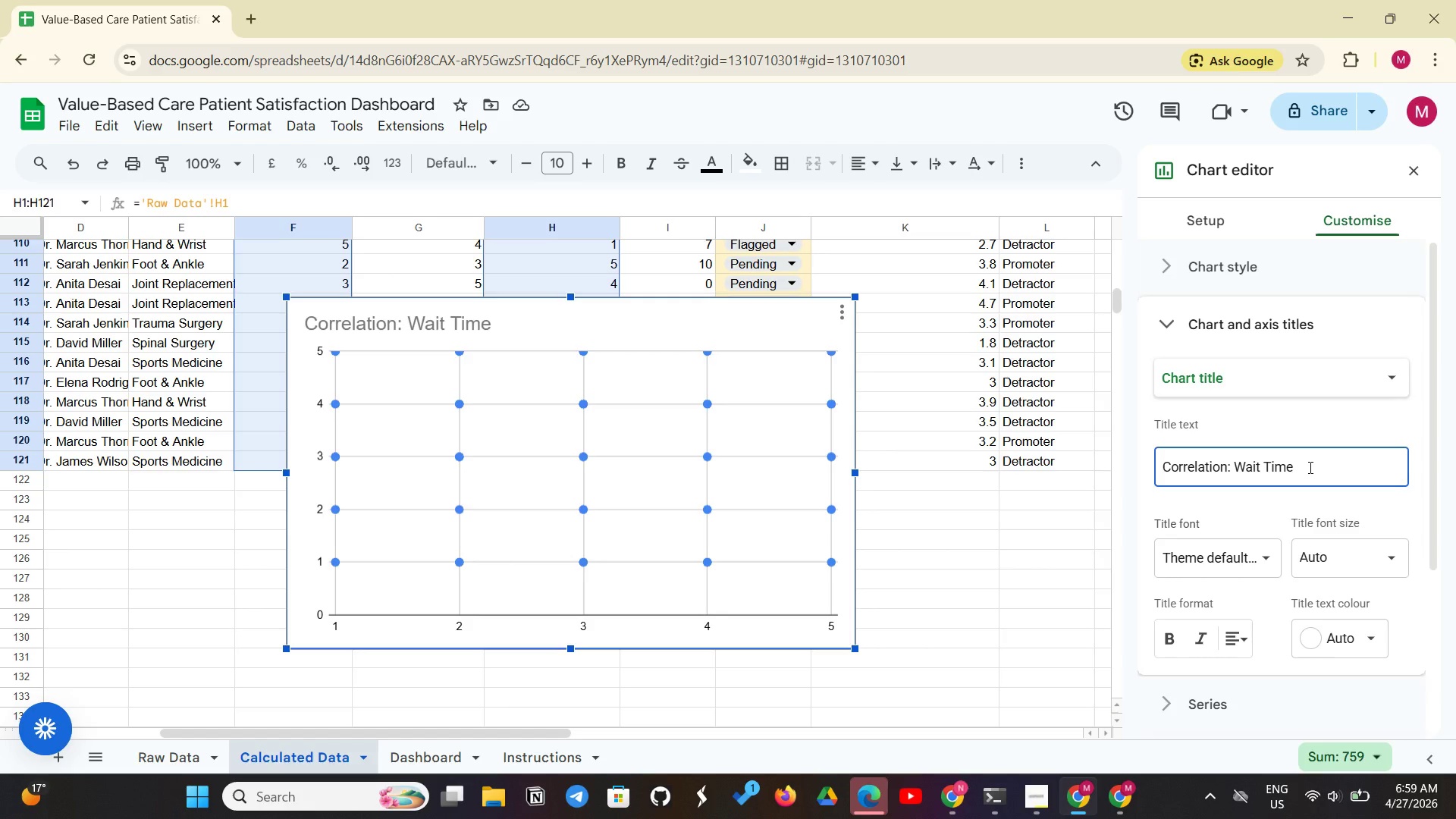 
type( Vvs OUTcome)
 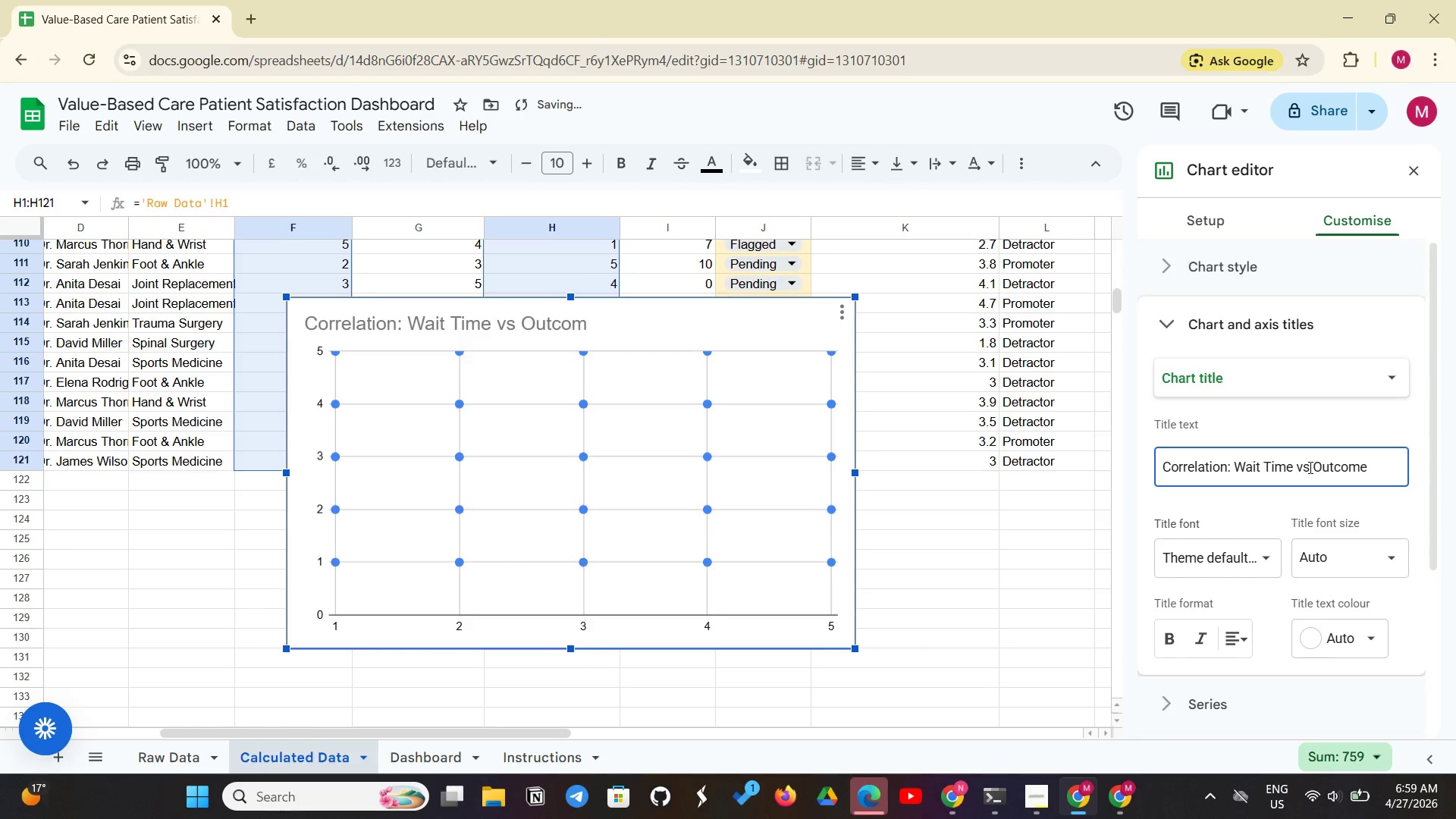 
wait(6.49)
 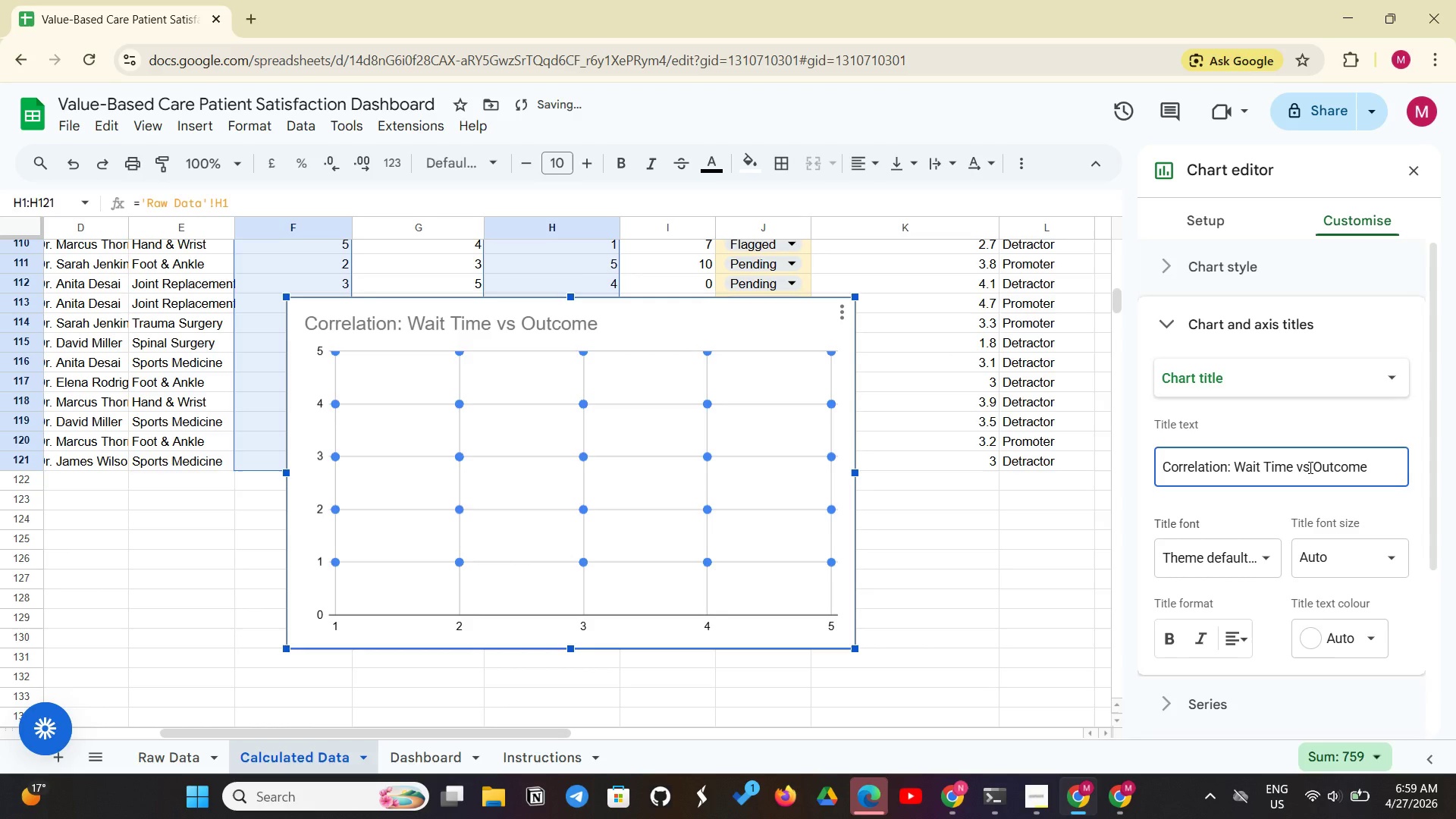 
type( Satisfaction)
 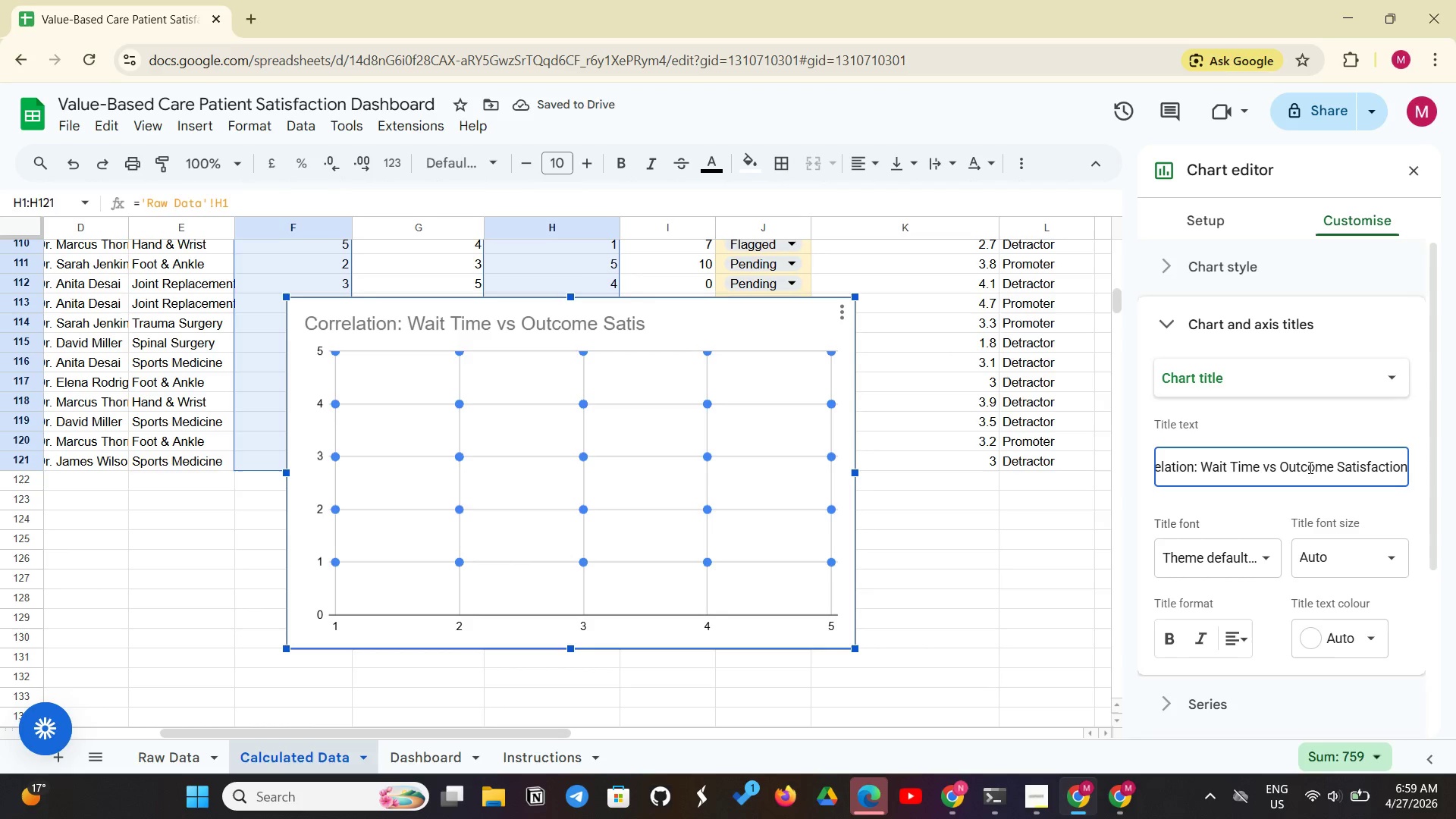 
key(Enter)
 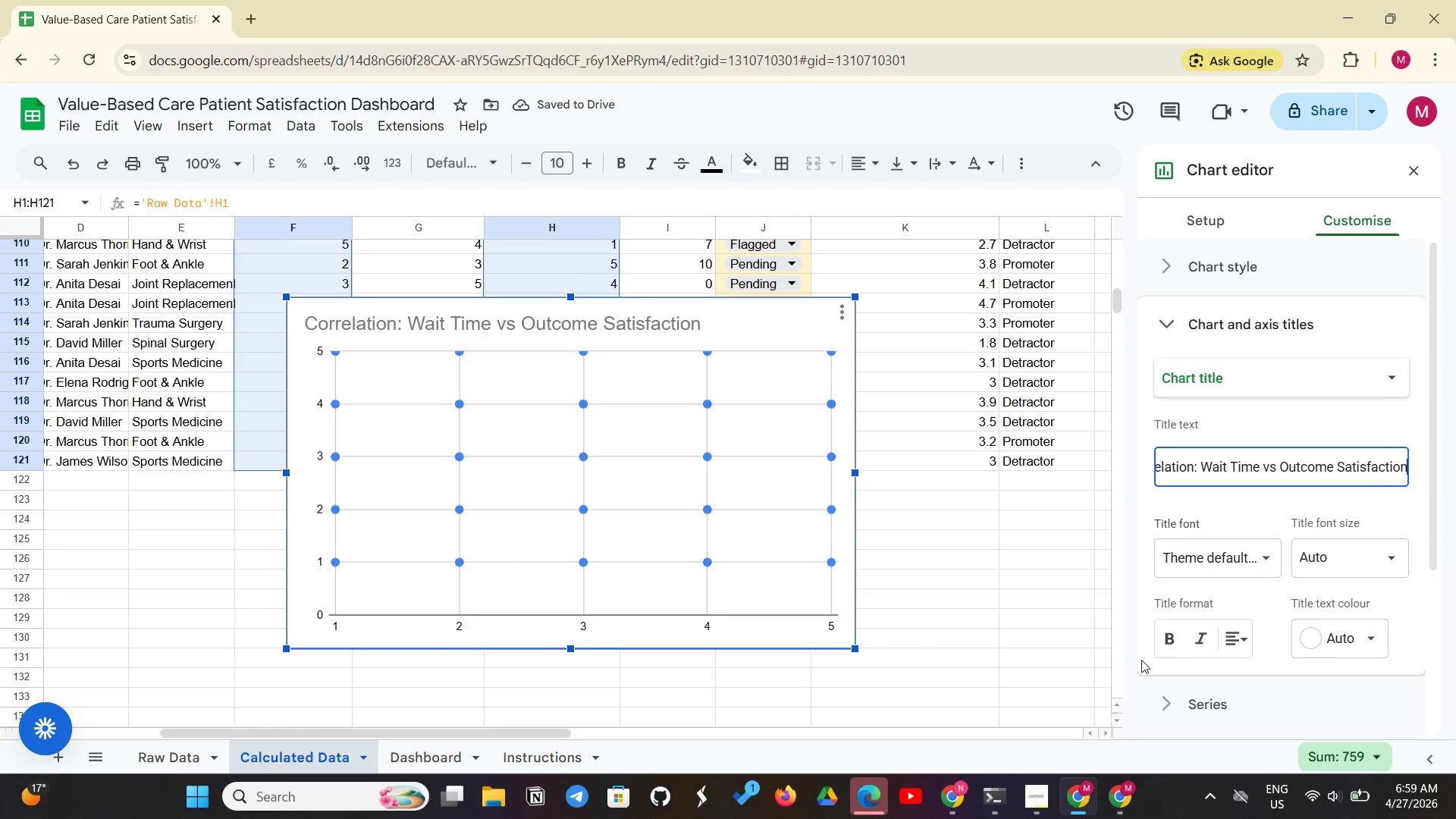 
wait(5.2)
 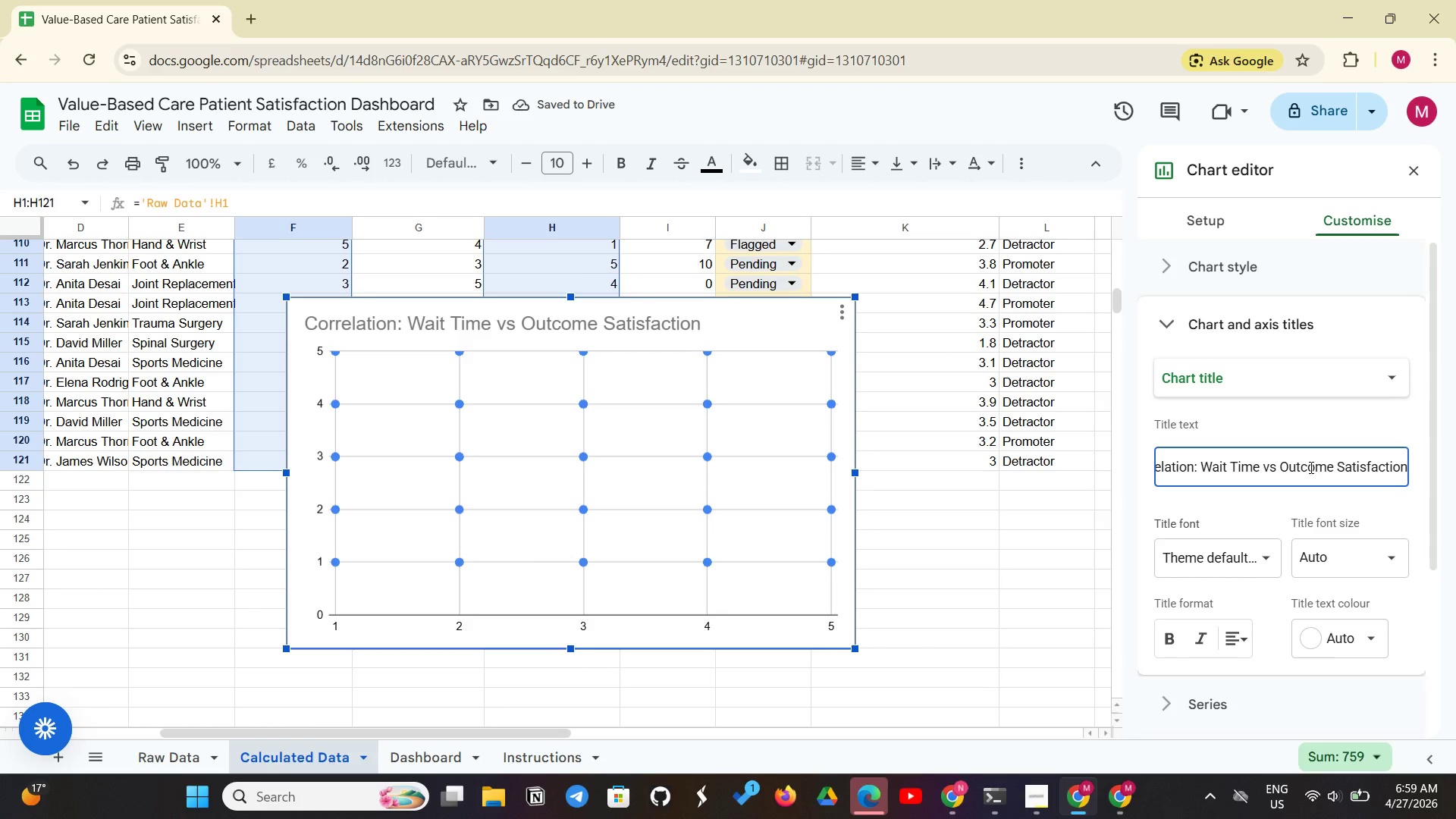 
left_click([763, 648])
 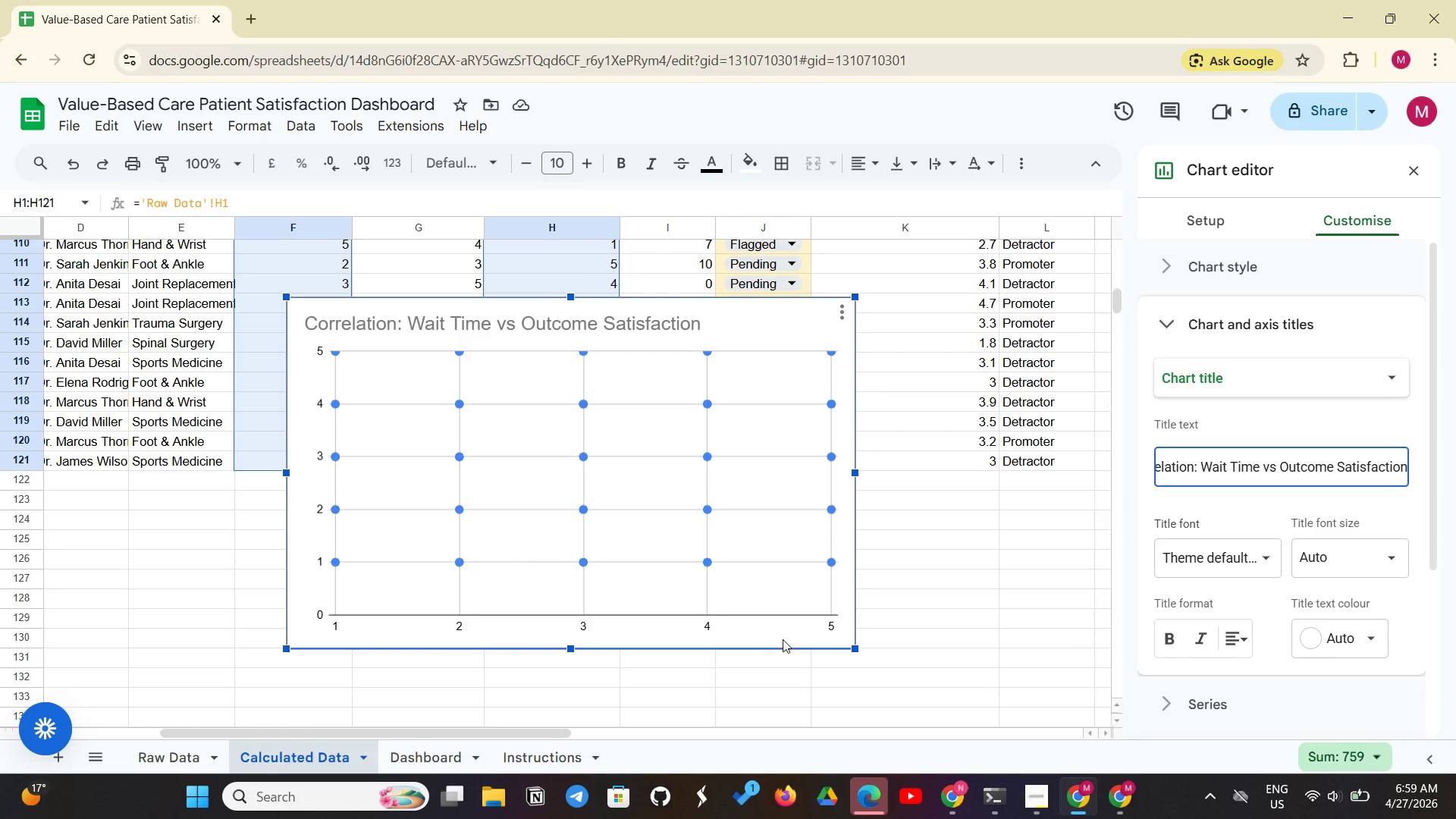 
left_click([783, 639])
 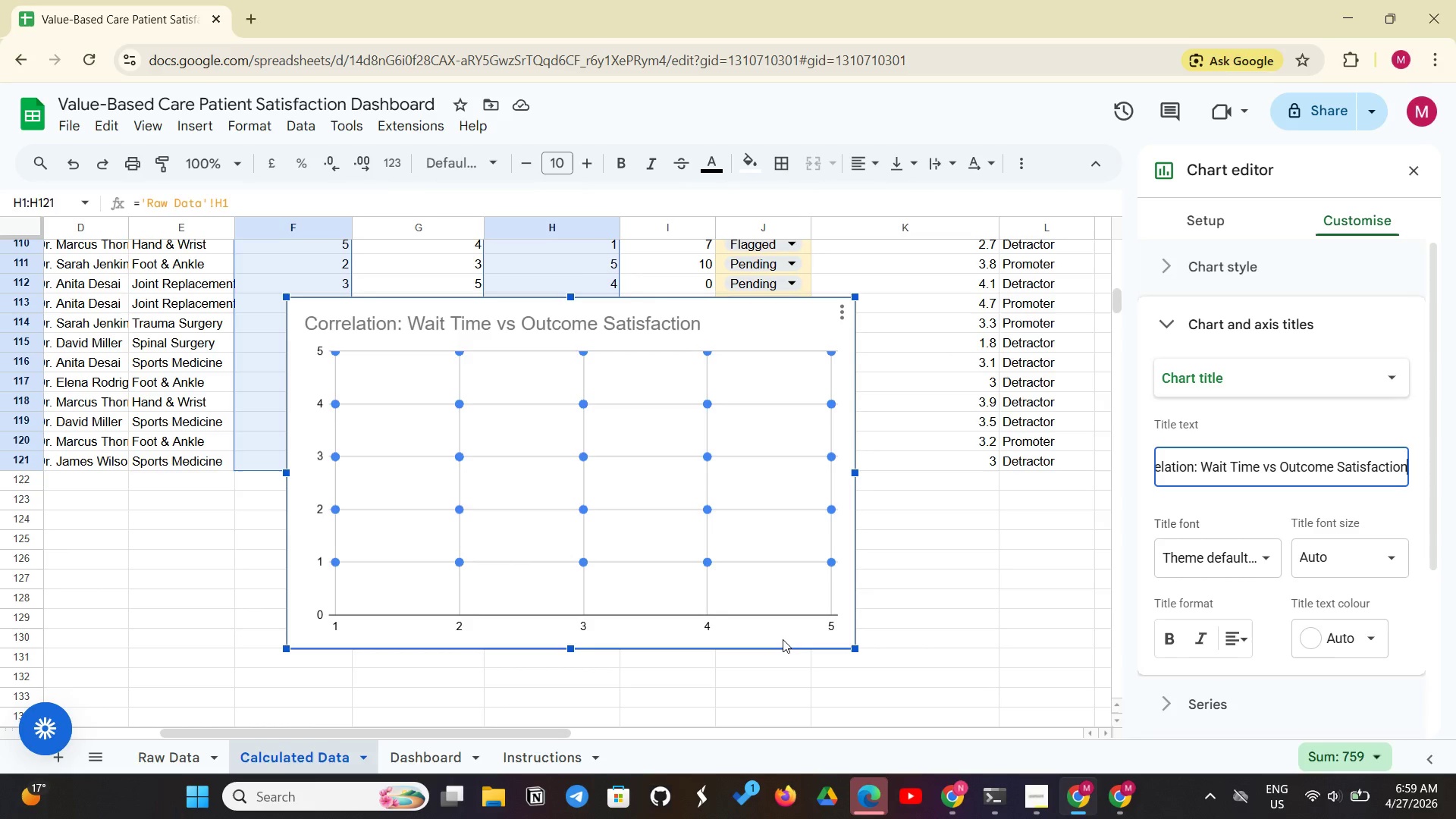 
key(Control+C)
 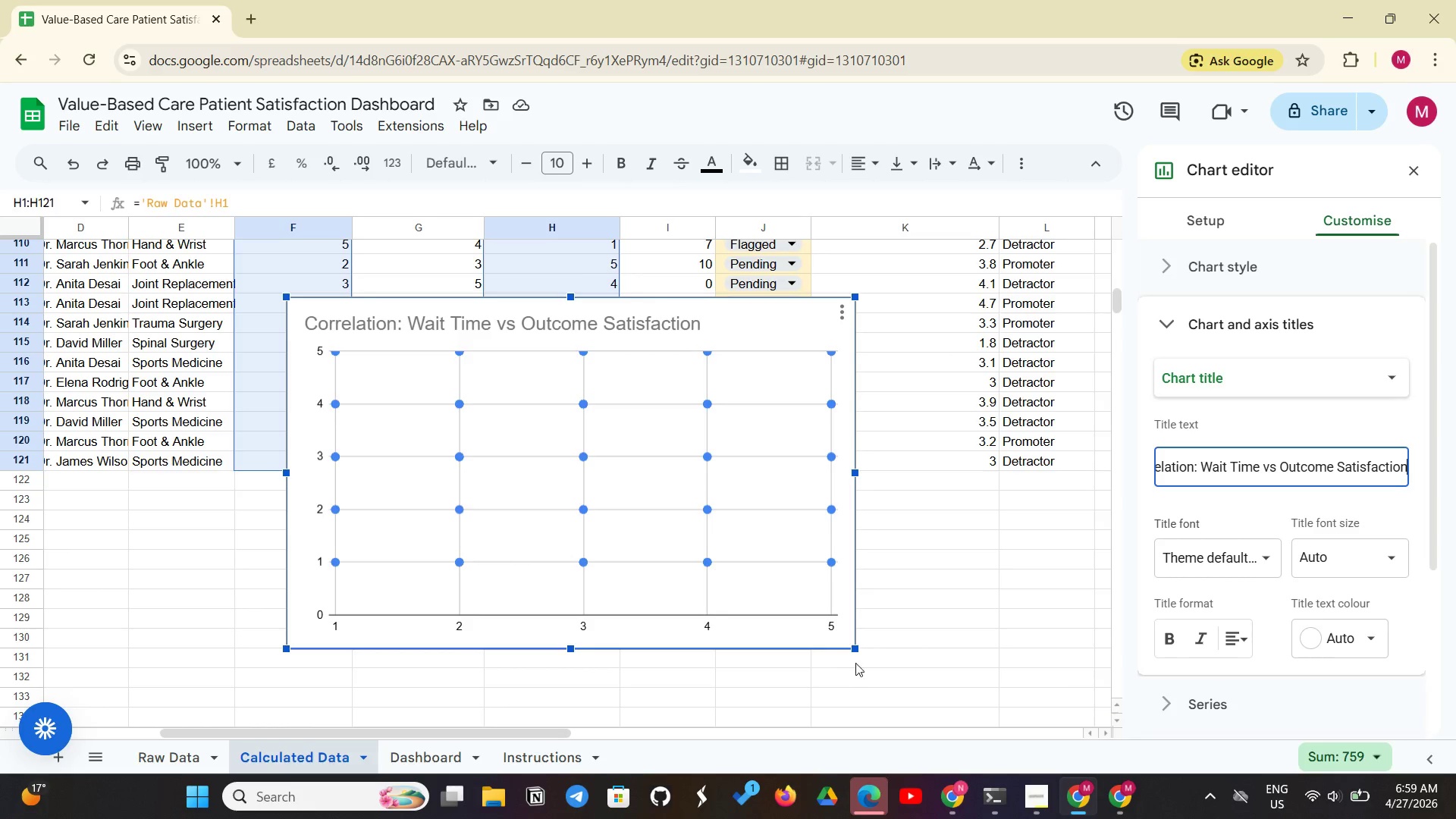 
left_click([916, 650])
 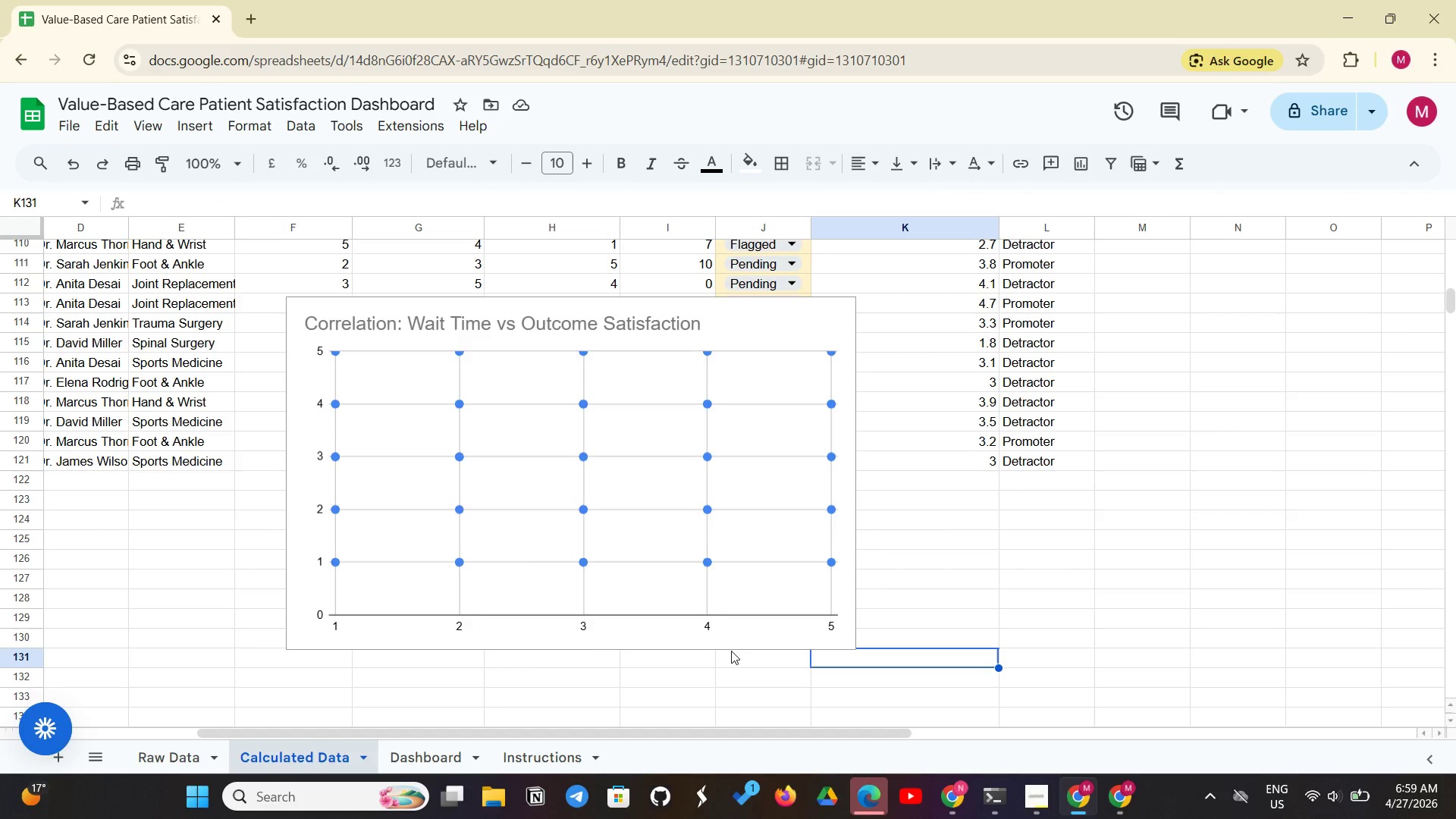 
left_click([745, 648])
 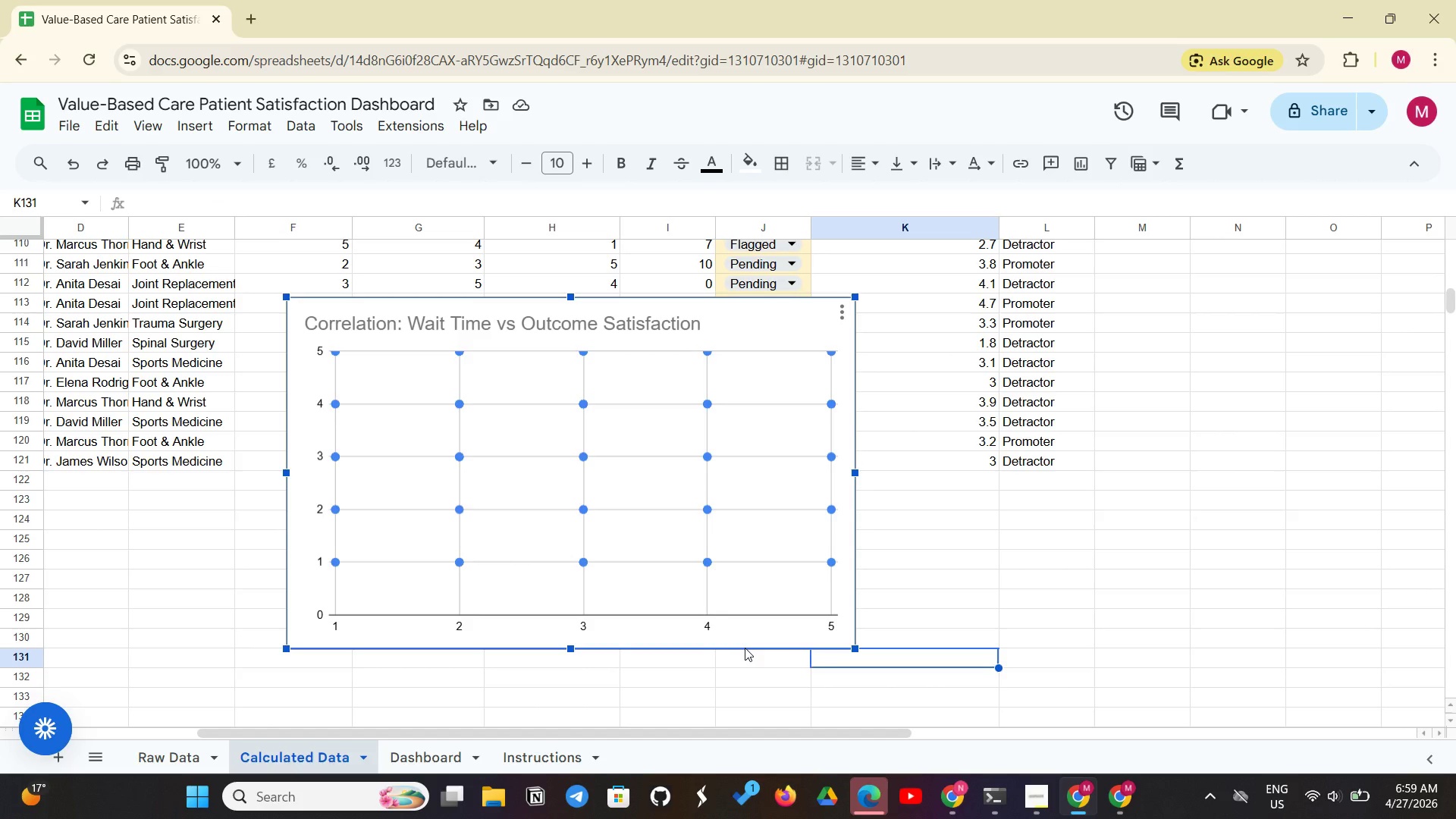 
key(Control+C)
 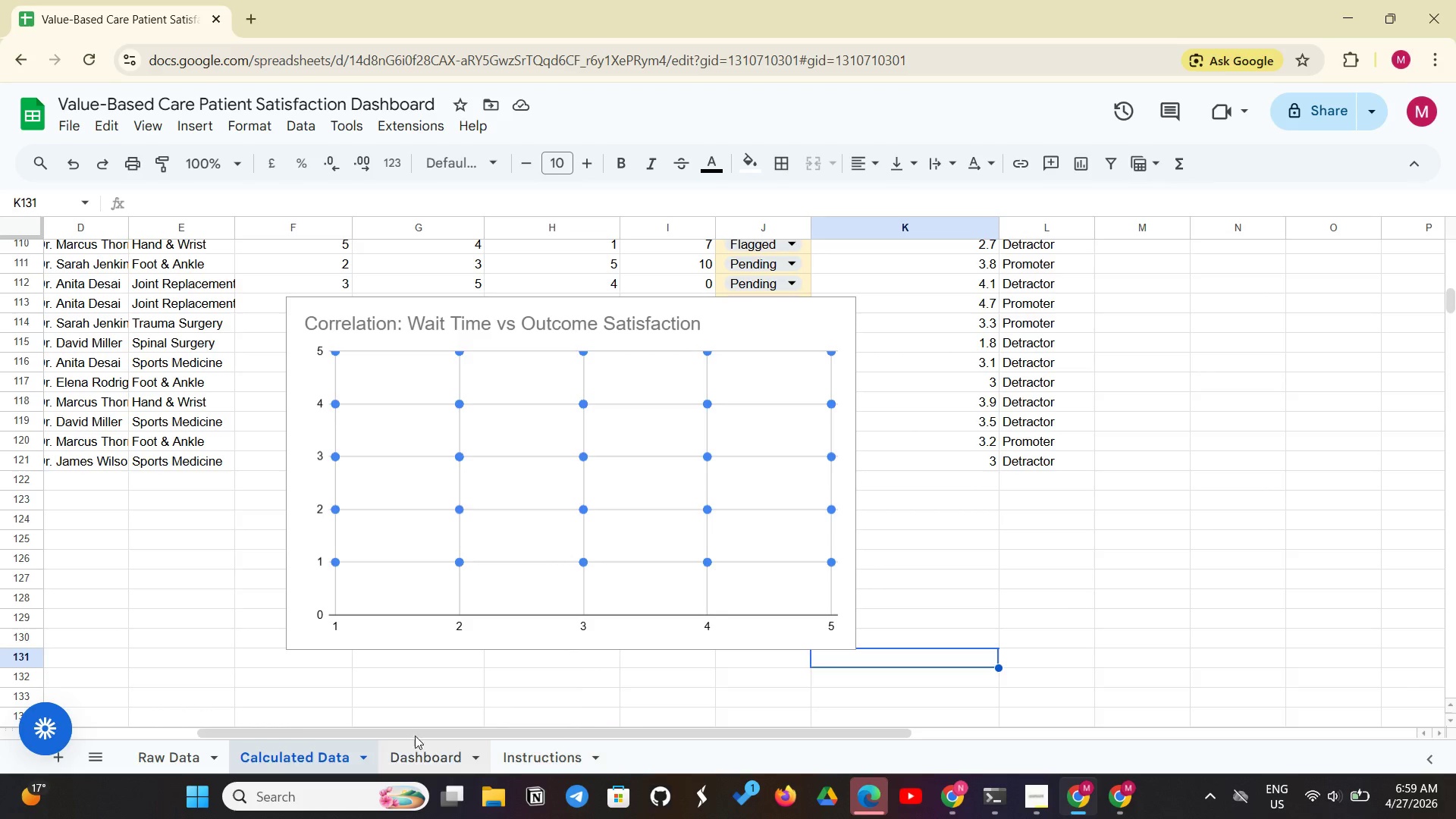 
double_click([407, 756])
 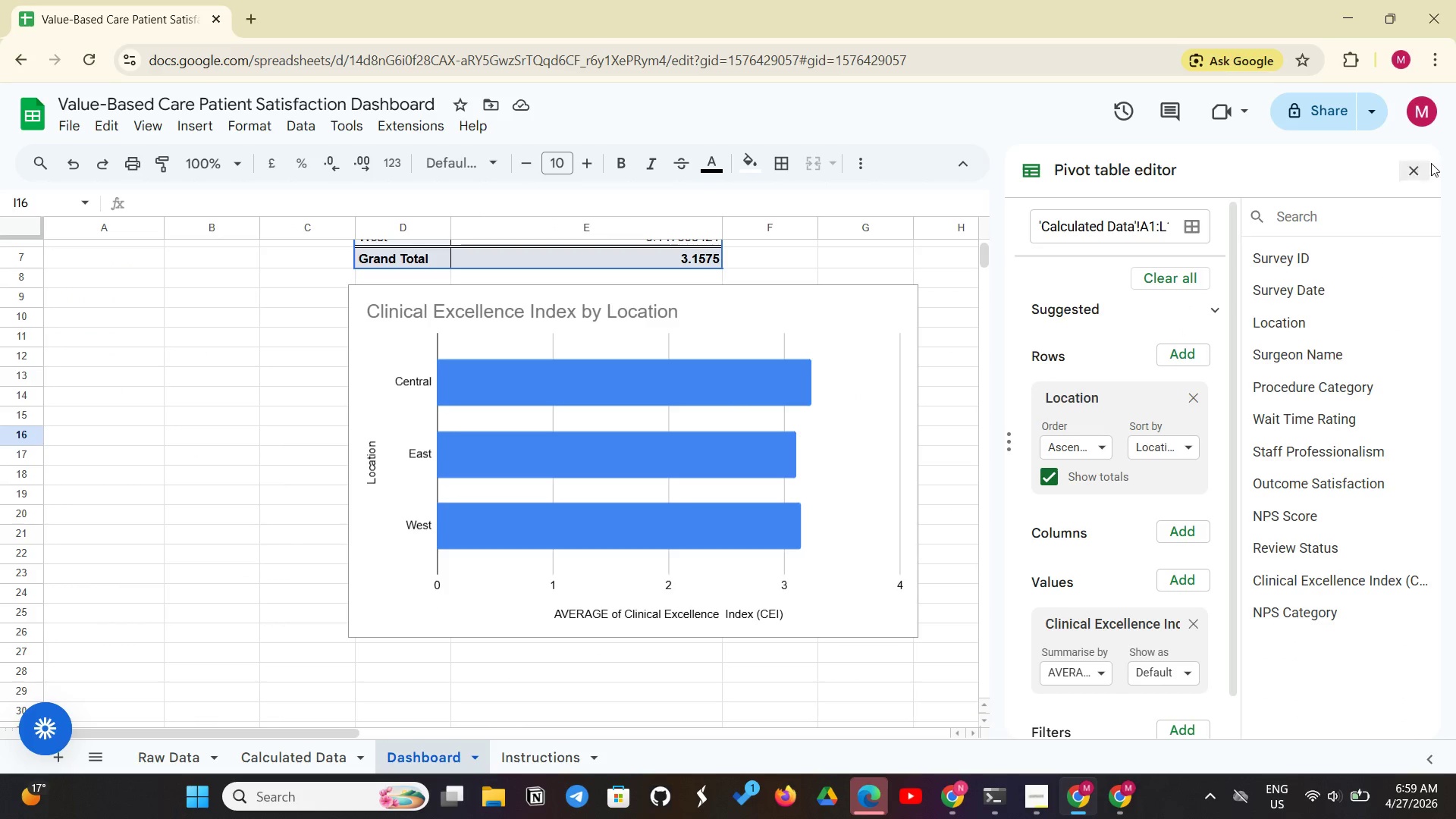 
left_click([1412, 169])
 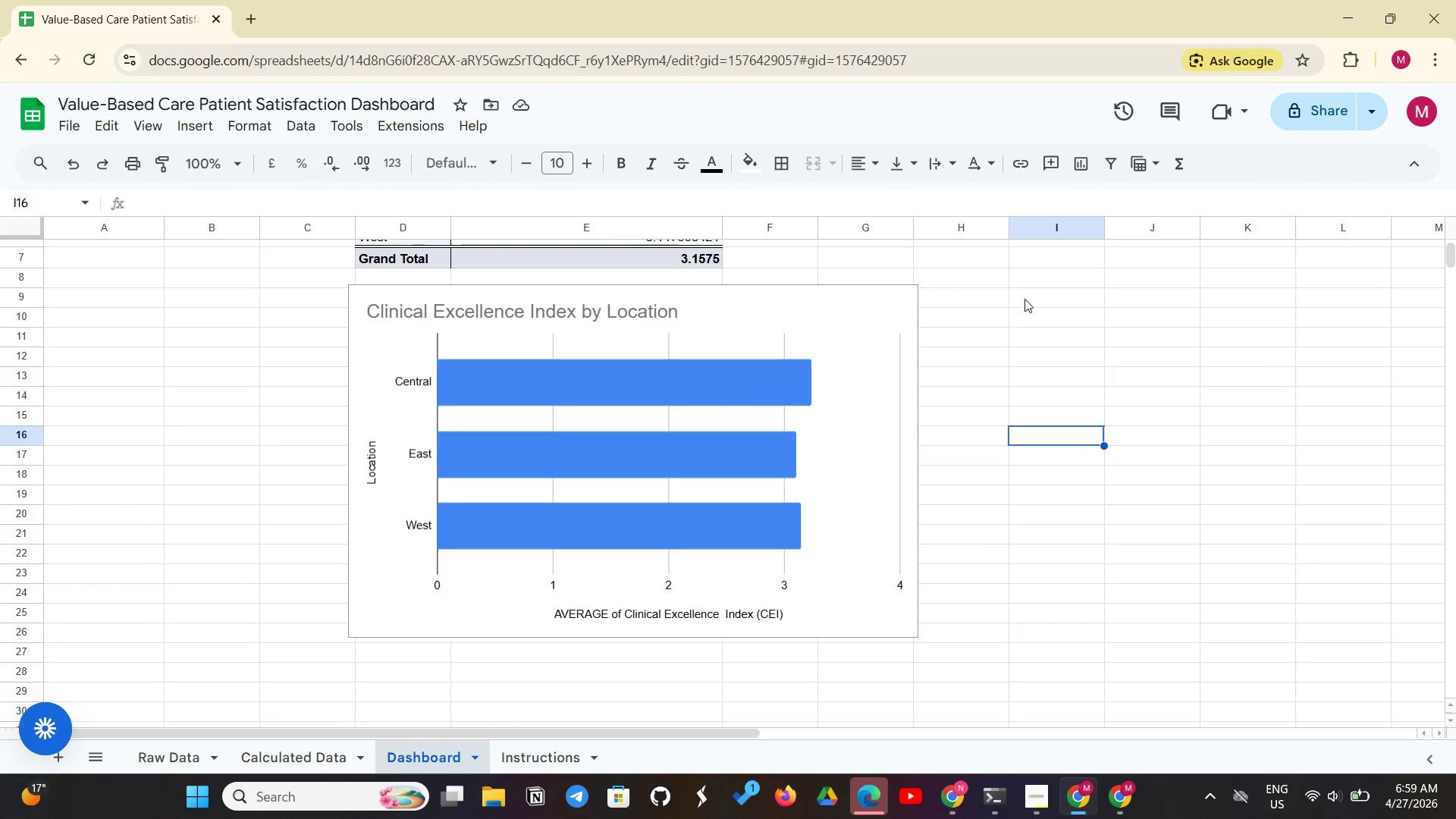 
left_click([1027, 297])
 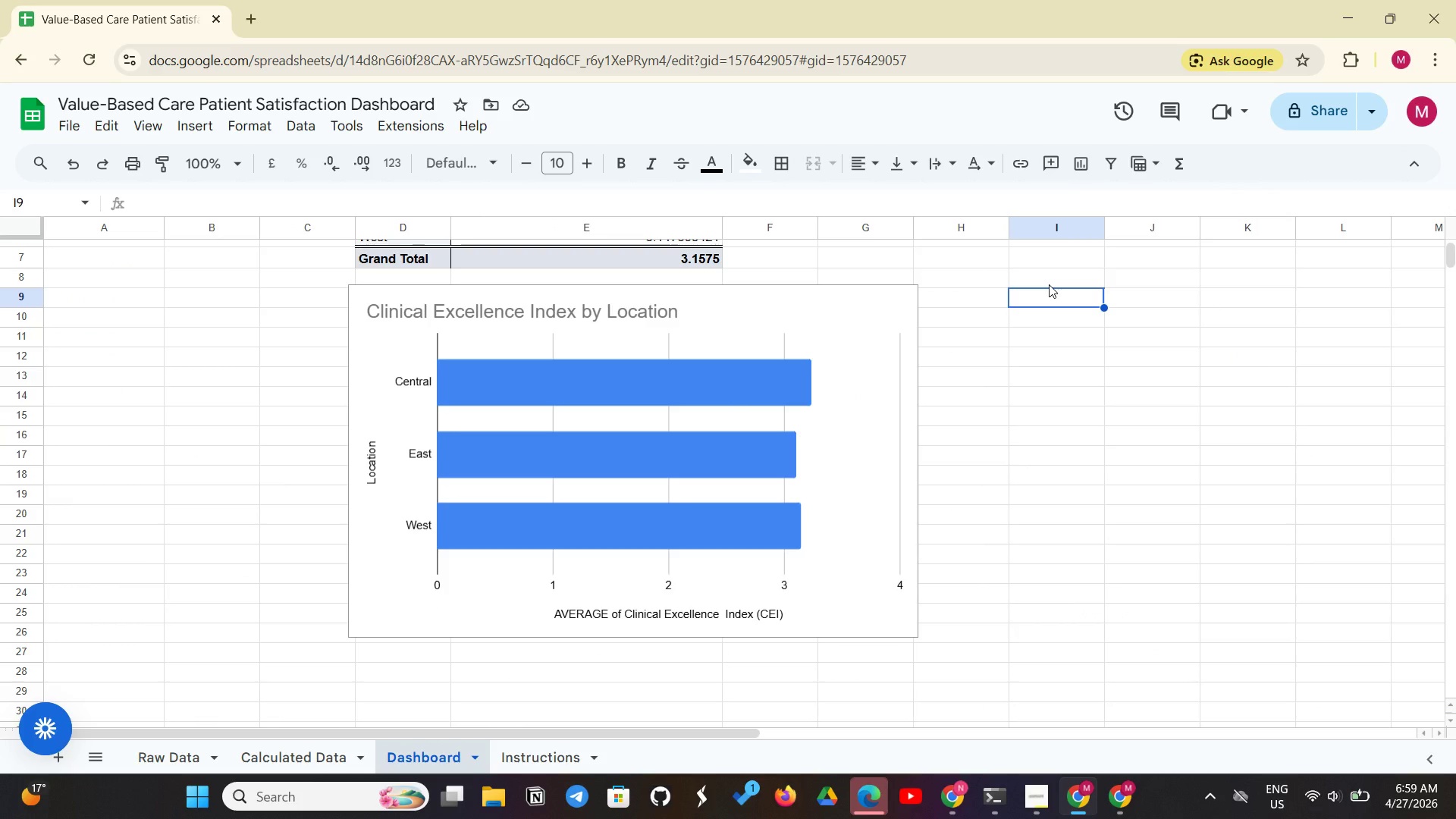 
wait(5.23)
 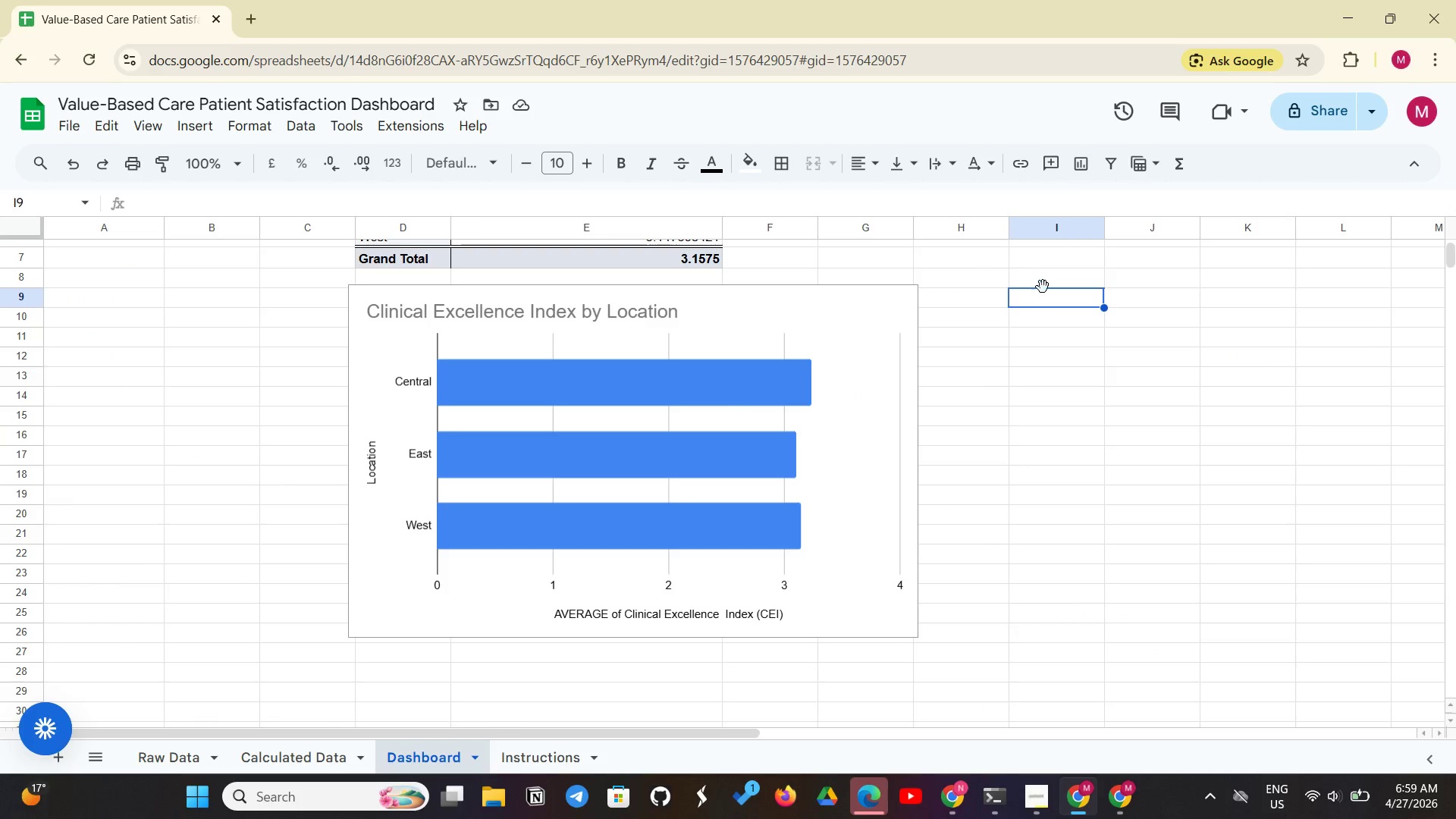 
key(Control+V)
 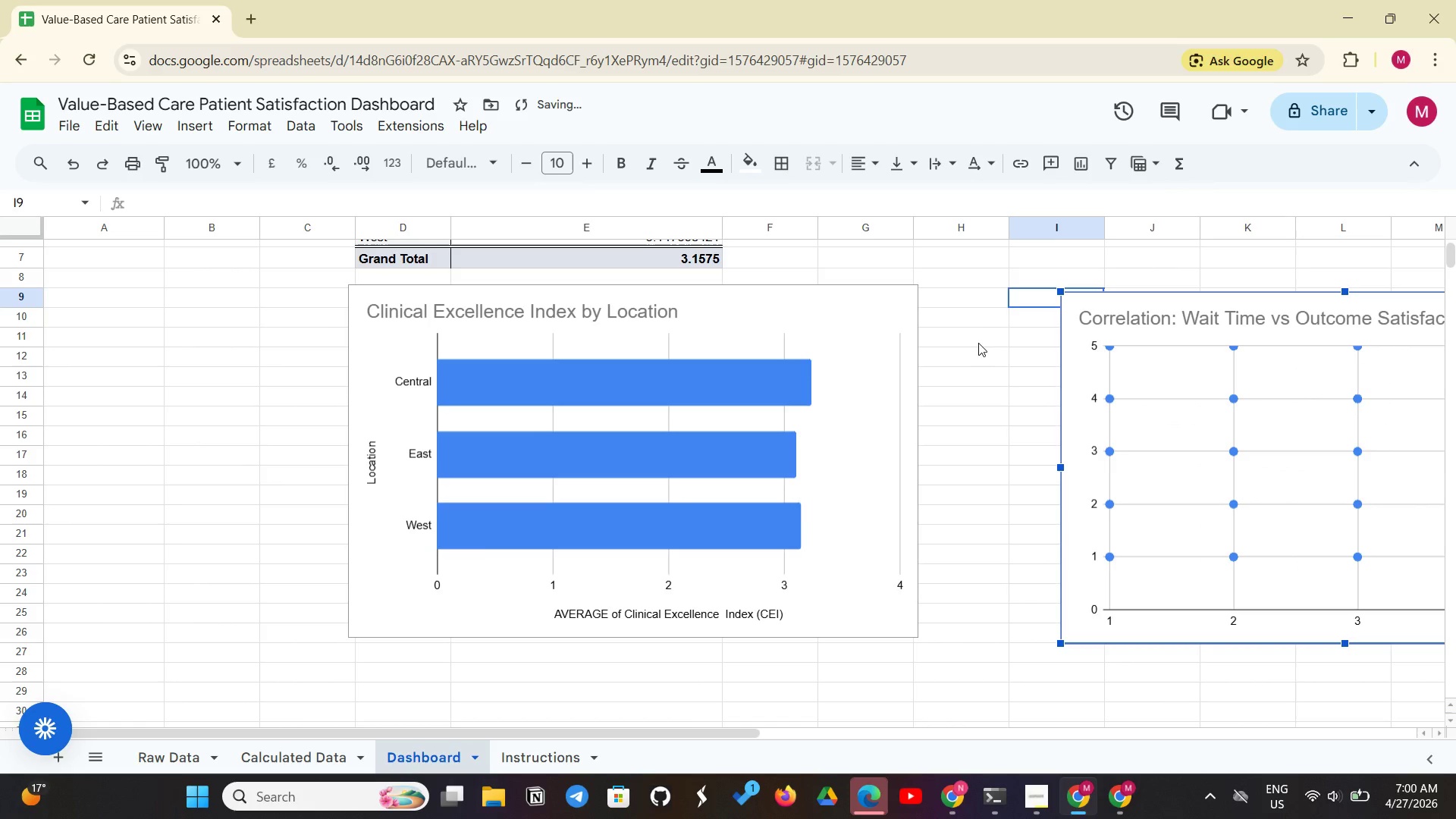 
left_click([990, 371])
 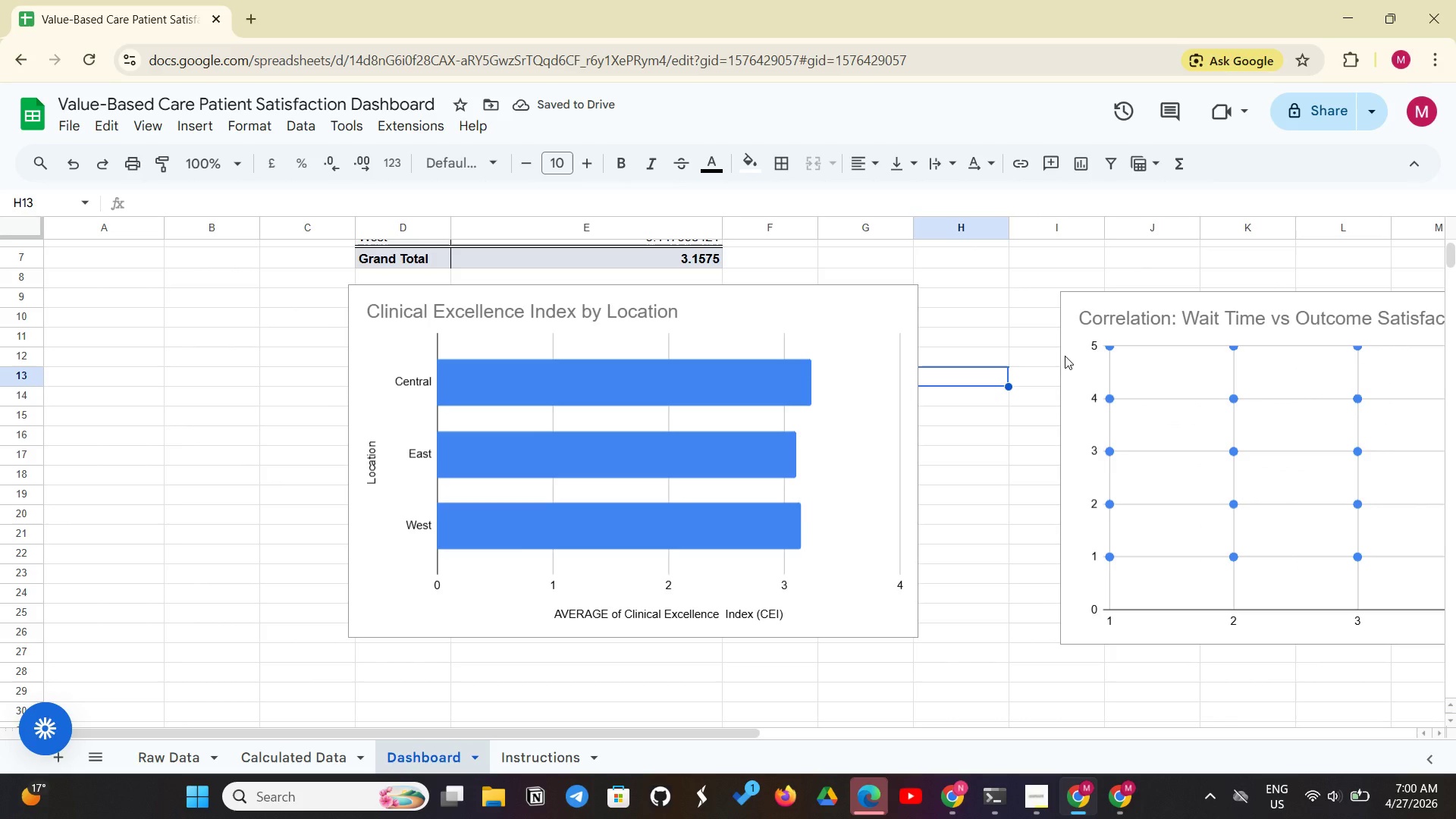 
left_click([1065, 356])
 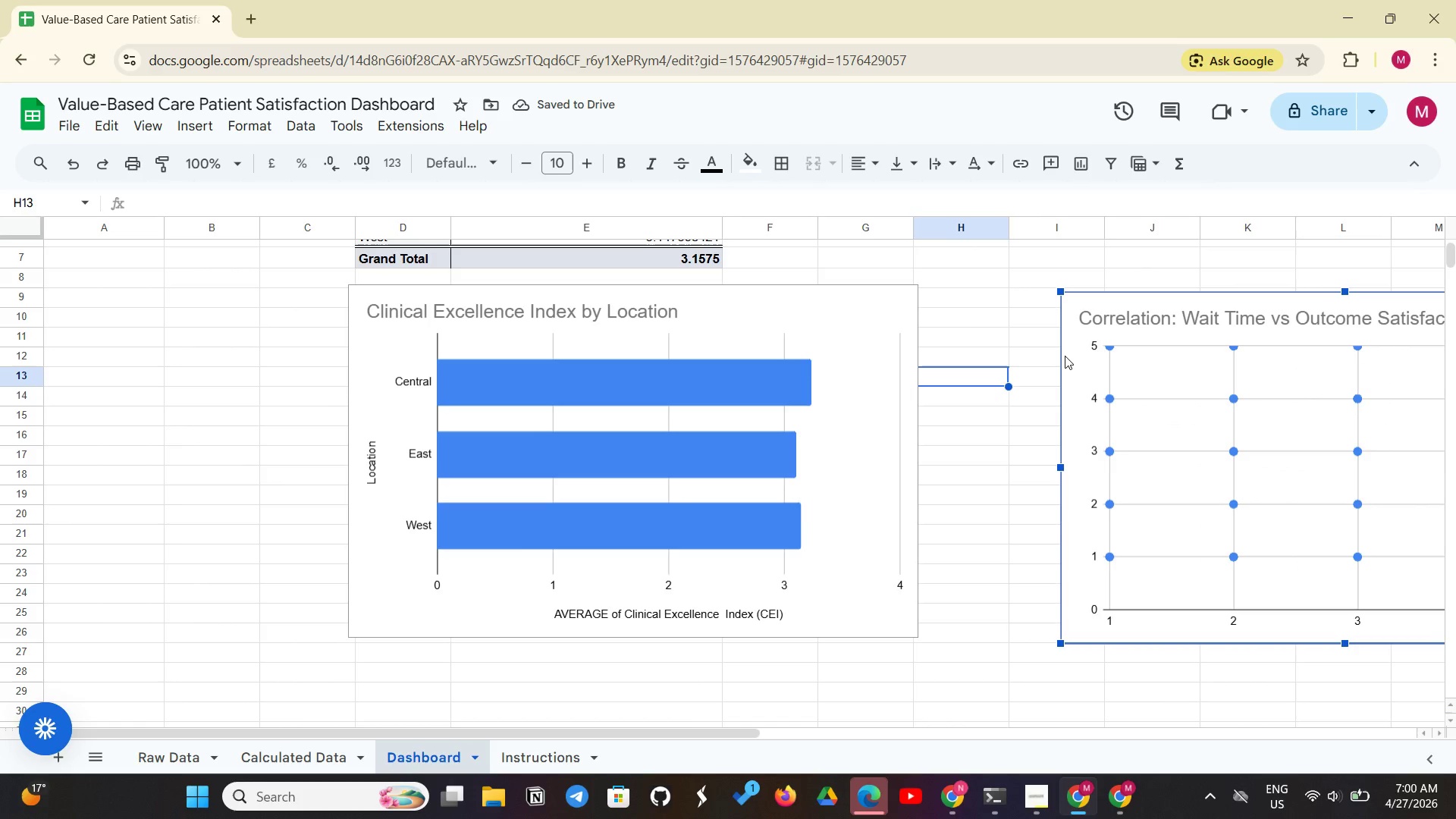 
left_click_drag(start_coordinate=[1065, 356], to_coordinate=[939, 344])
 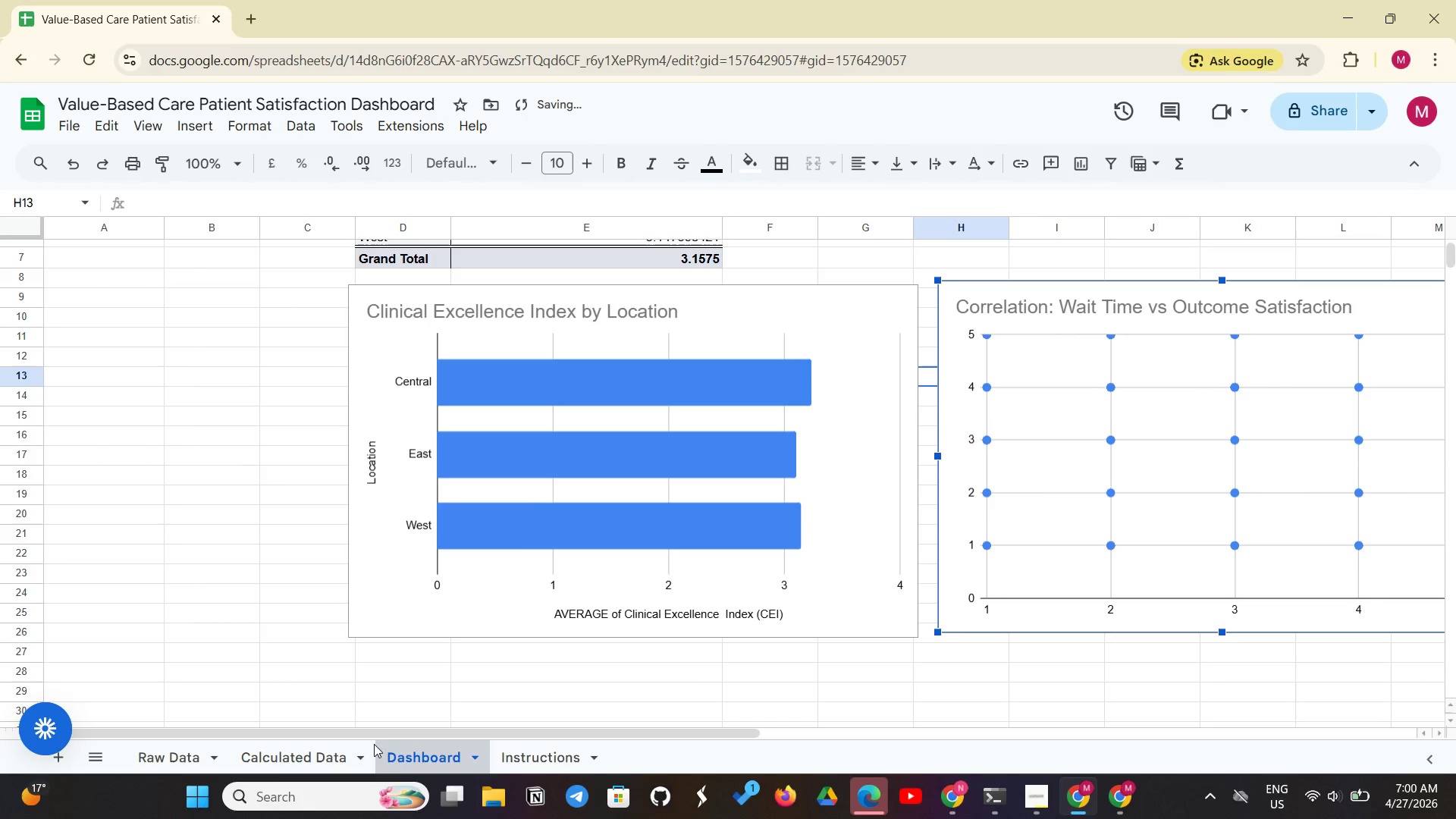 
left_click([308, 761])
 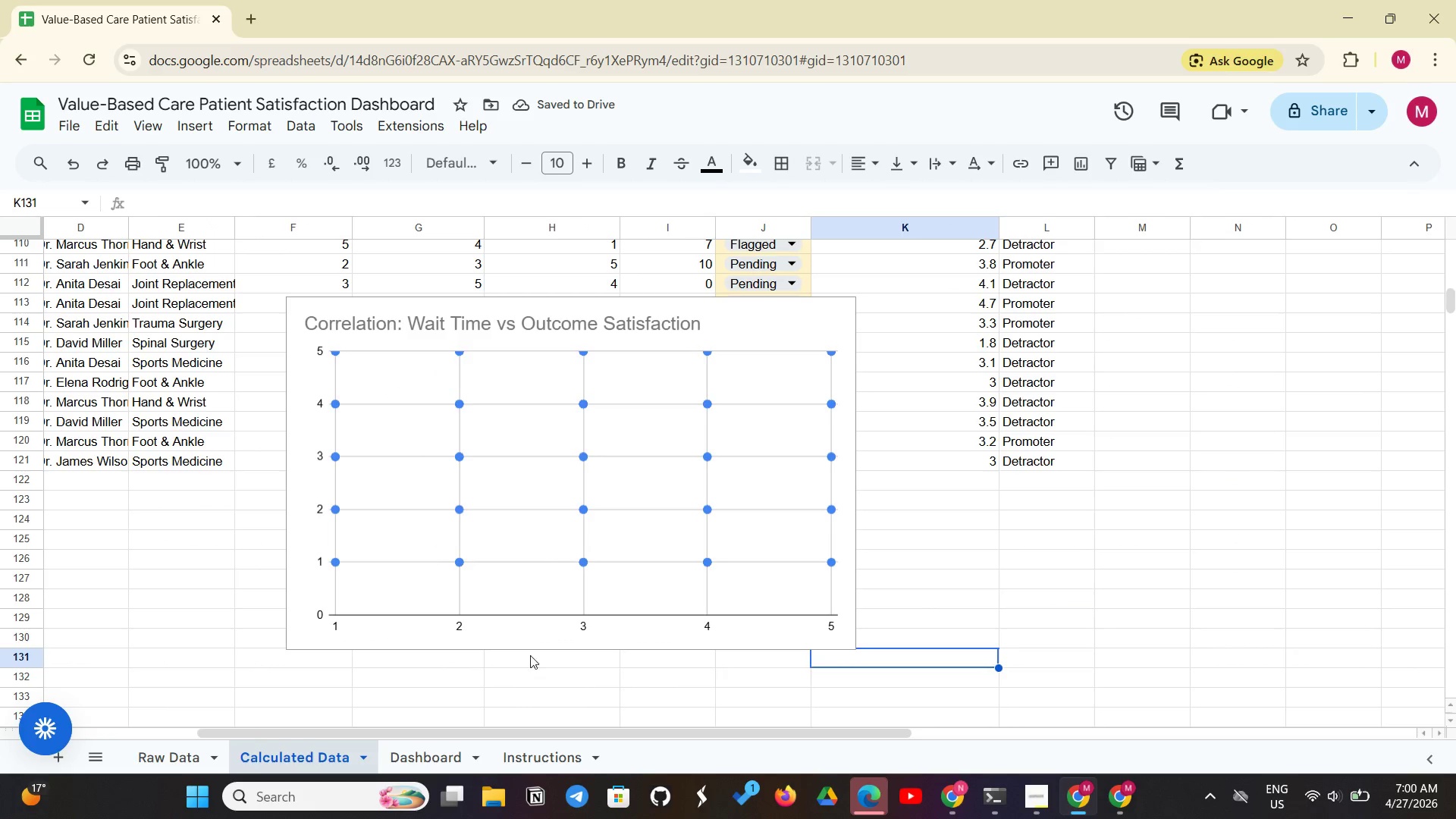 
left_click([539, 651])
 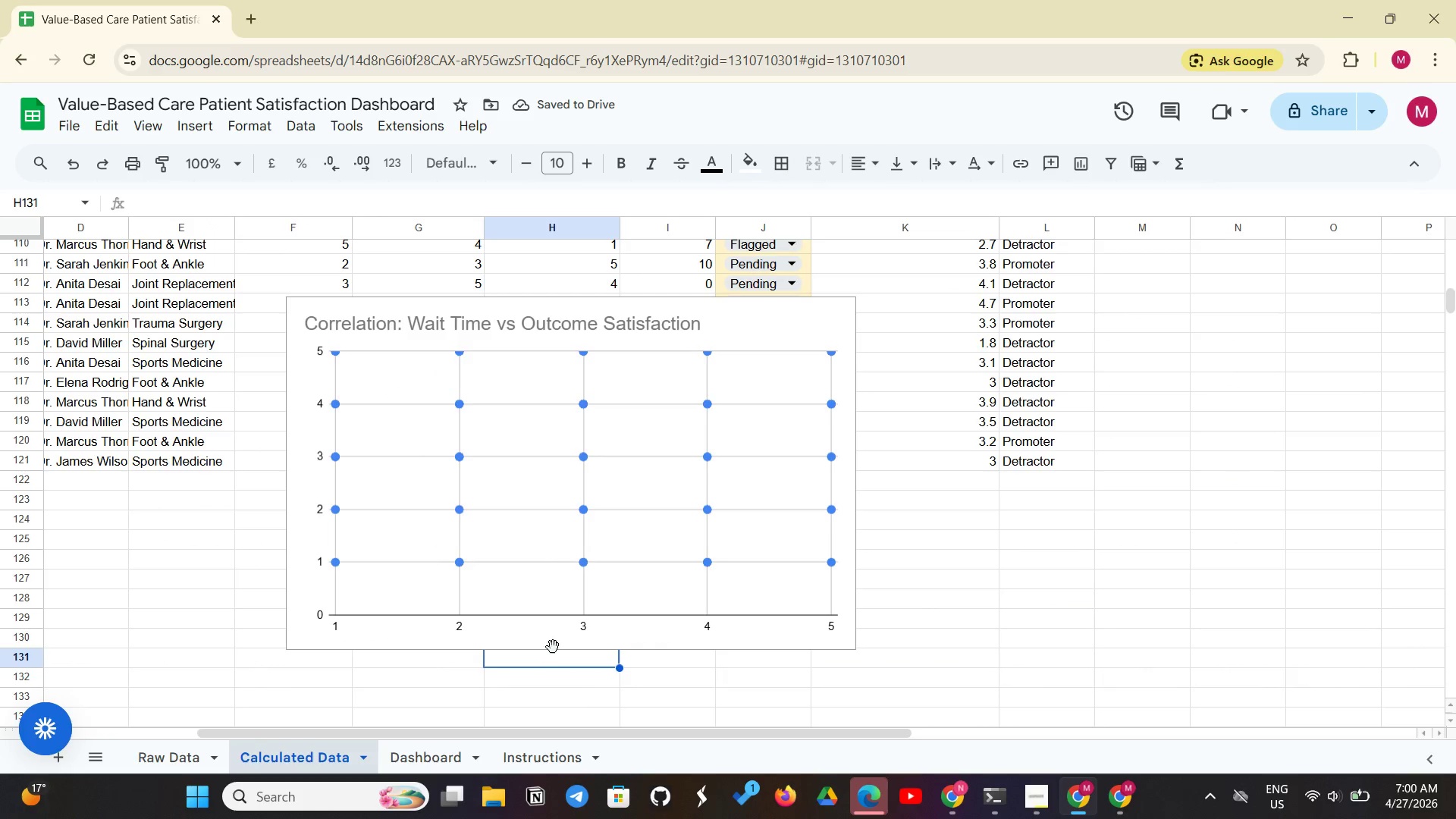 
left_click([553, 647])
 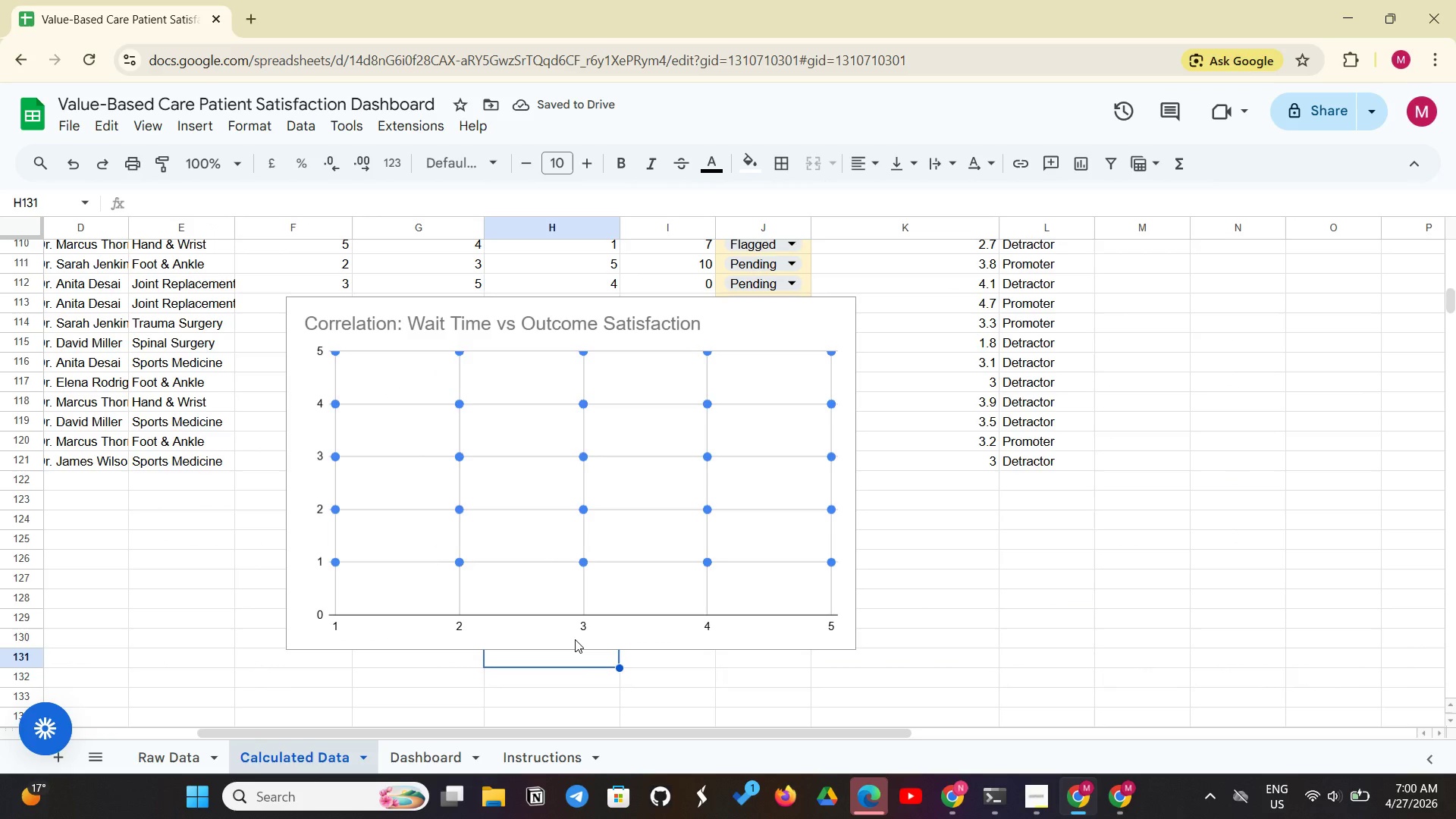 
left_click([575, 639])
 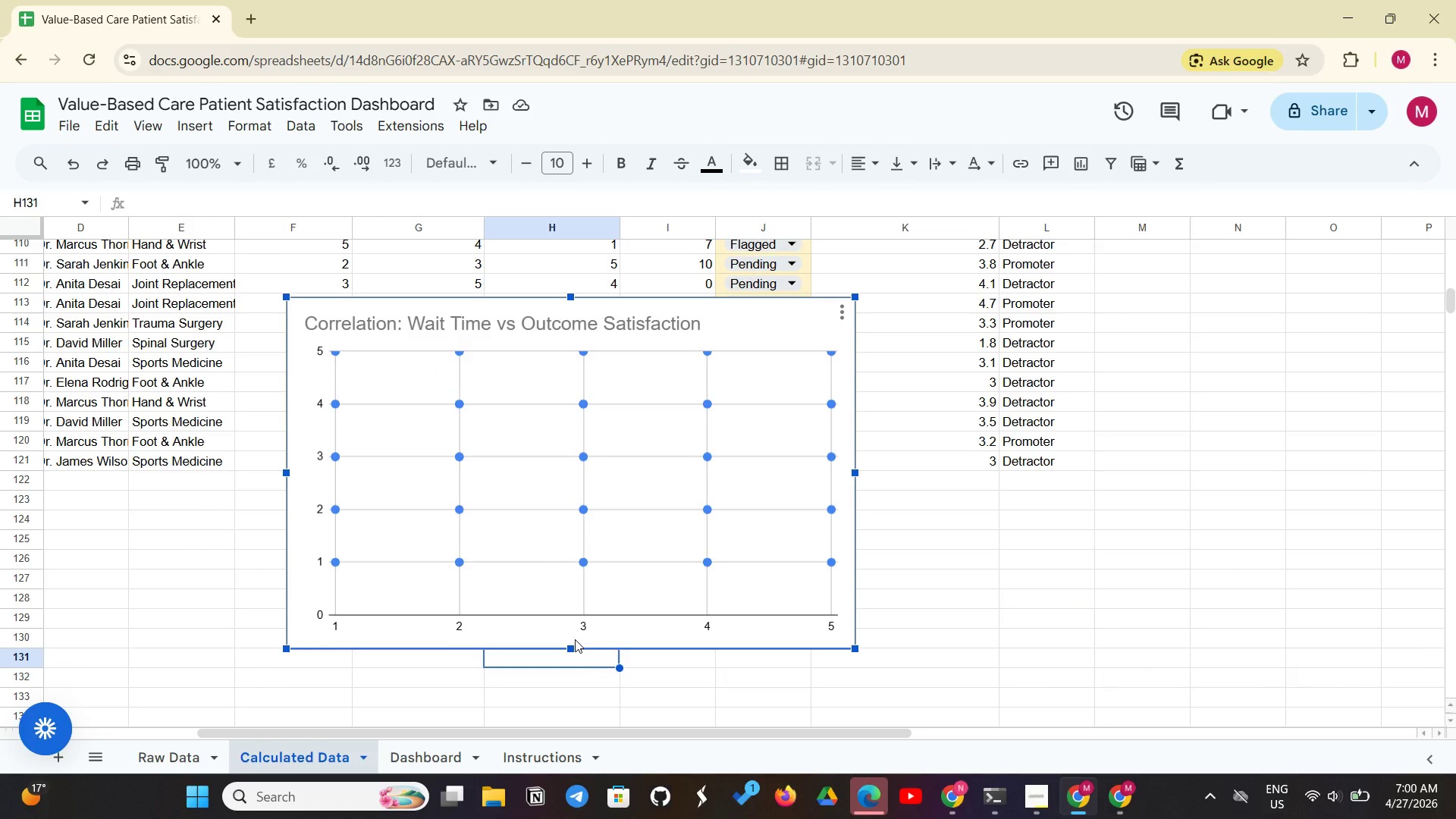 
key(Backspace)
 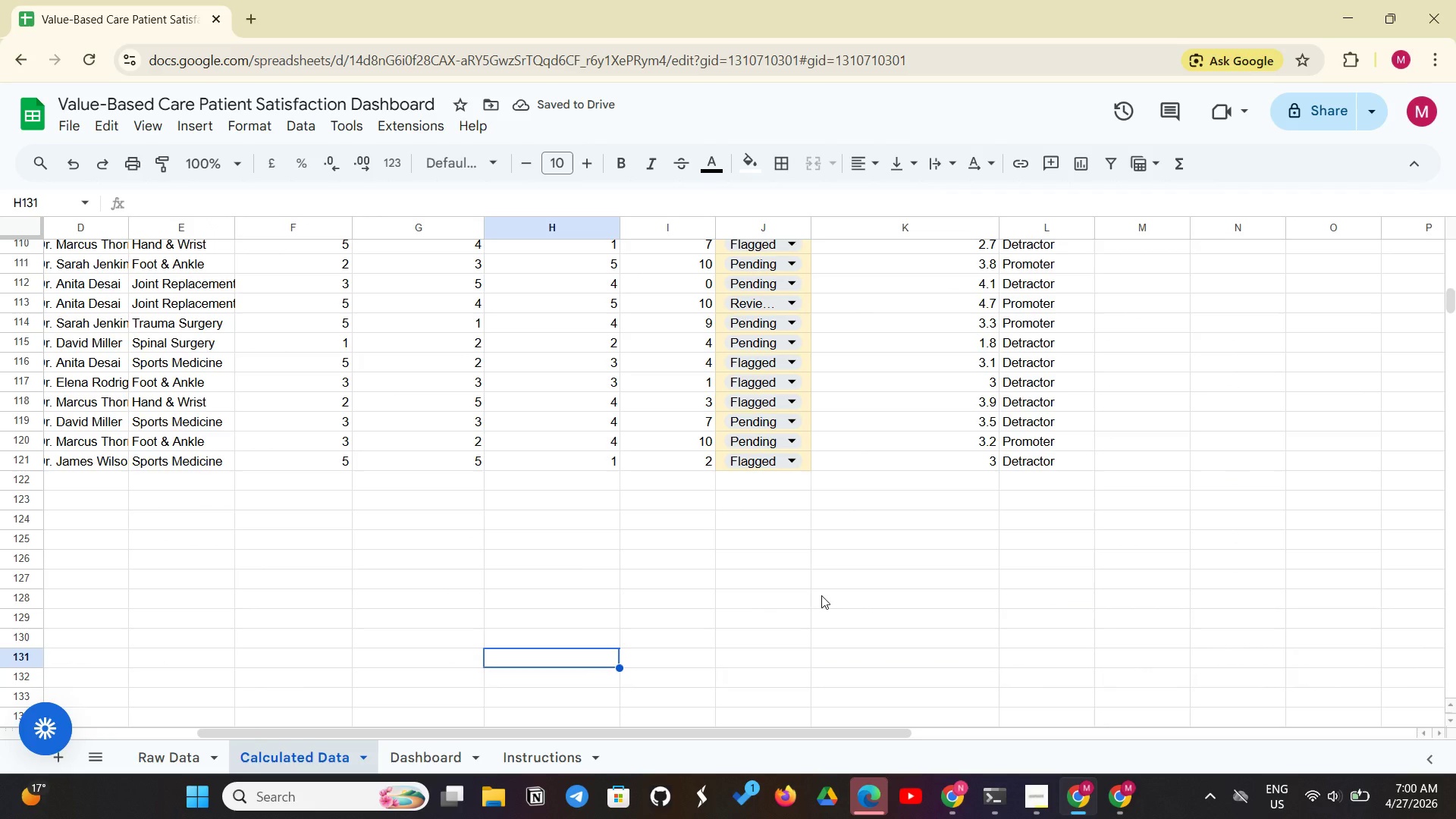 
wait(8.14)
 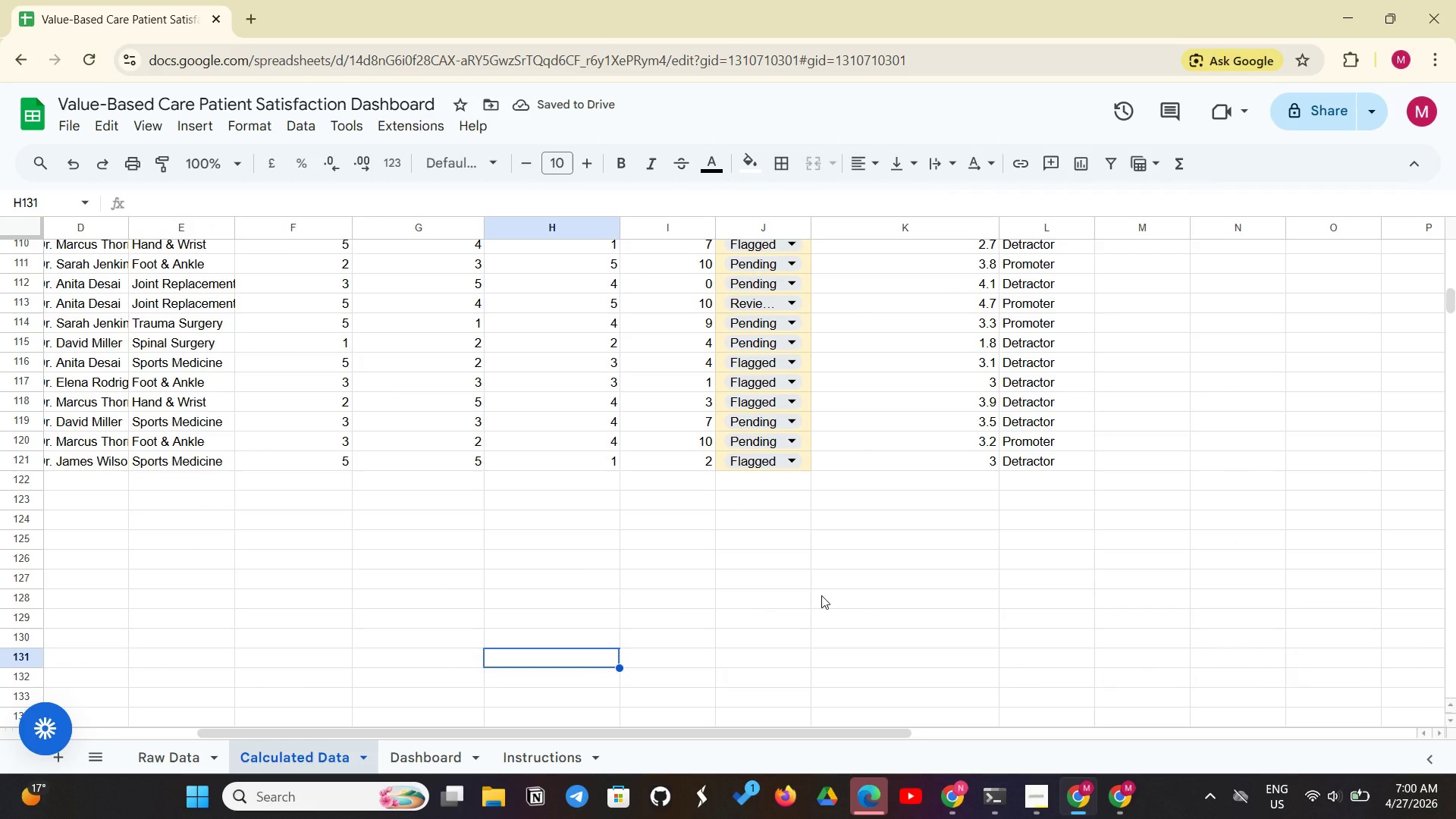 
scroll: coordinate [558, 508], scroll_direction: up, amount: 33.0
 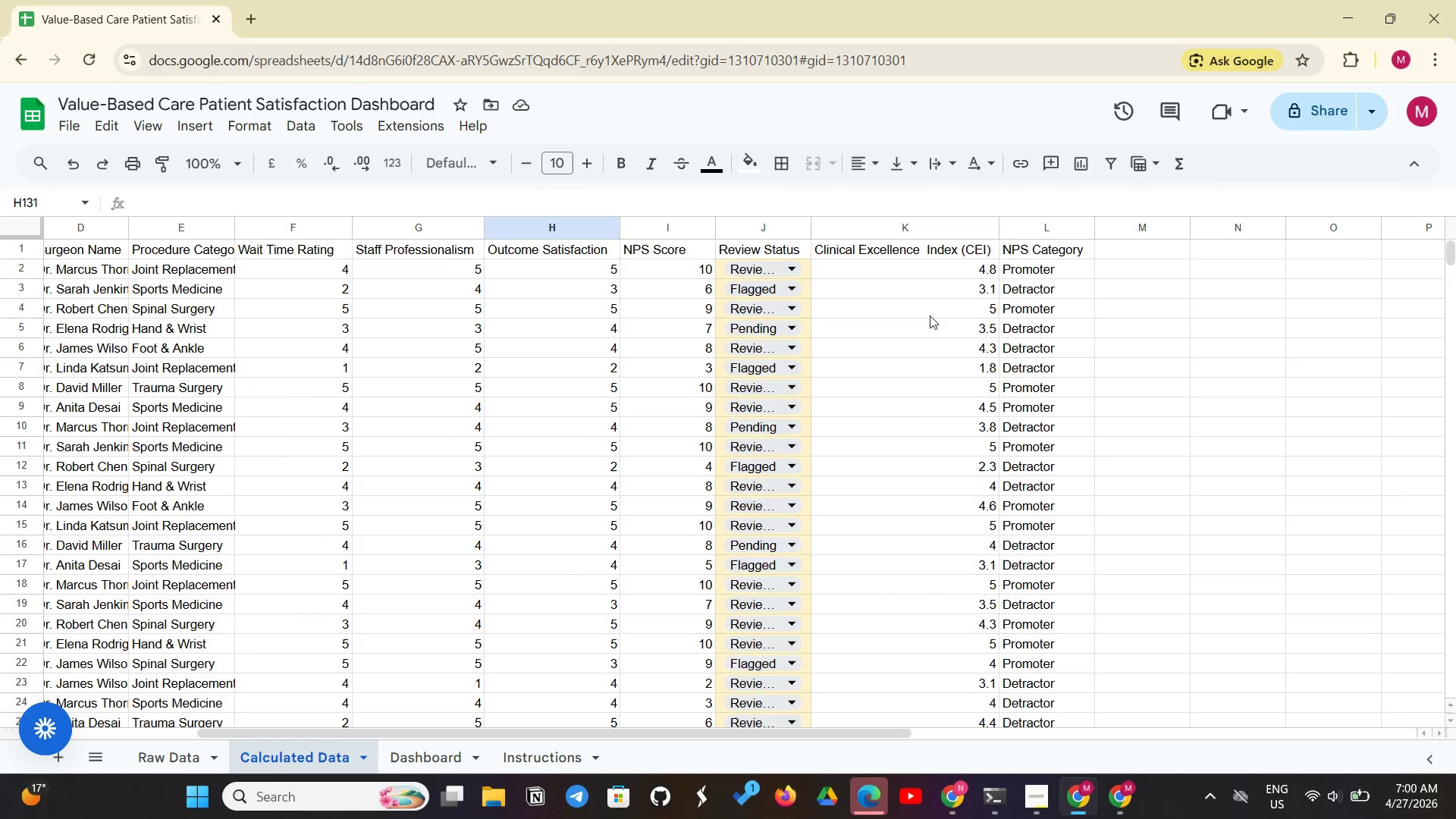 
left_click([929, 315])
 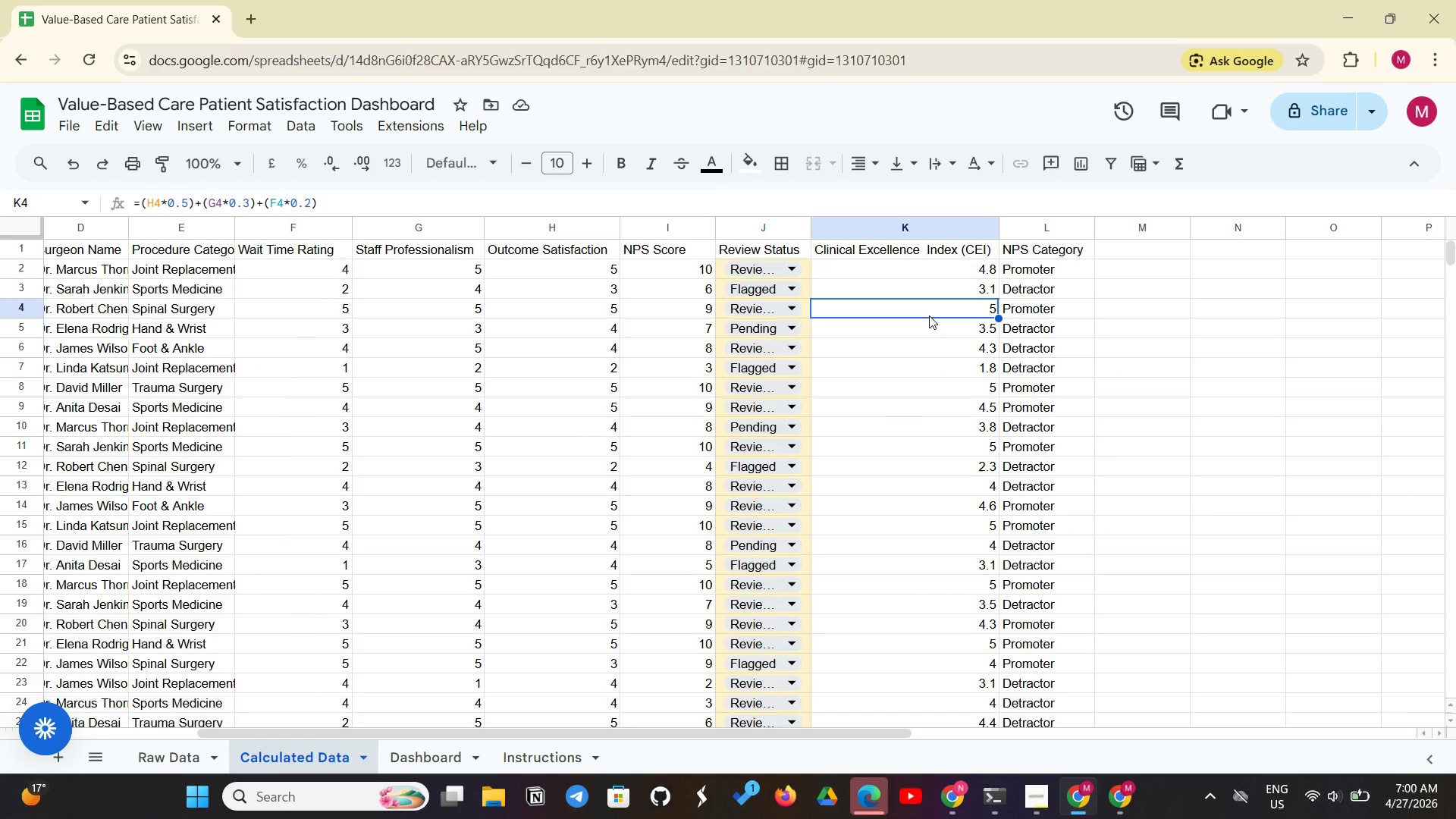 
wait(23.41)
 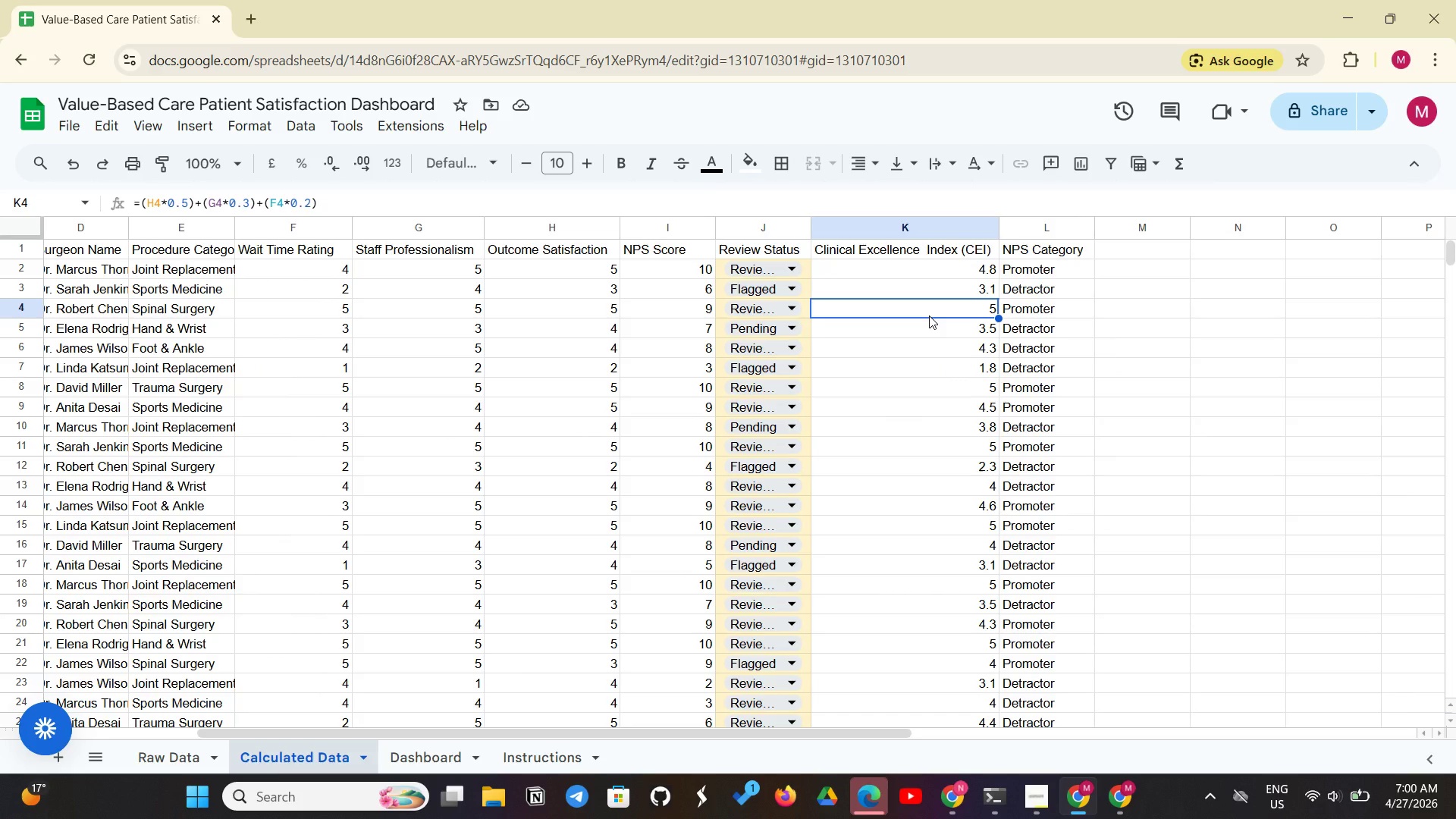 
left_click_drag(start_coordinate=[902, 265], to_coordinate=[924, 752])
 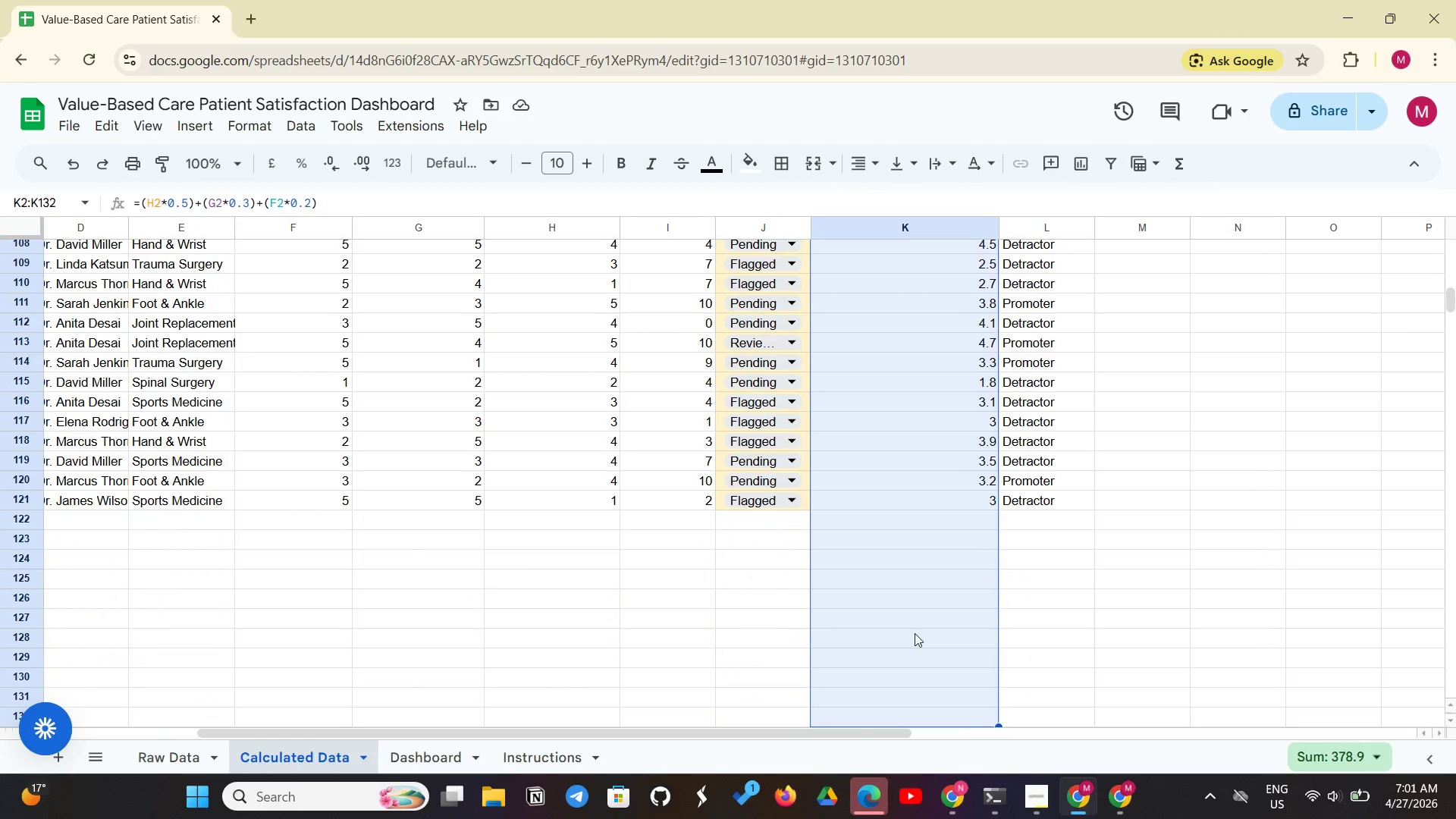 
left_click([915, 632])
 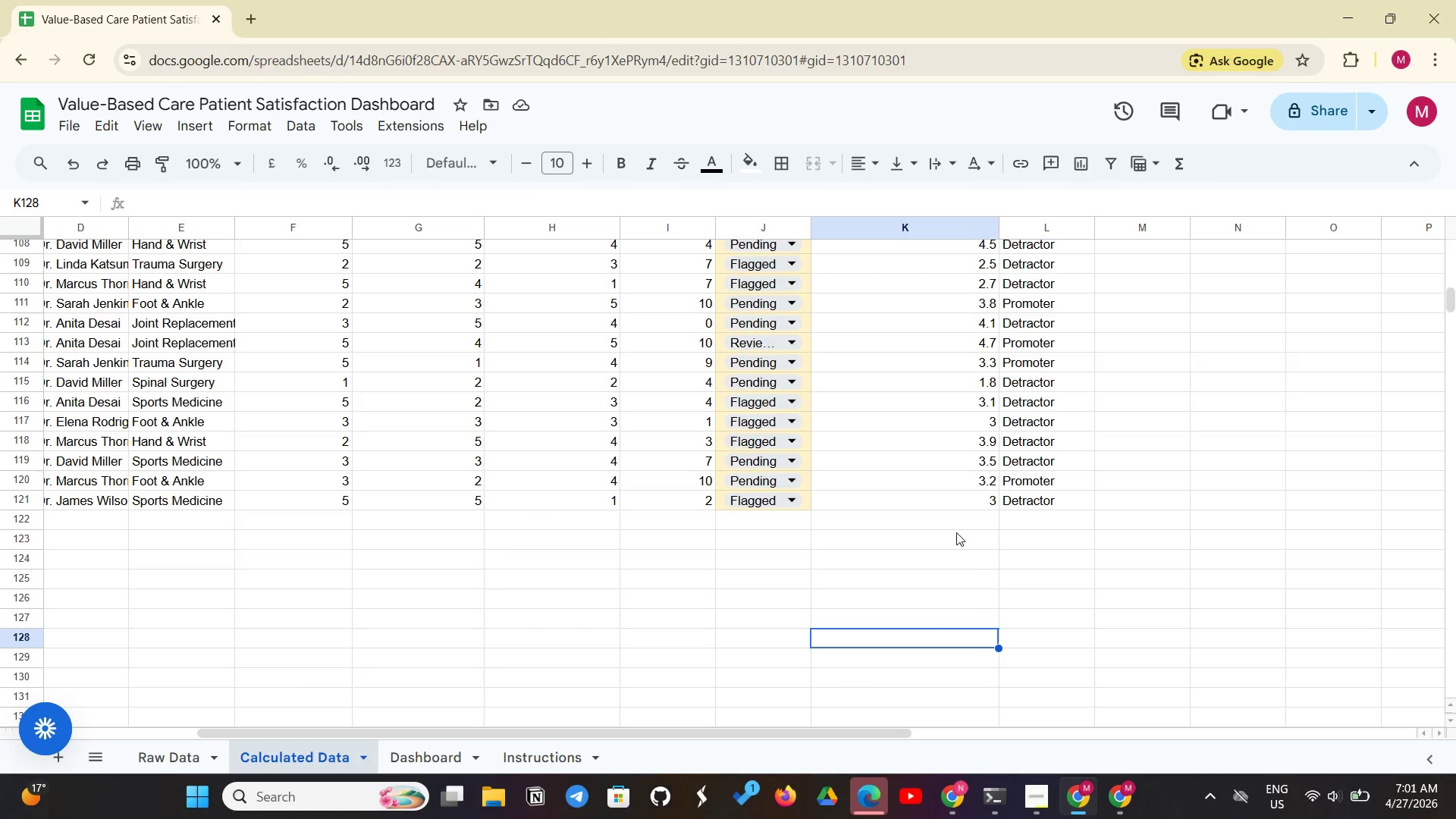 
scroll: coordinate [956, 532], scroll_direction: up, amount: 27.0
 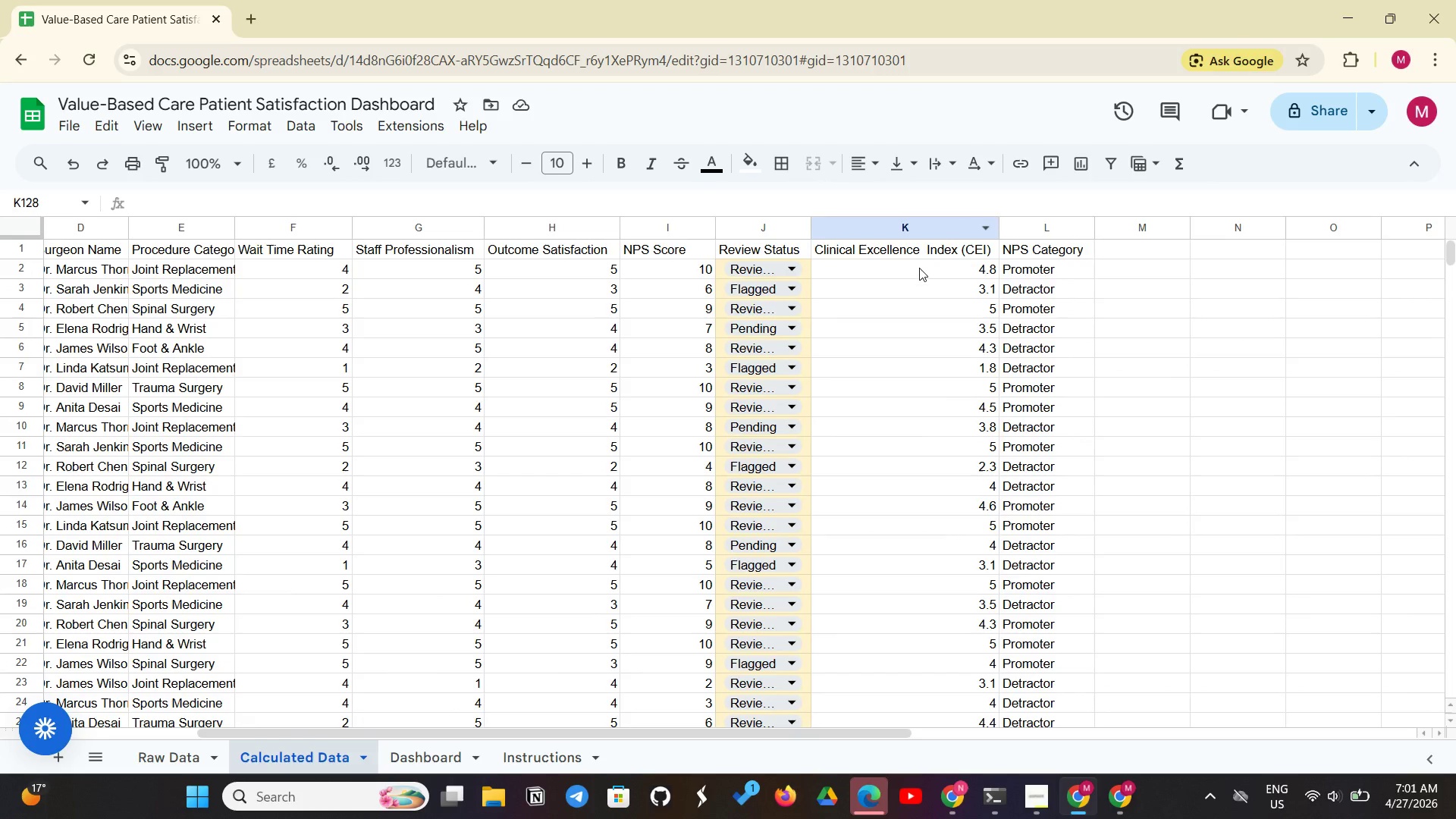 
left_click_drag(start_coordinate=[919, 268], to_coordinate=[858, 542])
 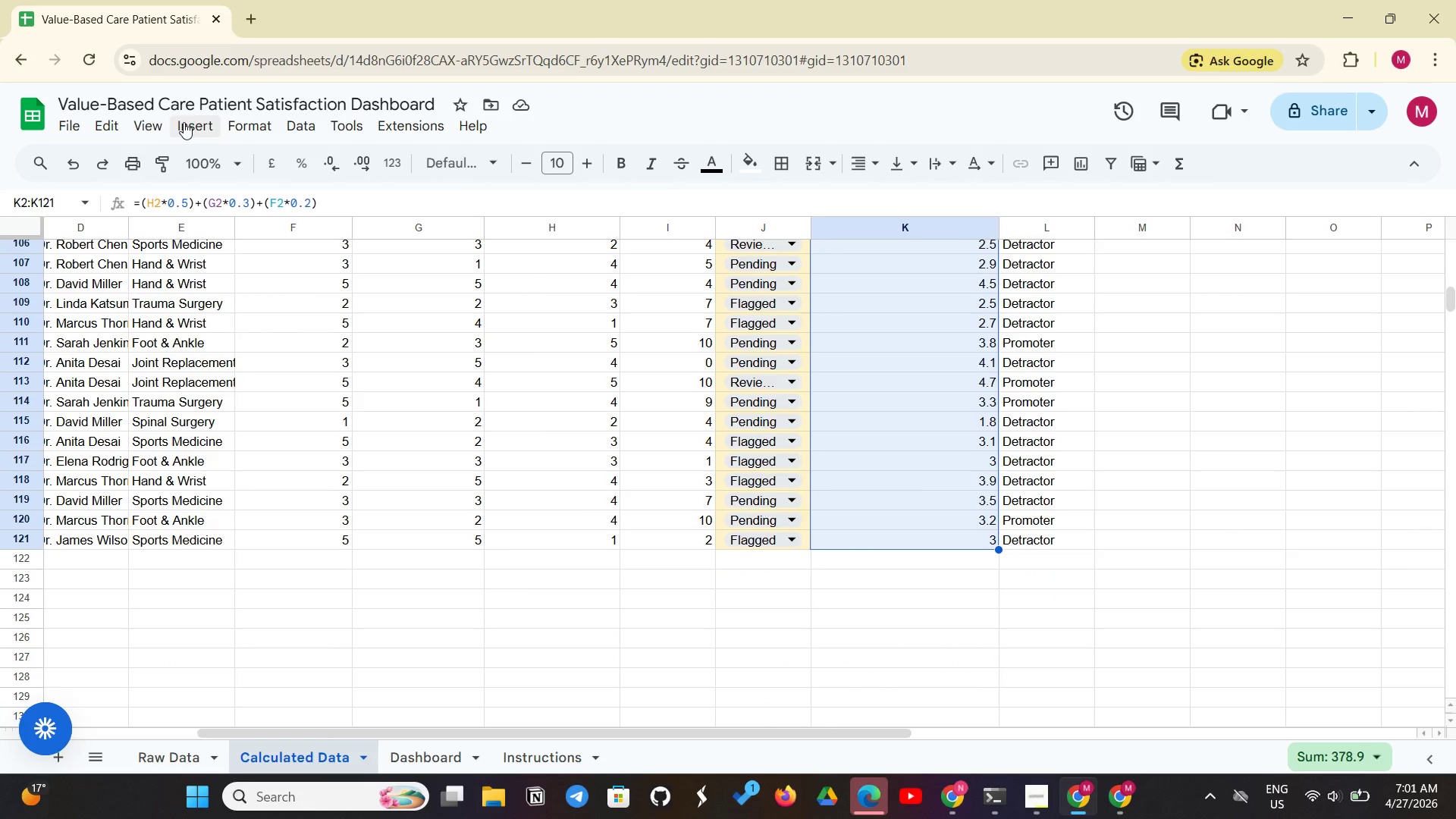 
left_click([243, 118])
 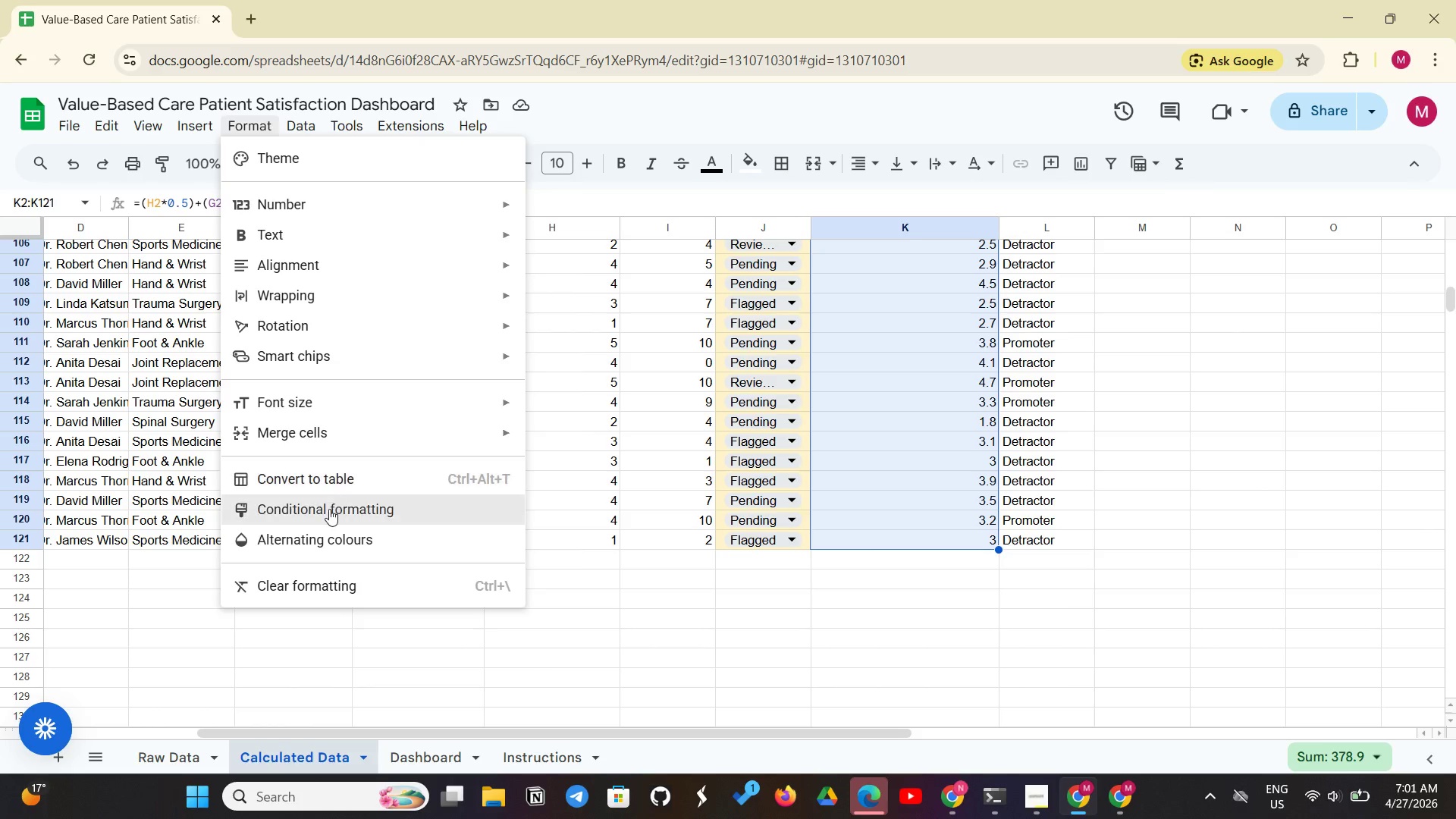 
left_click([329, 510])
 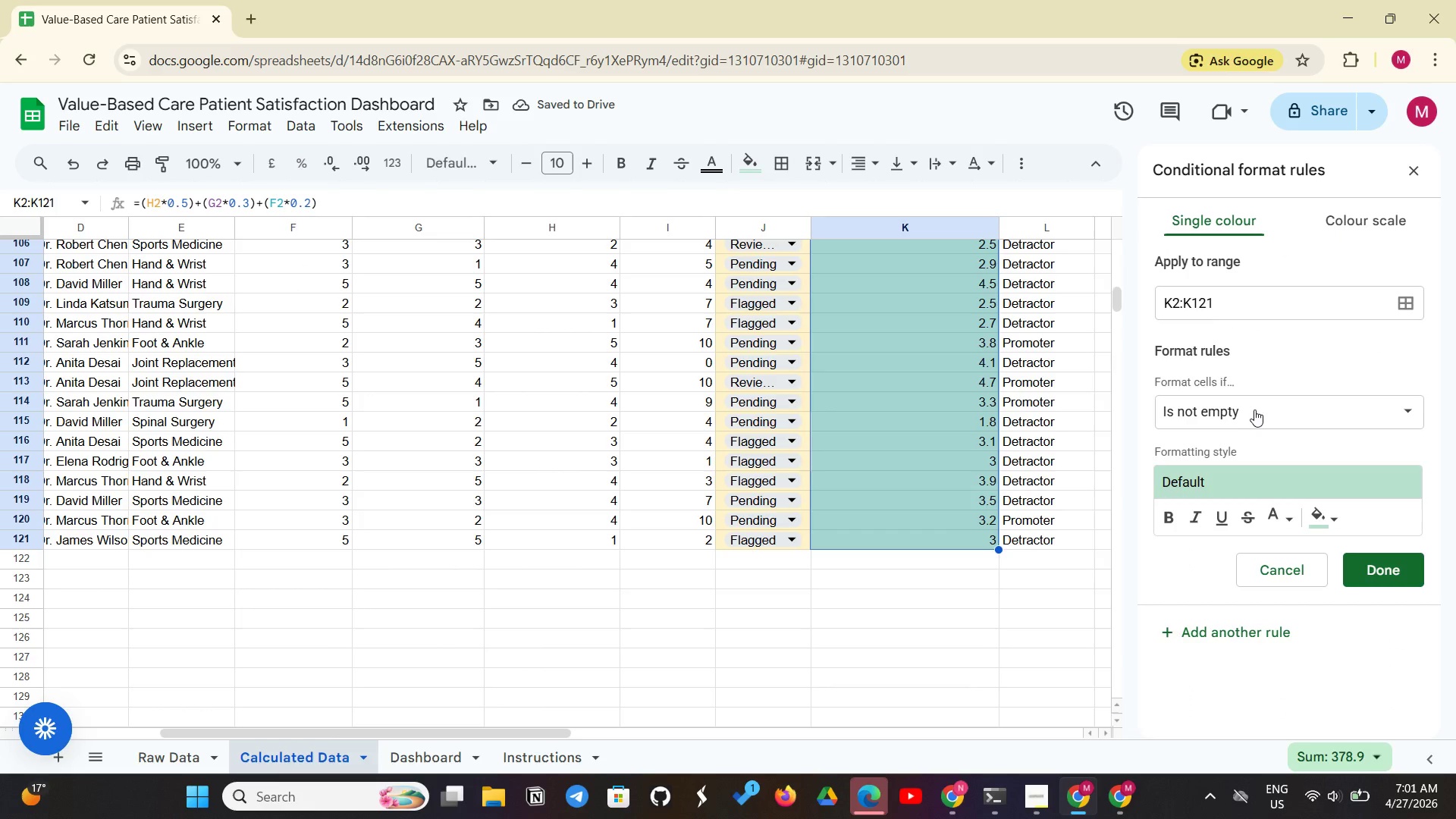 
left_click([1345, 408])
 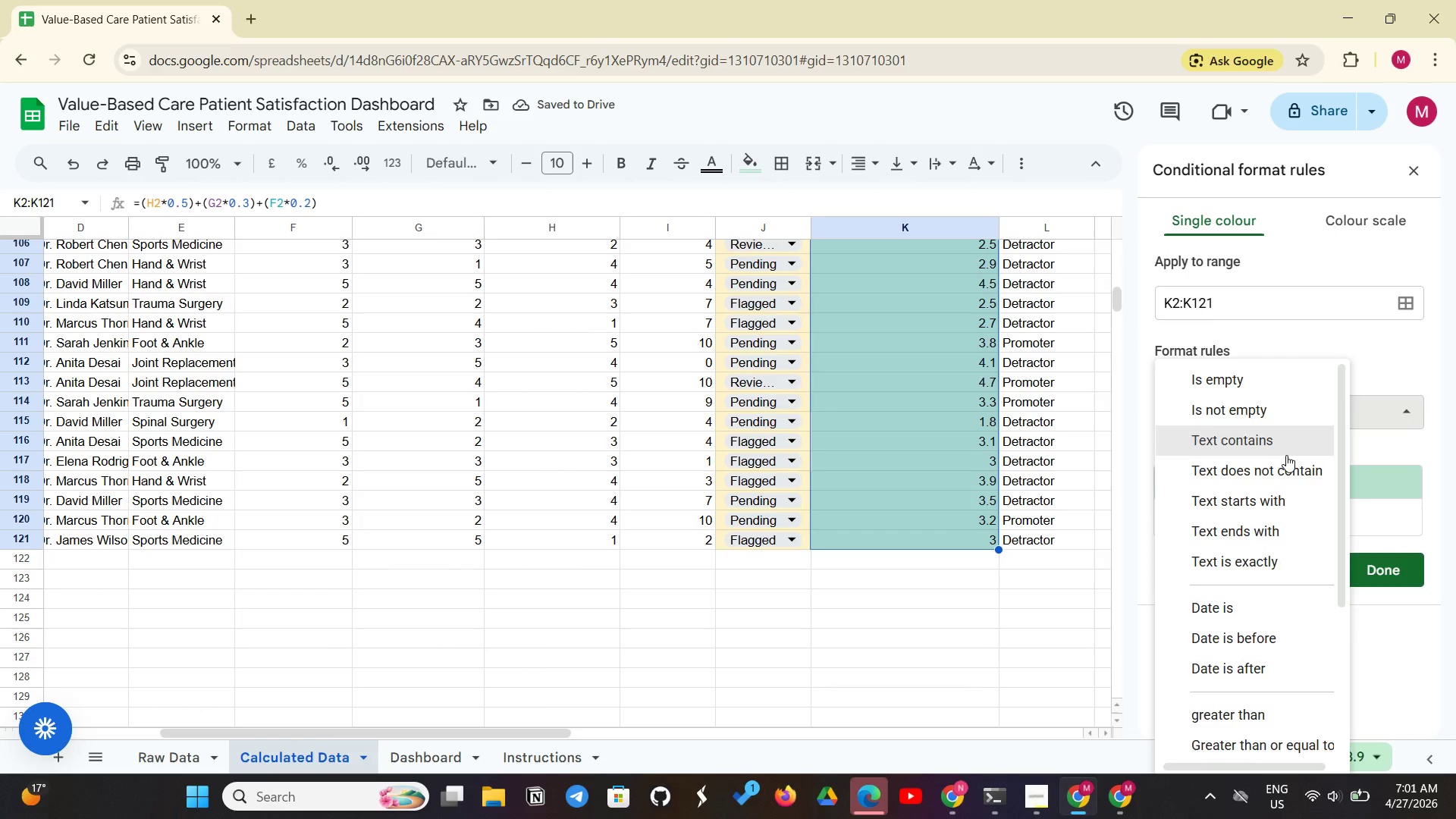 
scroll: coordinate [1280, 504], scroll_direction: down, amount: 4.0
 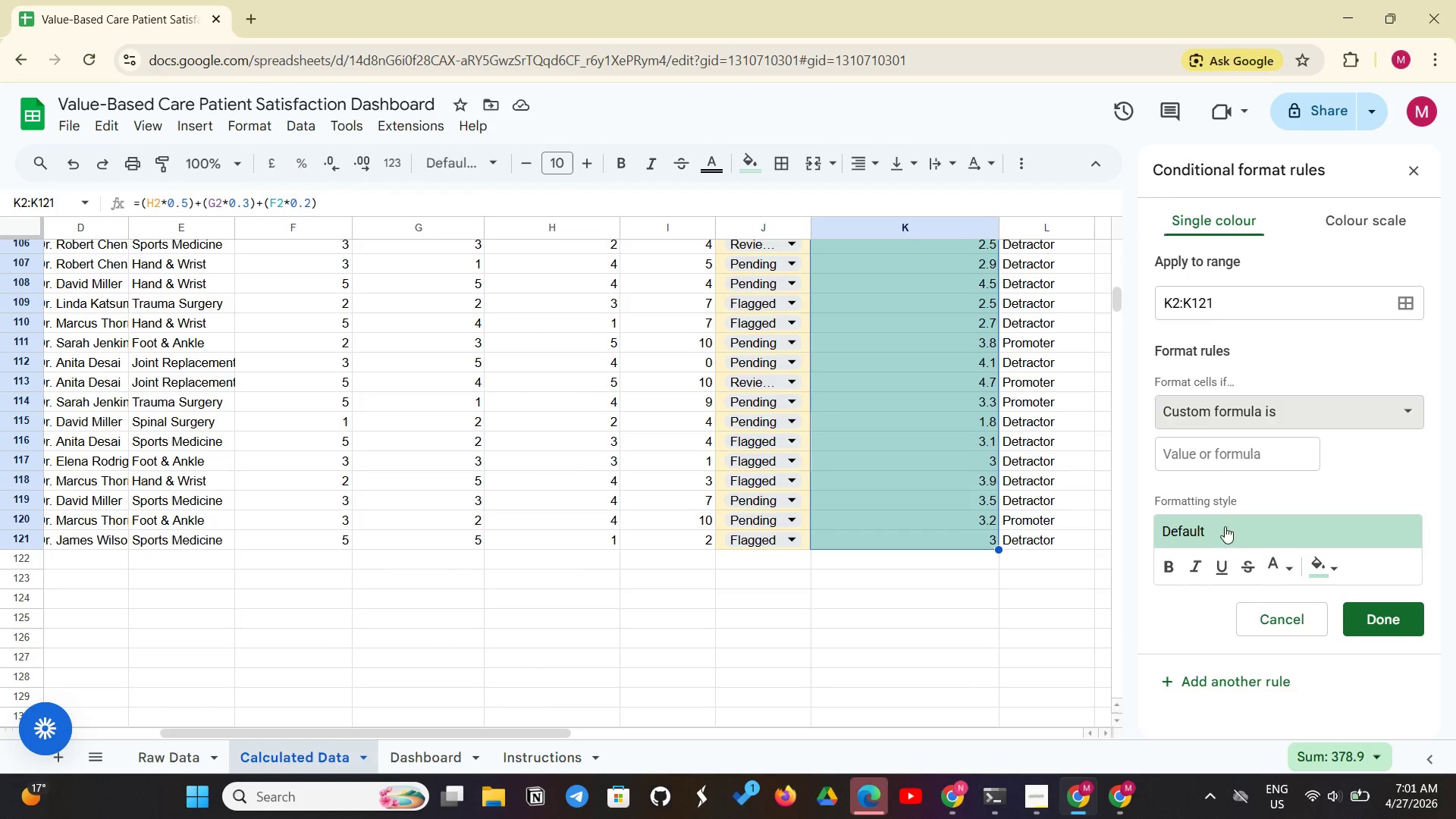 
left_click([1225, 453])
 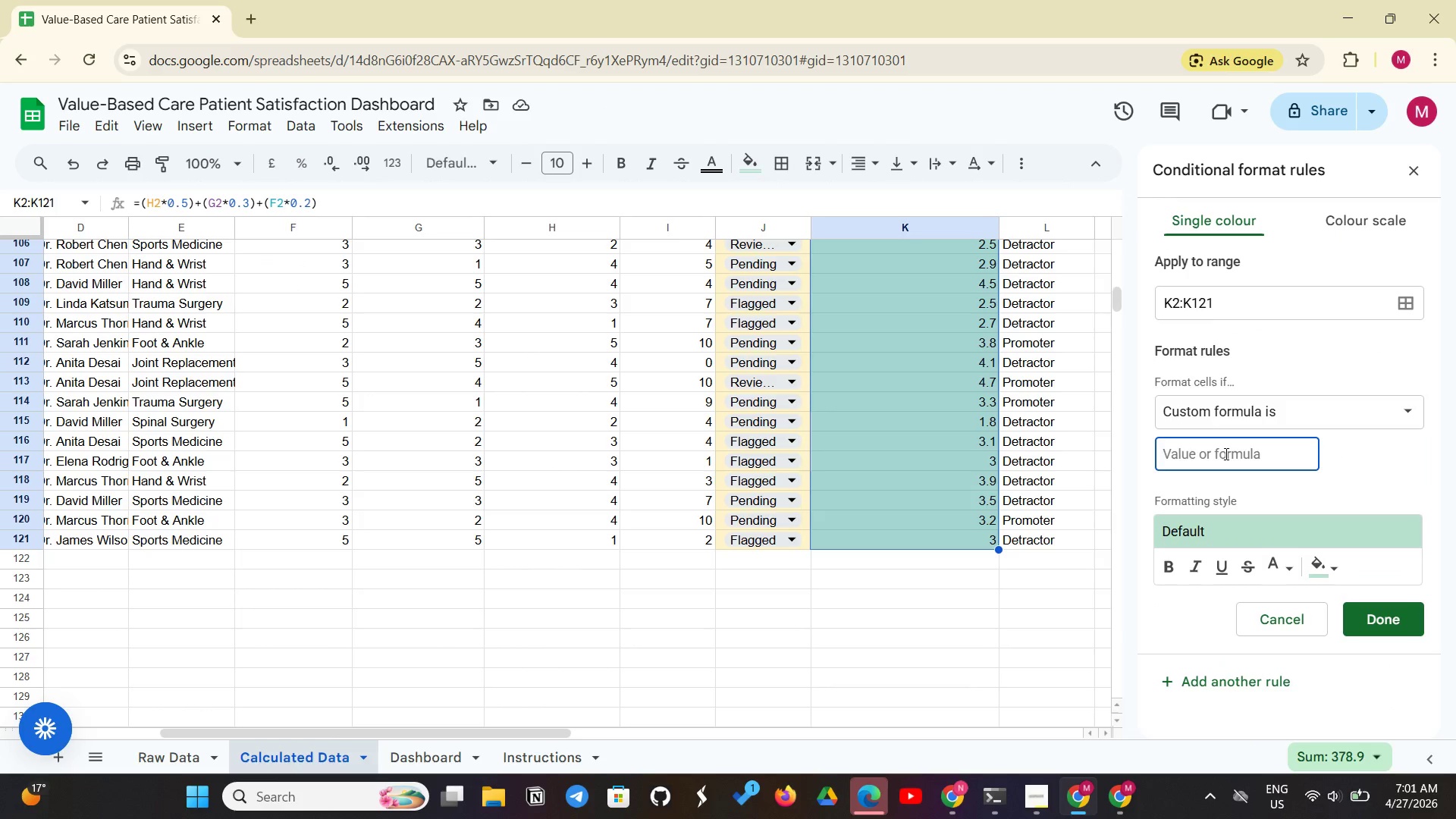 
type(=K2<)
 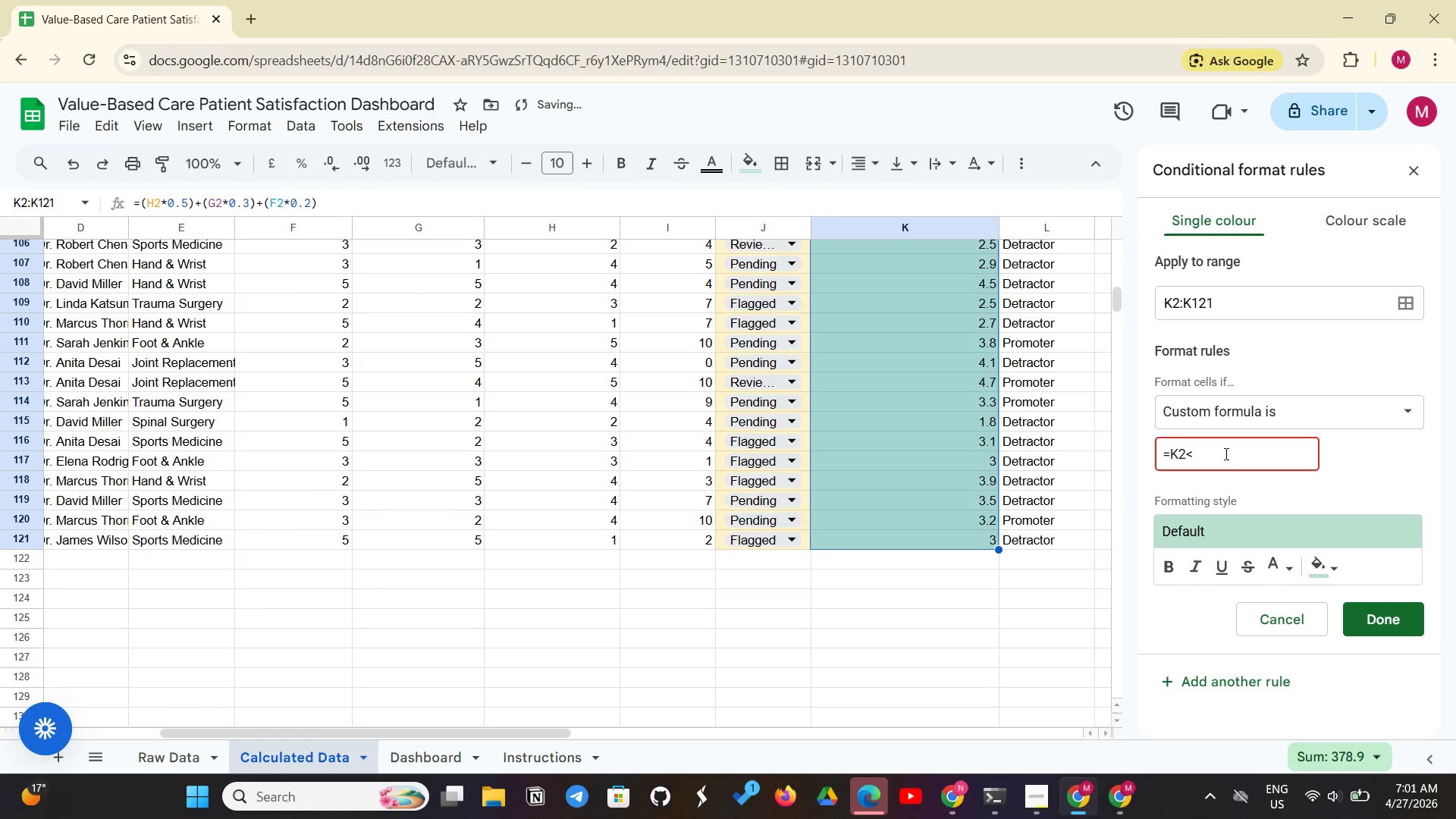 
wait(5.05)
 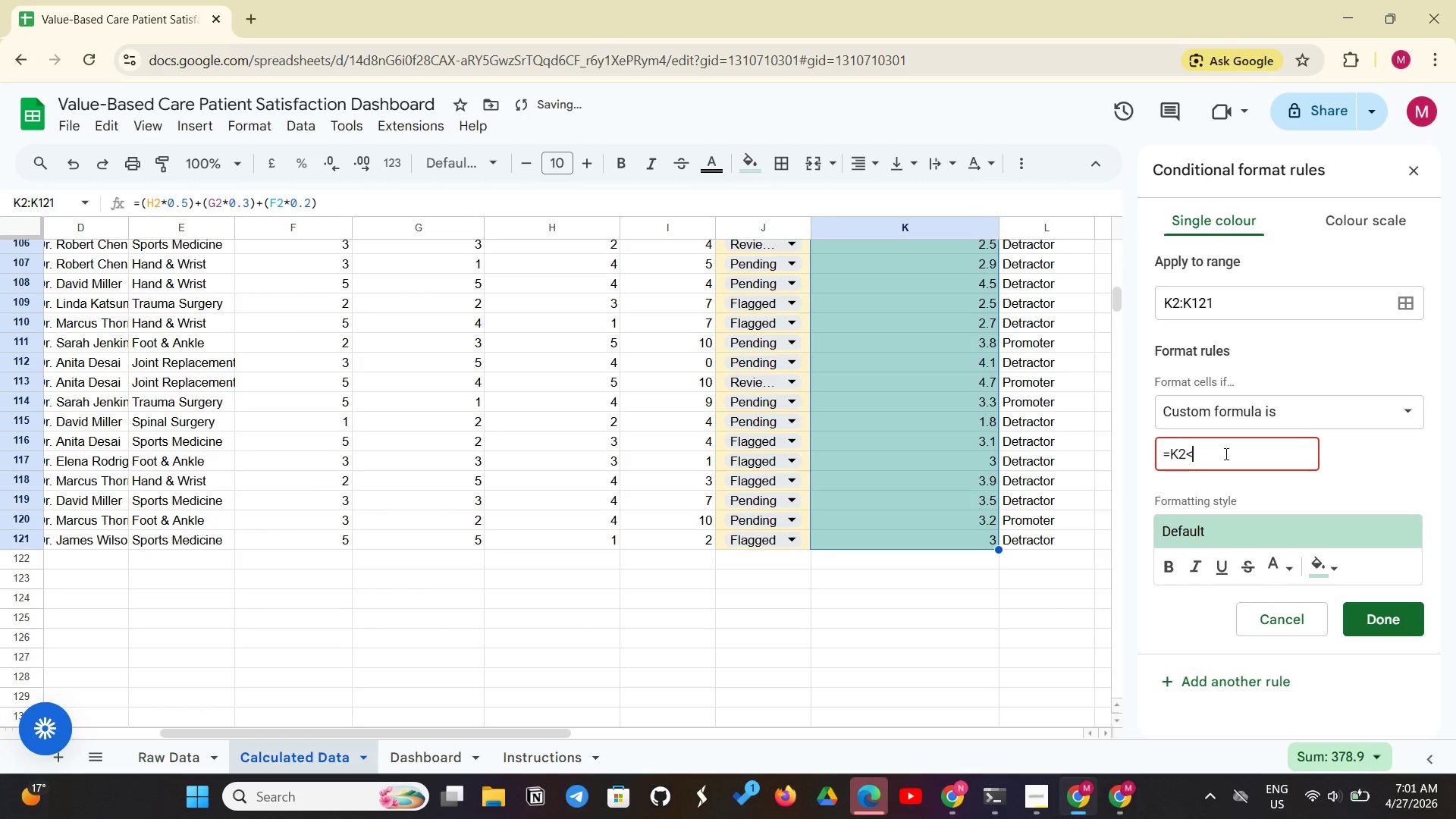 
key(4)
 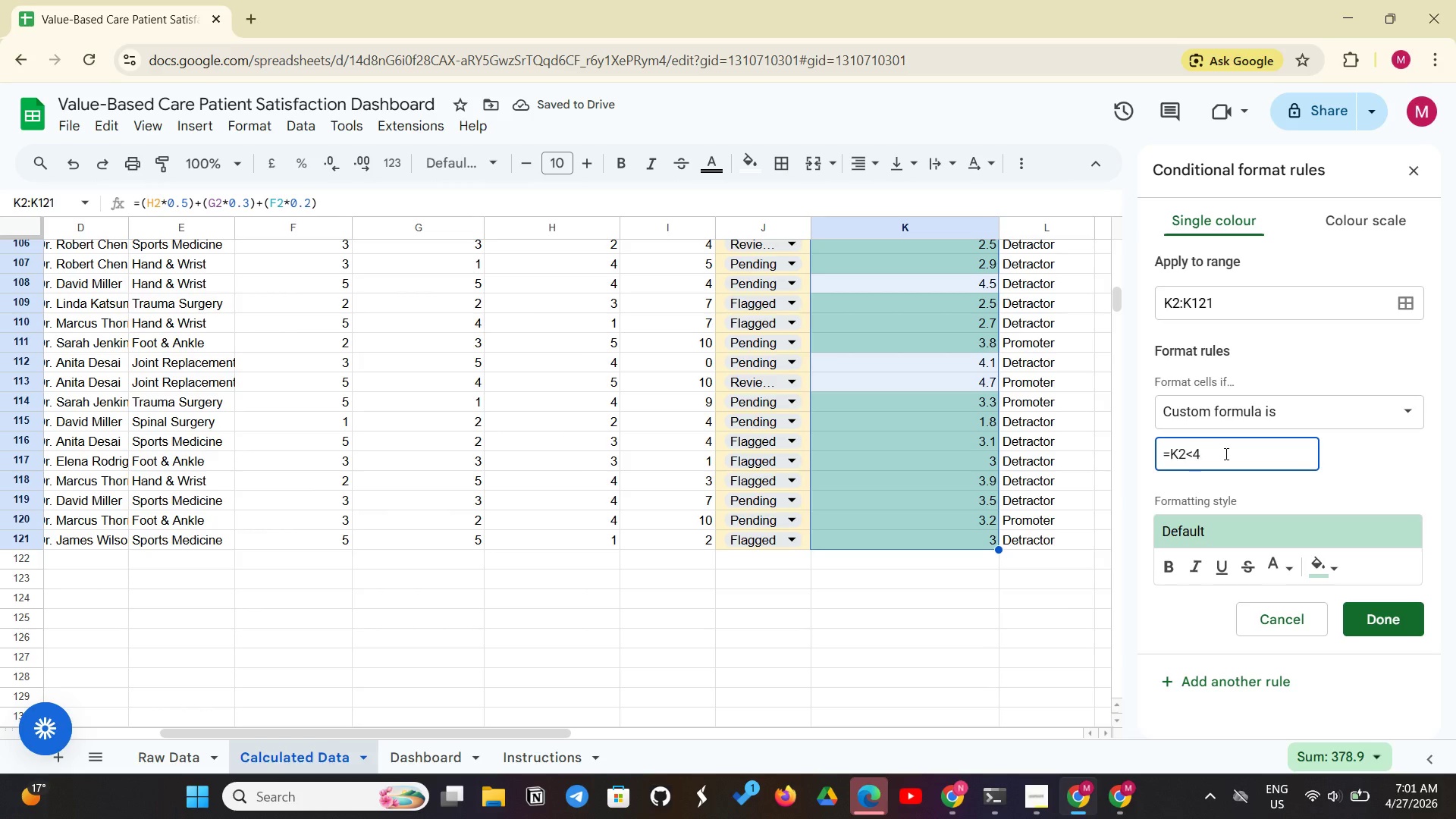 
wait(6.12)
 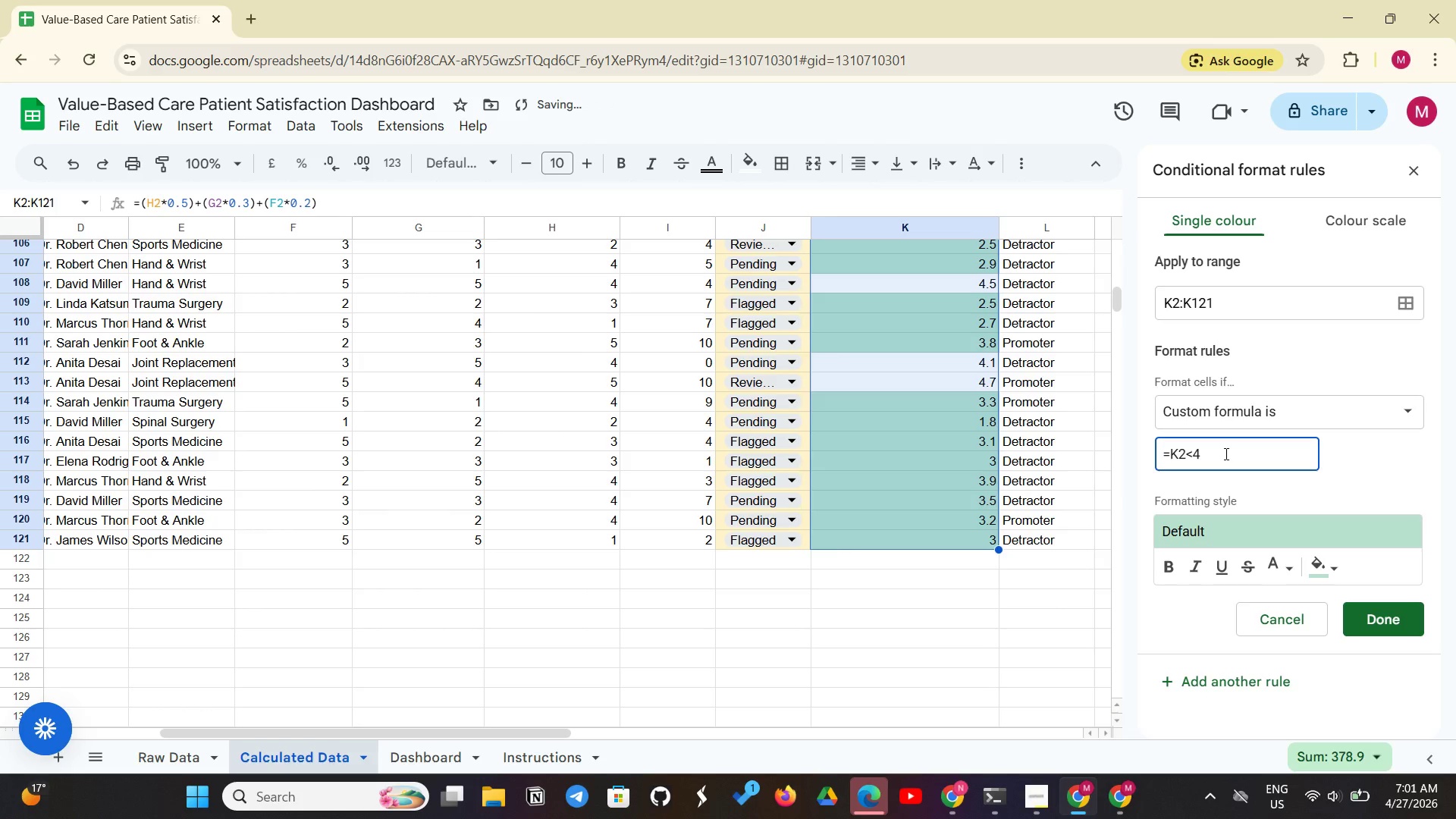 
left_click([1330, 572])
 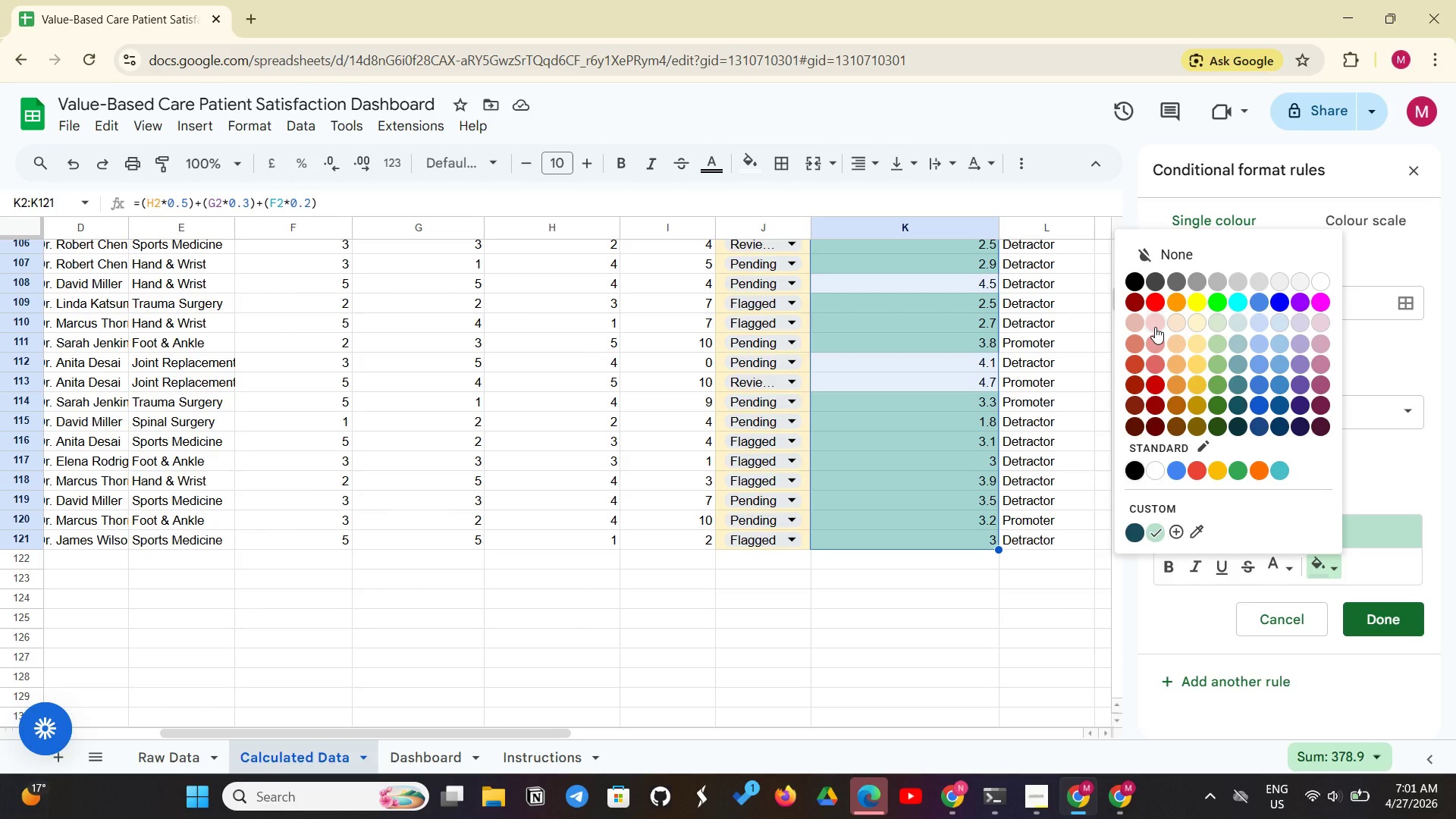 
left_click([1155, 327])
 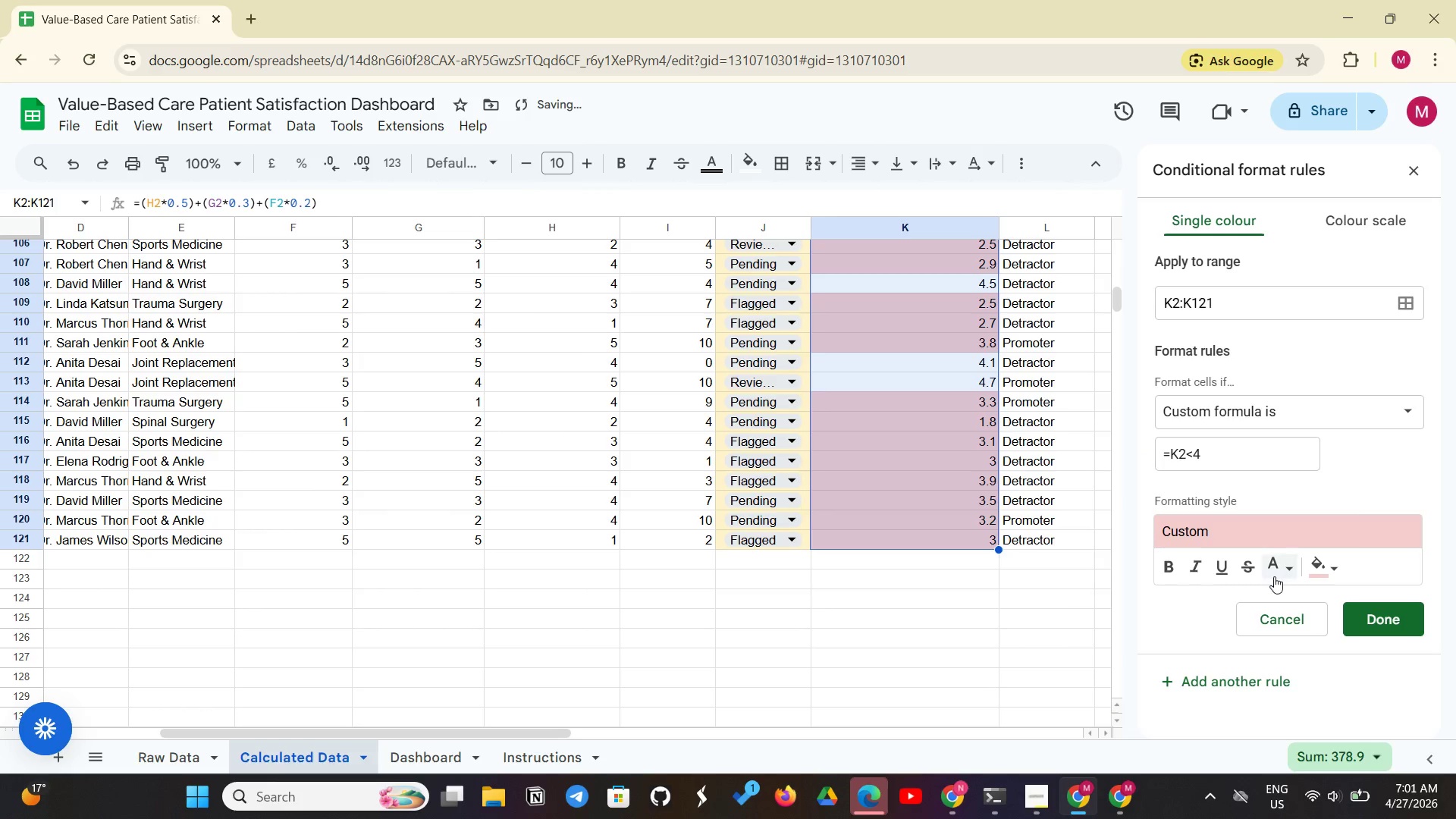 
left_click([1276, 573])
 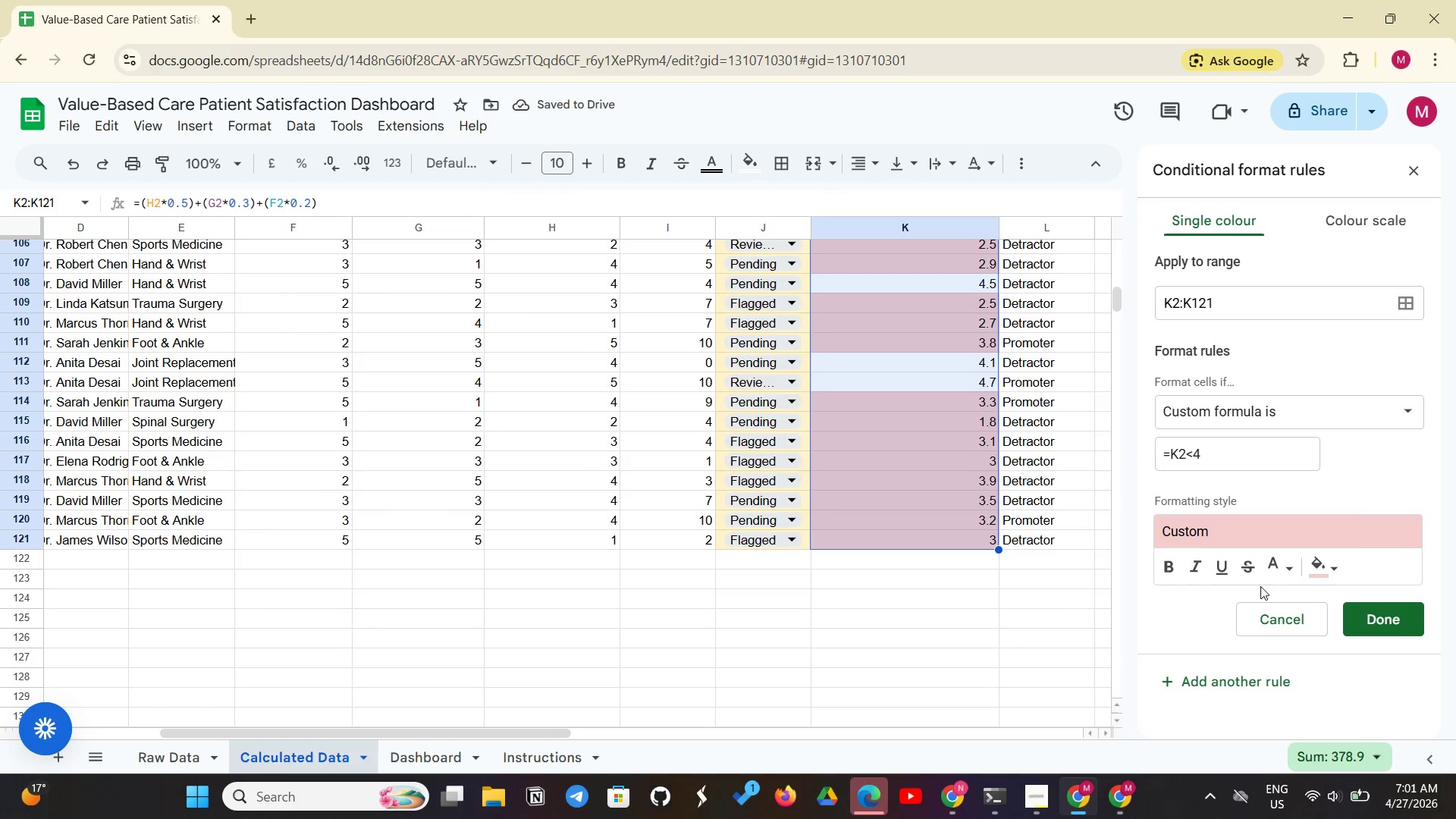 
left_click([1269, 570])
 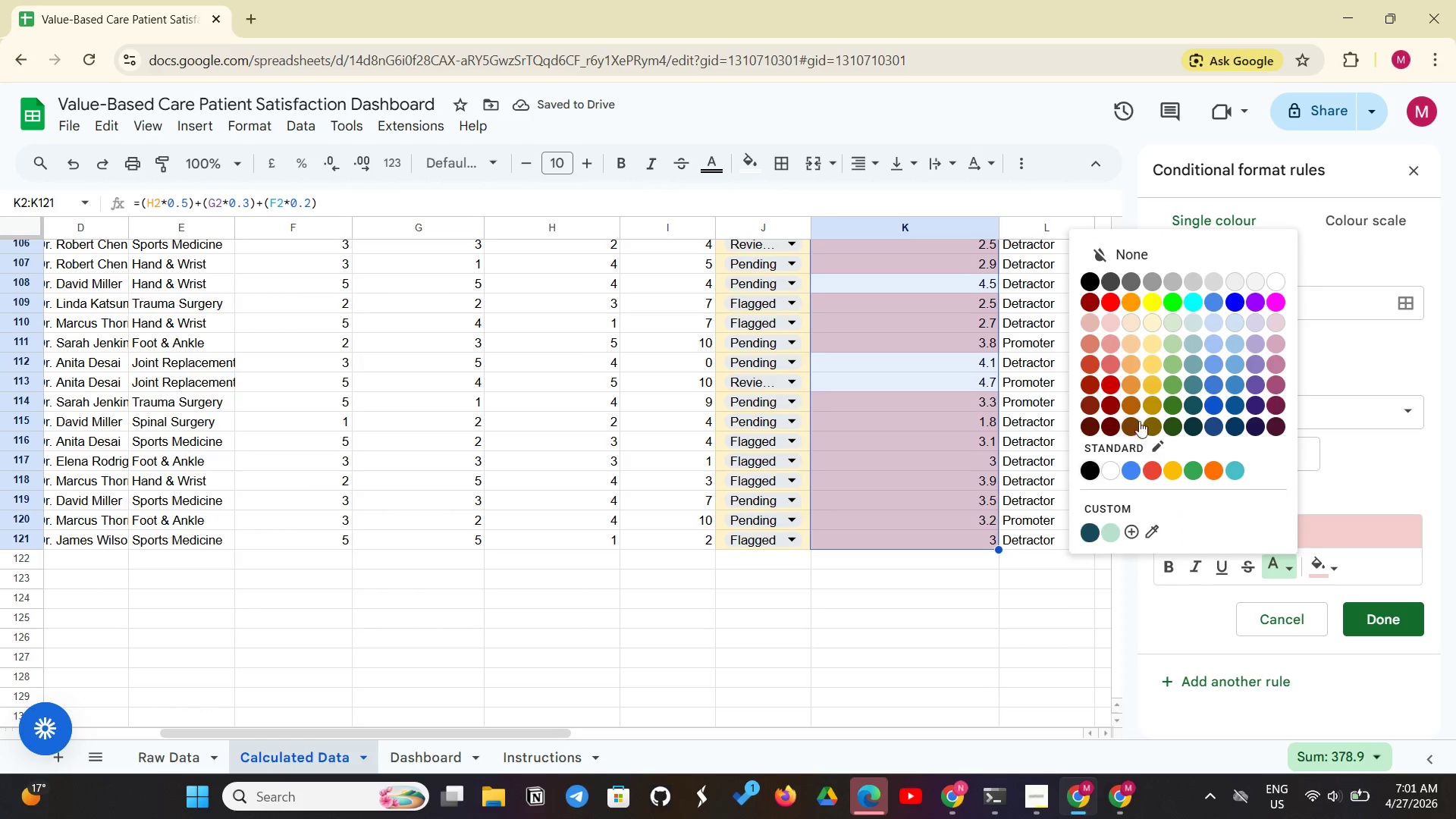 
mouse_move([1121, 399])
 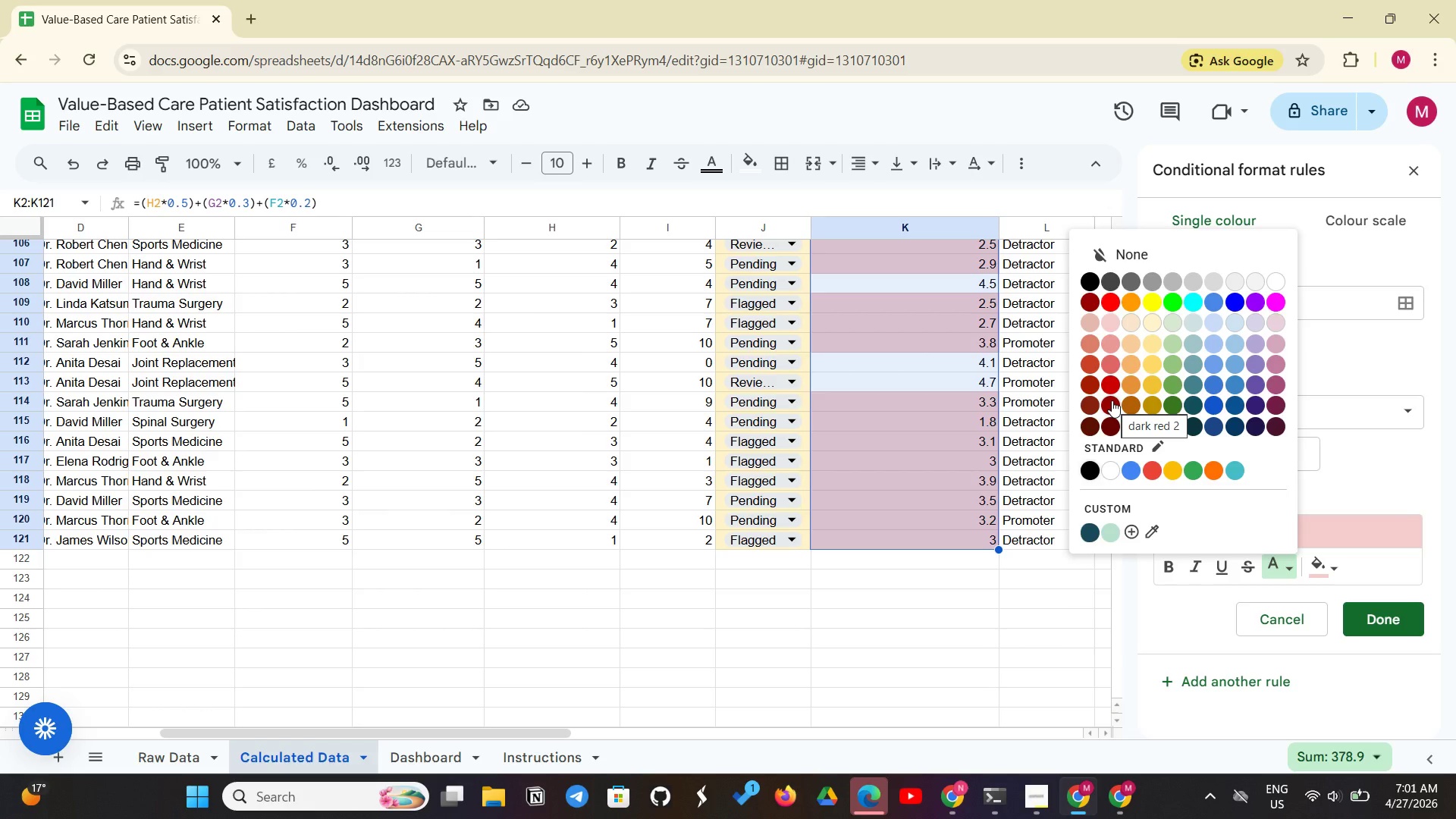 
left_click([1112, 400])
 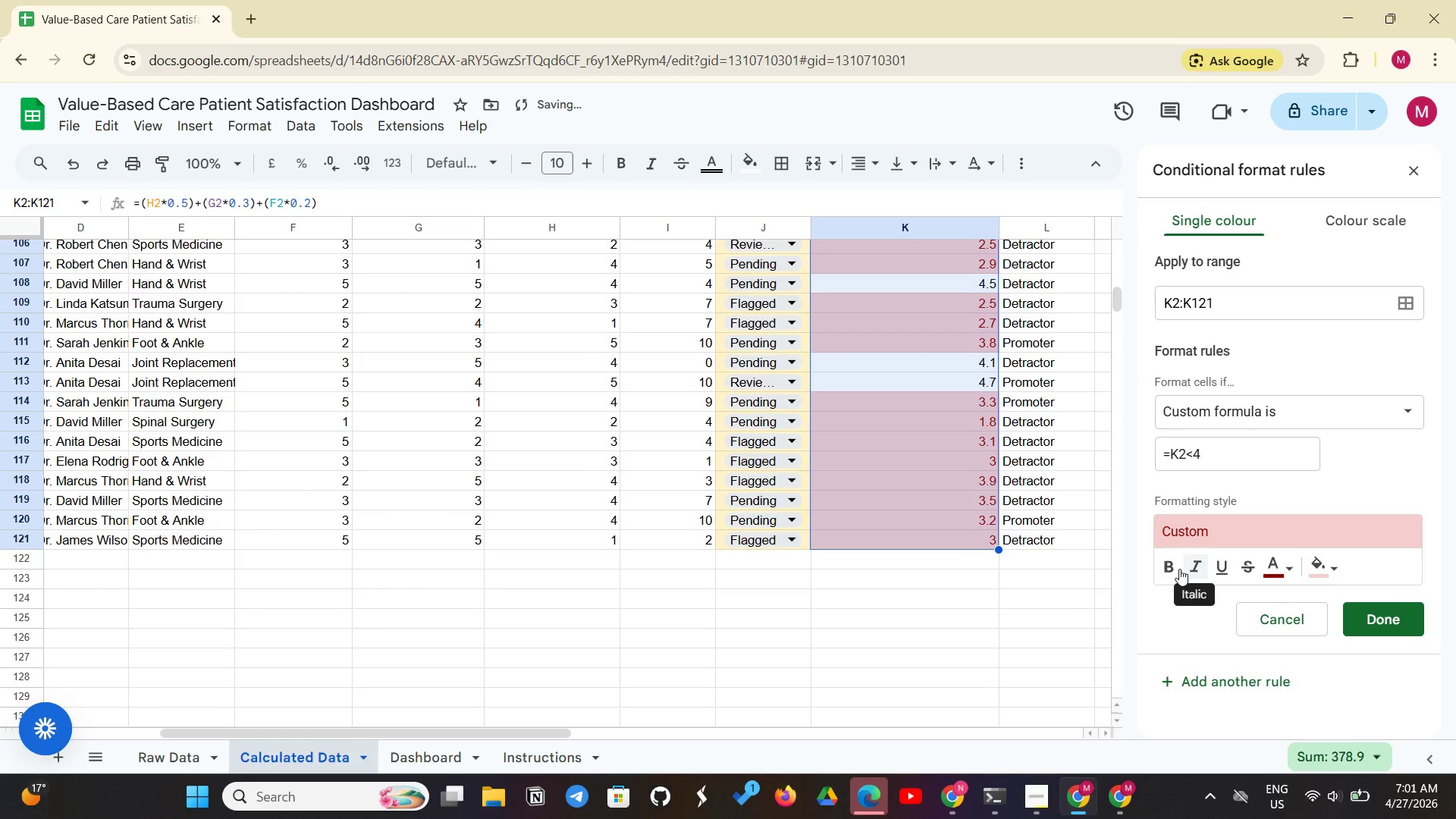 
left_click([1169, 567])
 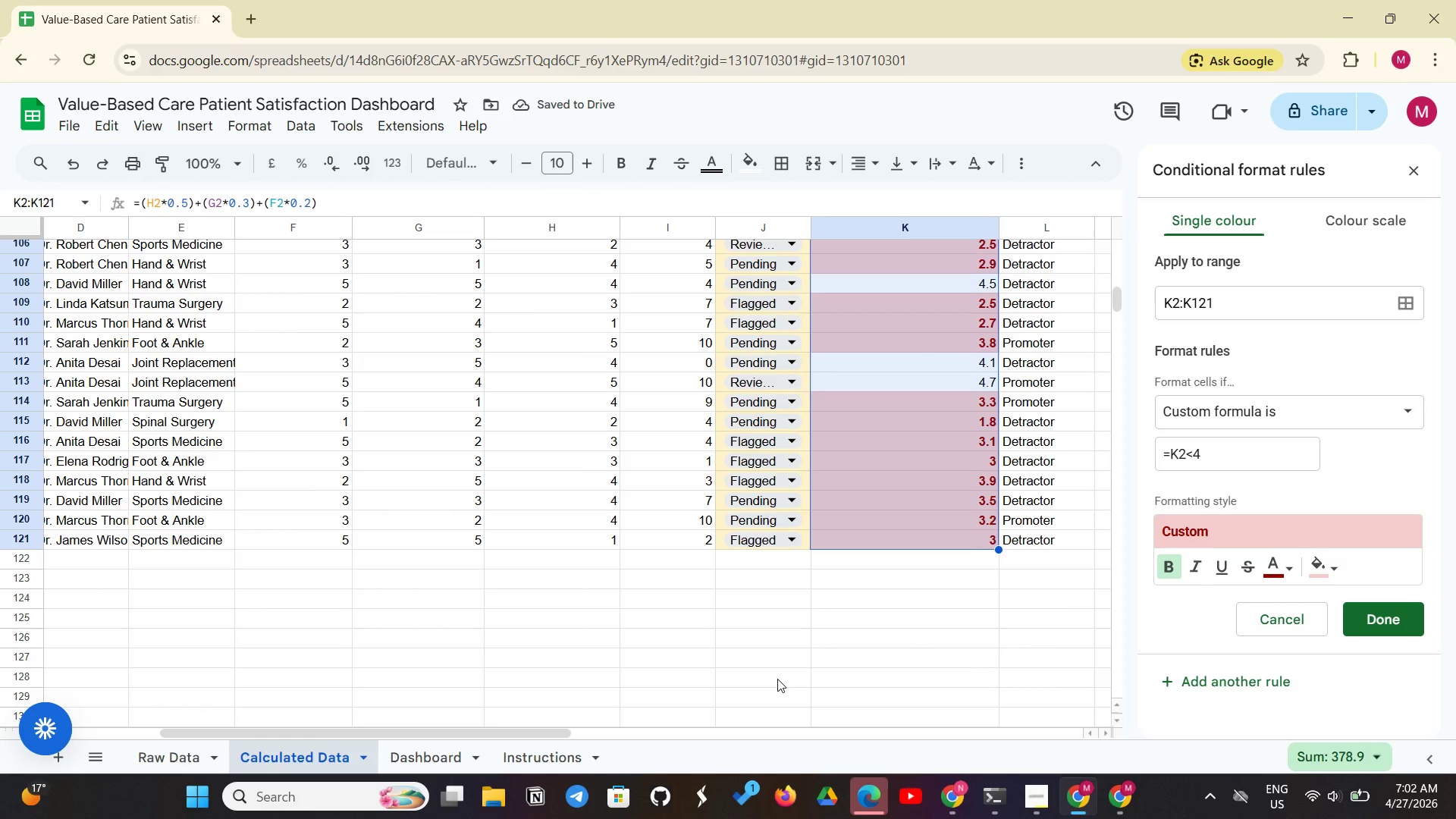 
left_click([1395, 619])
 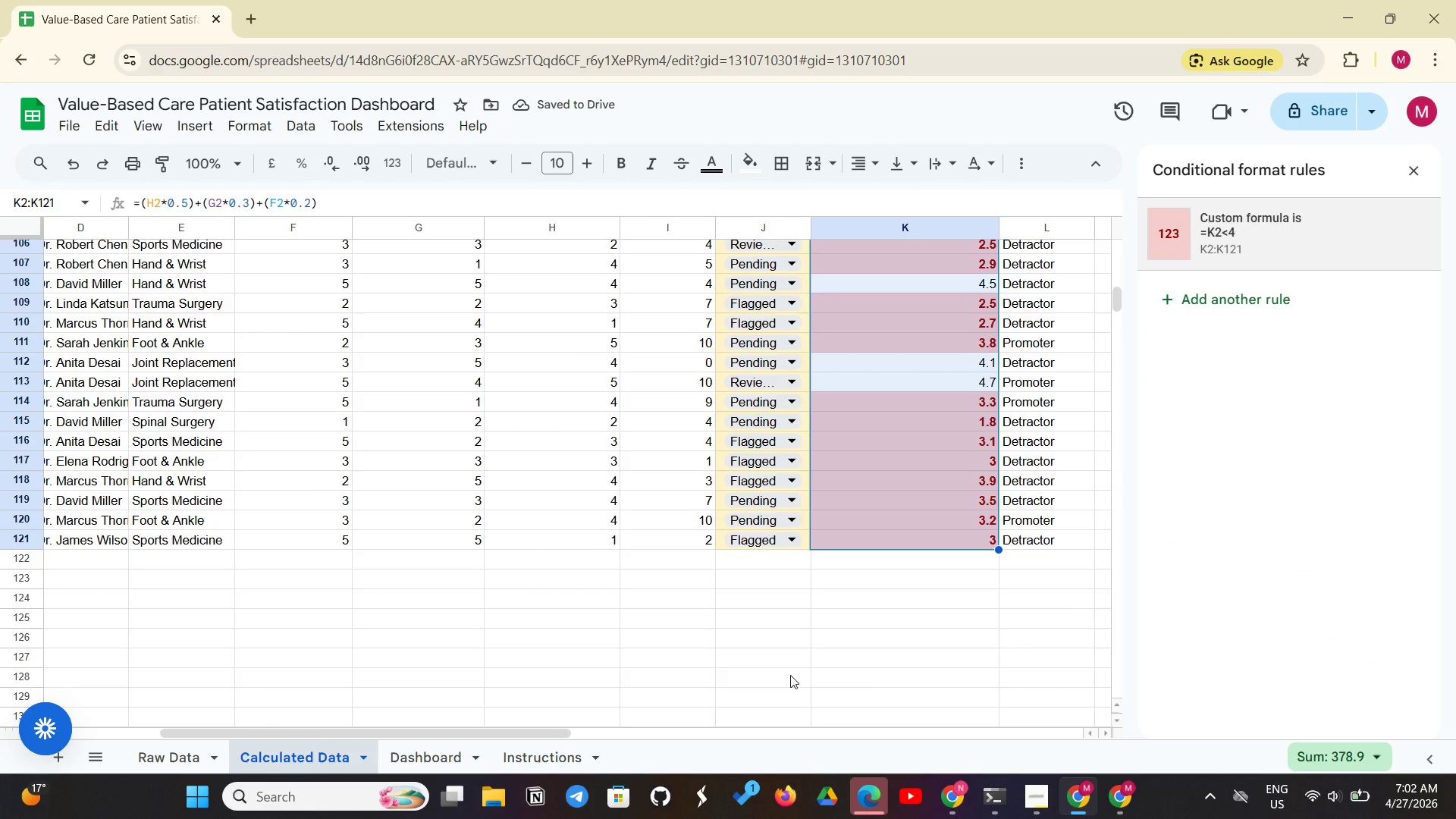 
left_click([790, 675])
 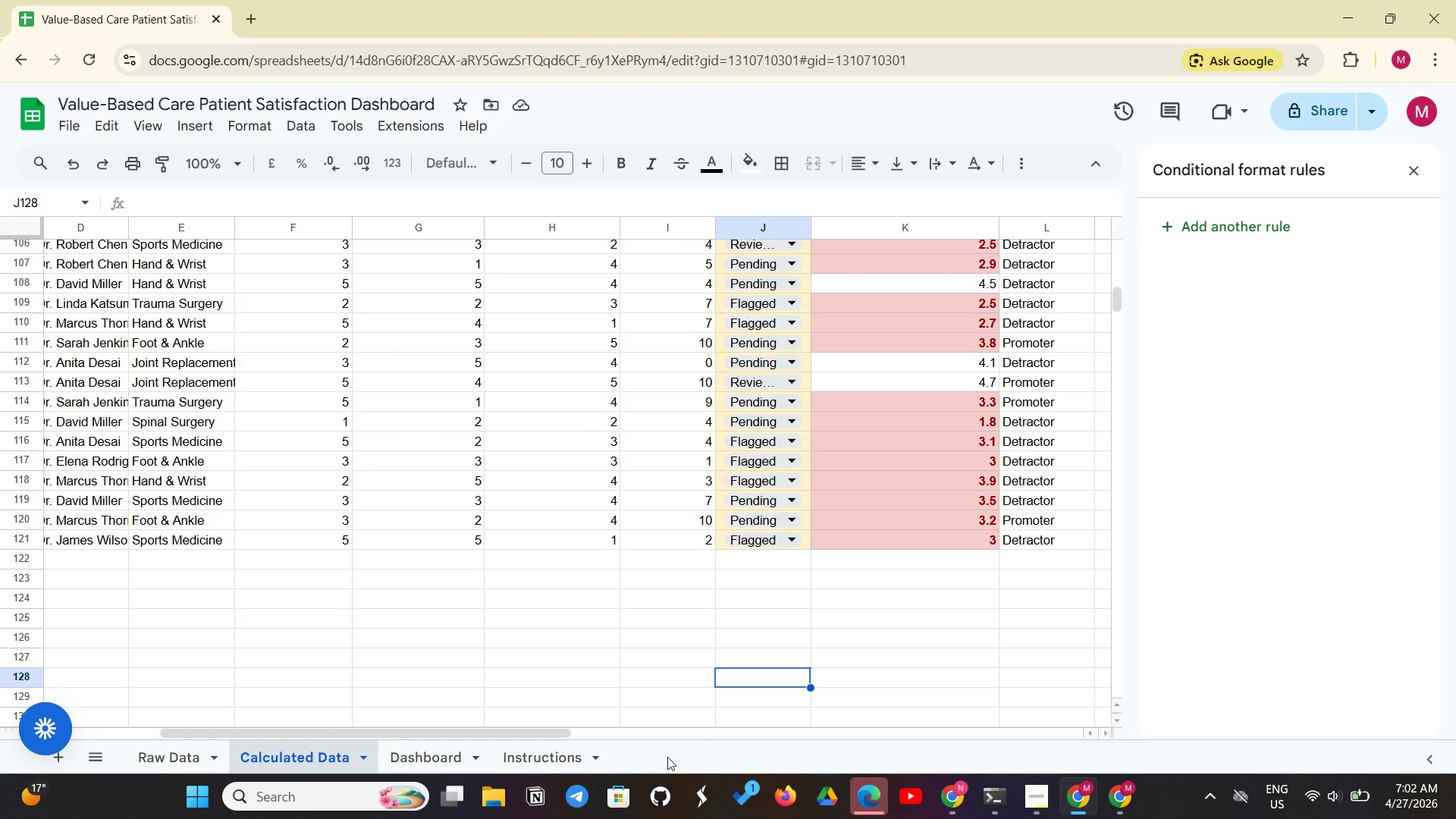 
left_click([416, 753])
 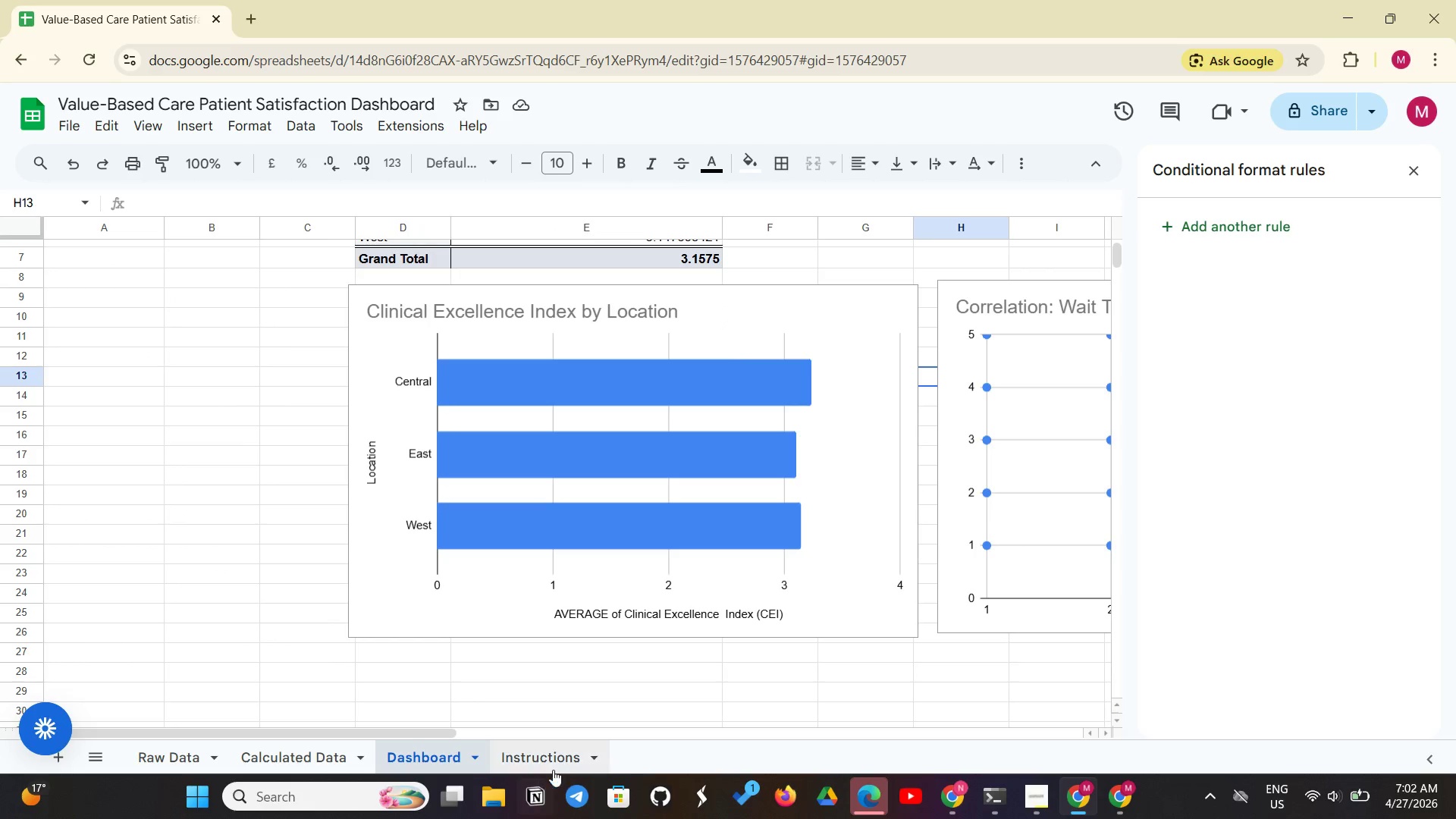 
left_click([553, 770])
 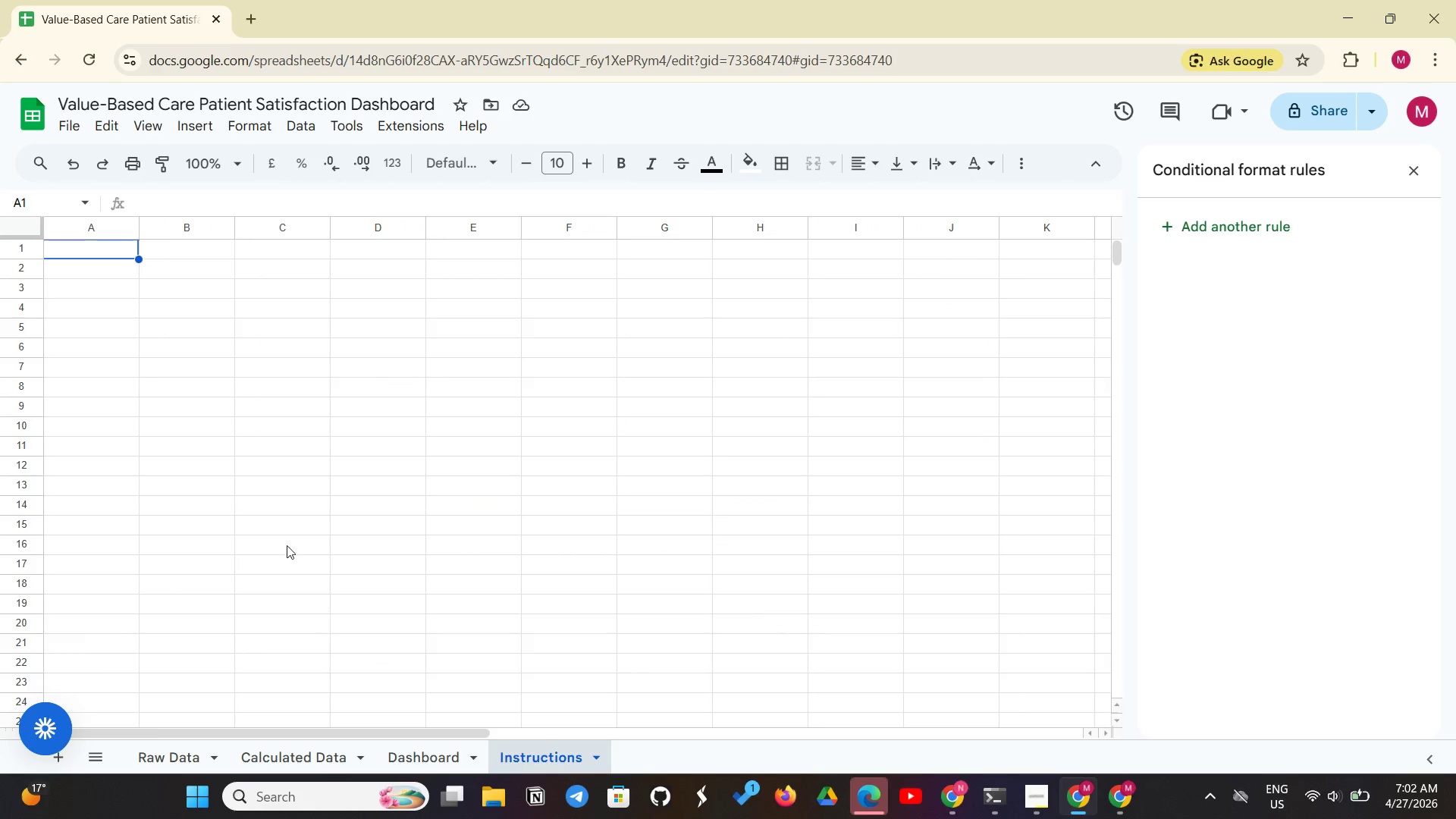 
left_click([291, 501])
 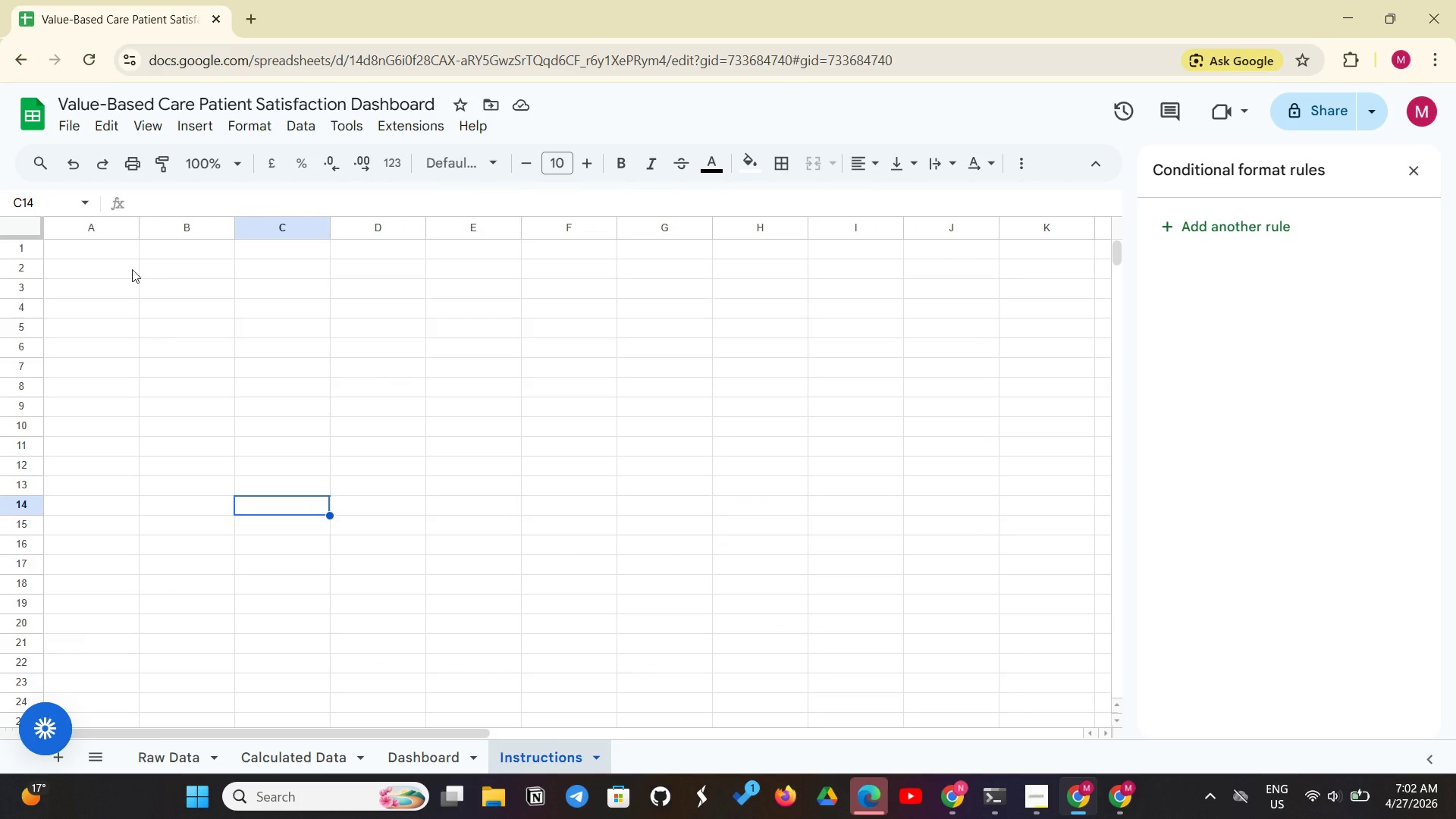 
left_click([96, 246])
 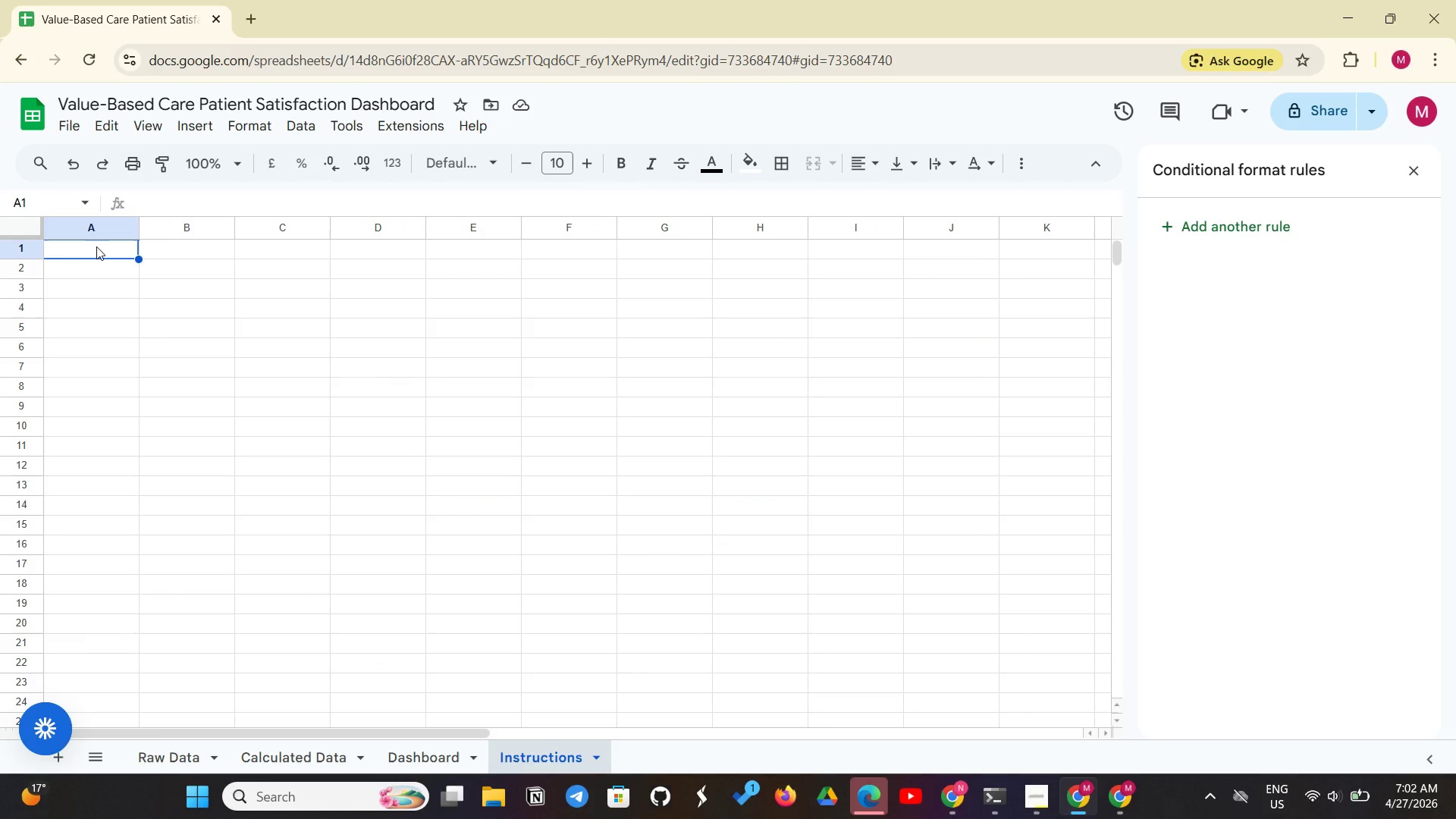 
type(RIVERWOOD ORTH)
 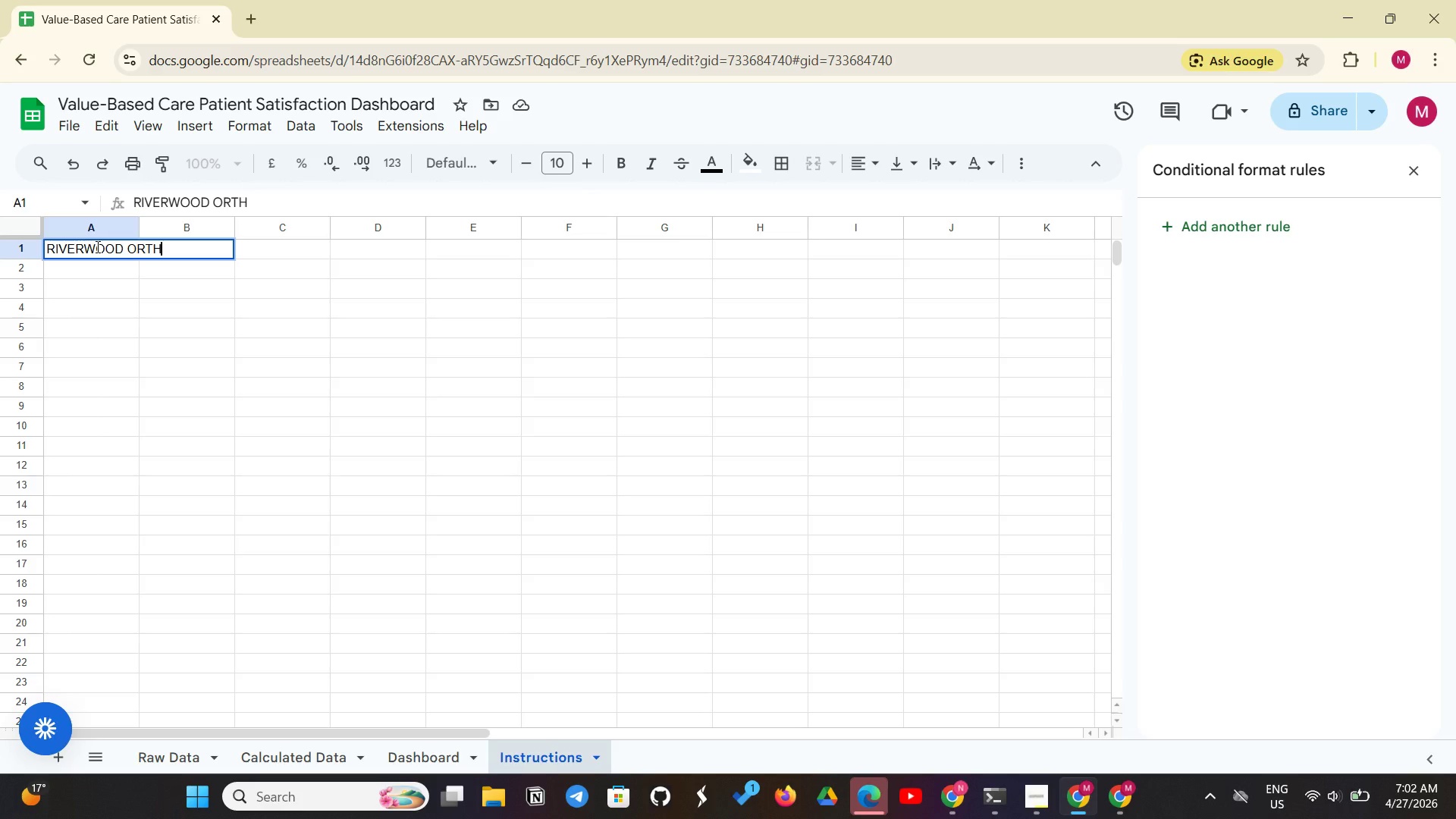 
type(OPEDIC SPECIALISTS - PATIENT SATISFACTION DASHBOARD)
 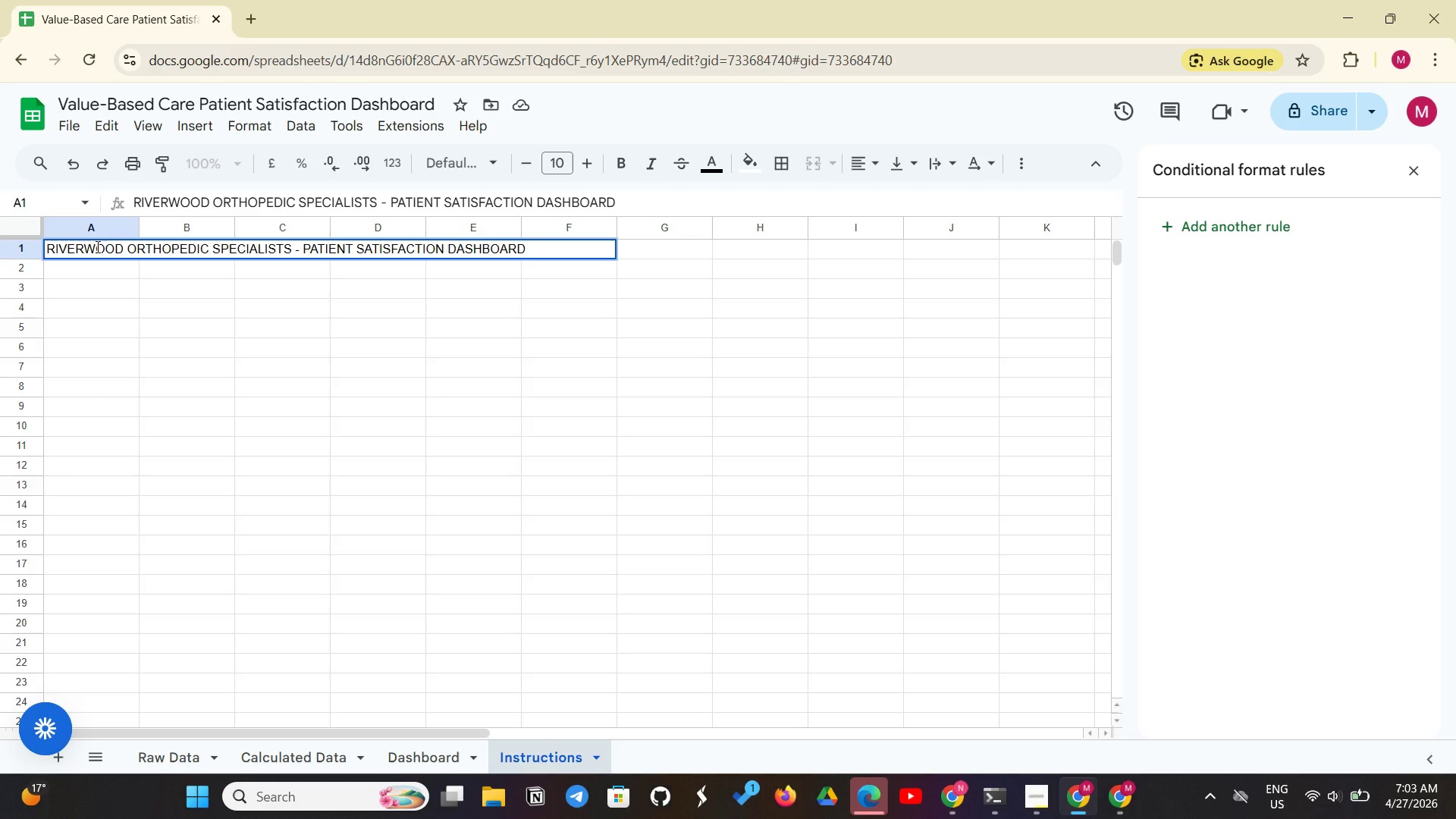 
wait(5.06)
 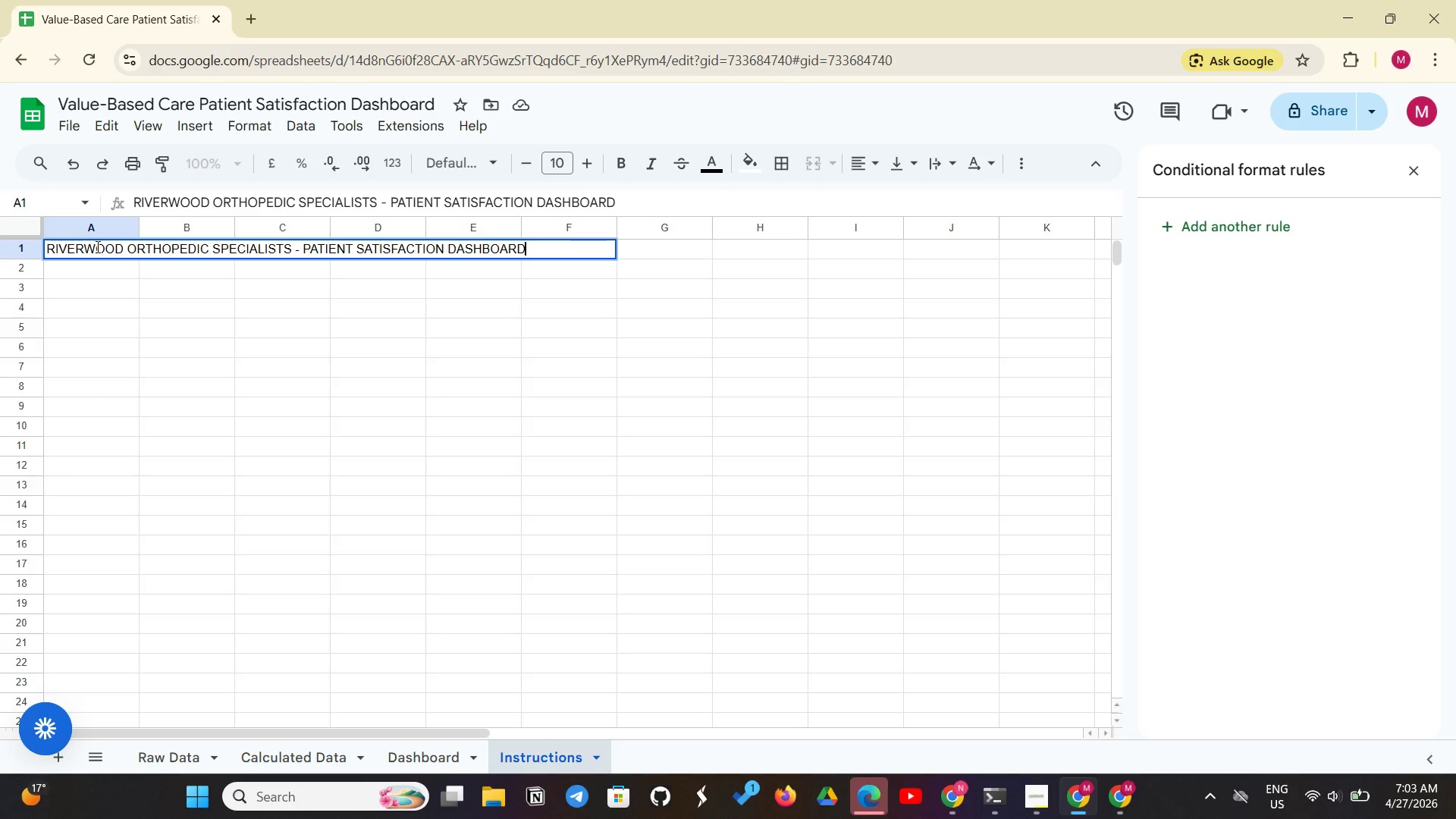 
key(Enter)
 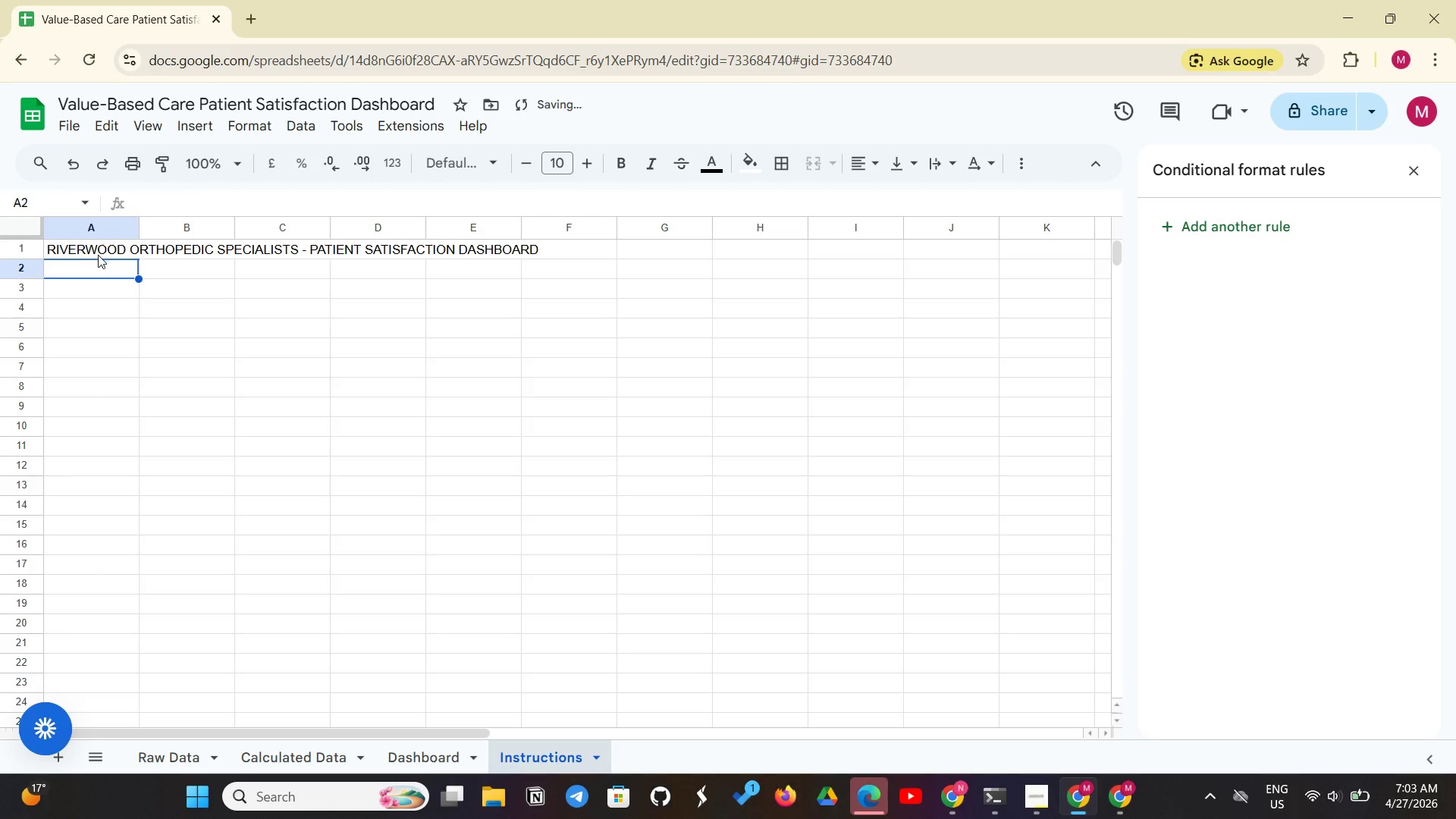 
left_click([100, 274])
 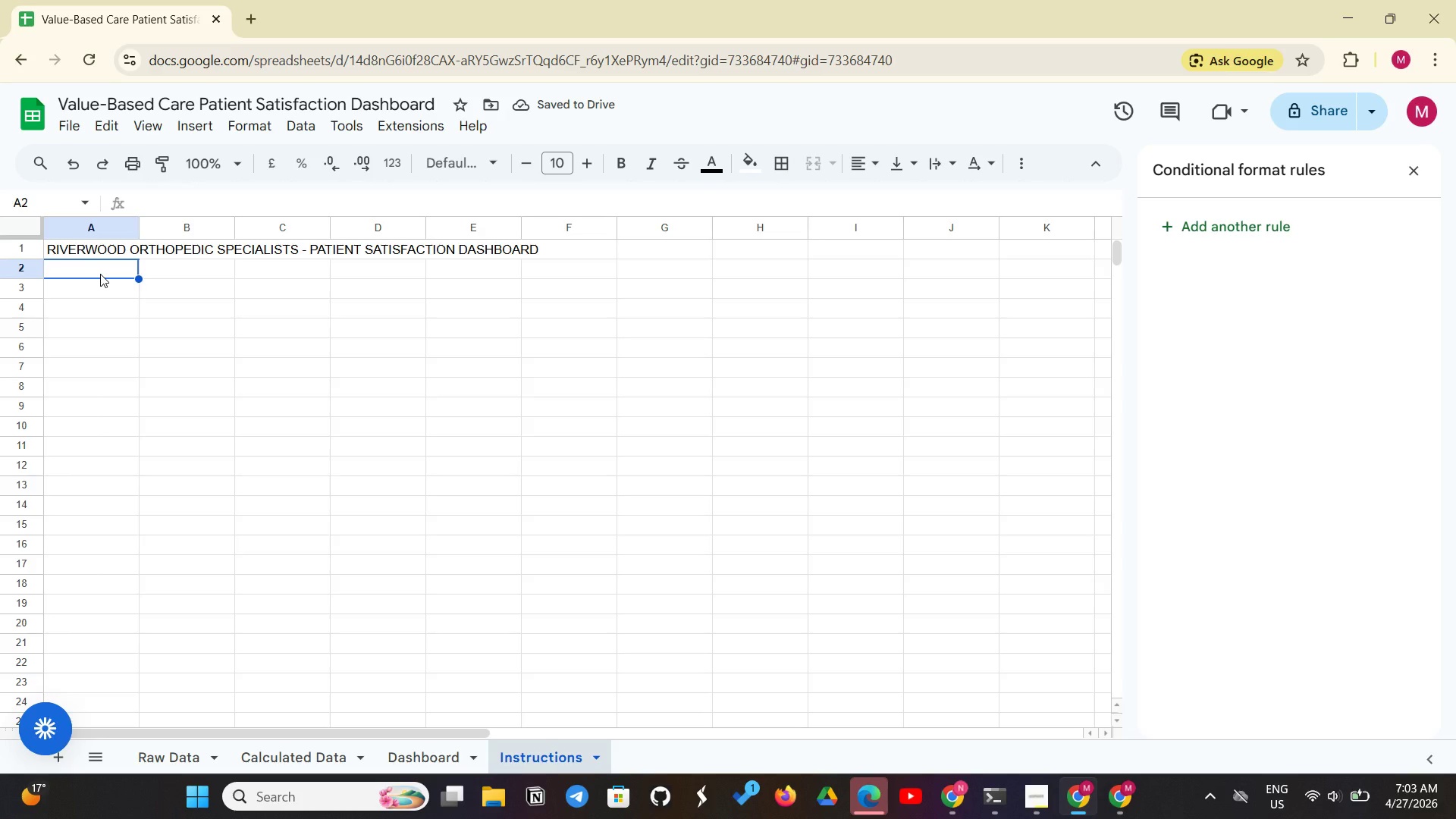 
type(HOW TO USE)
 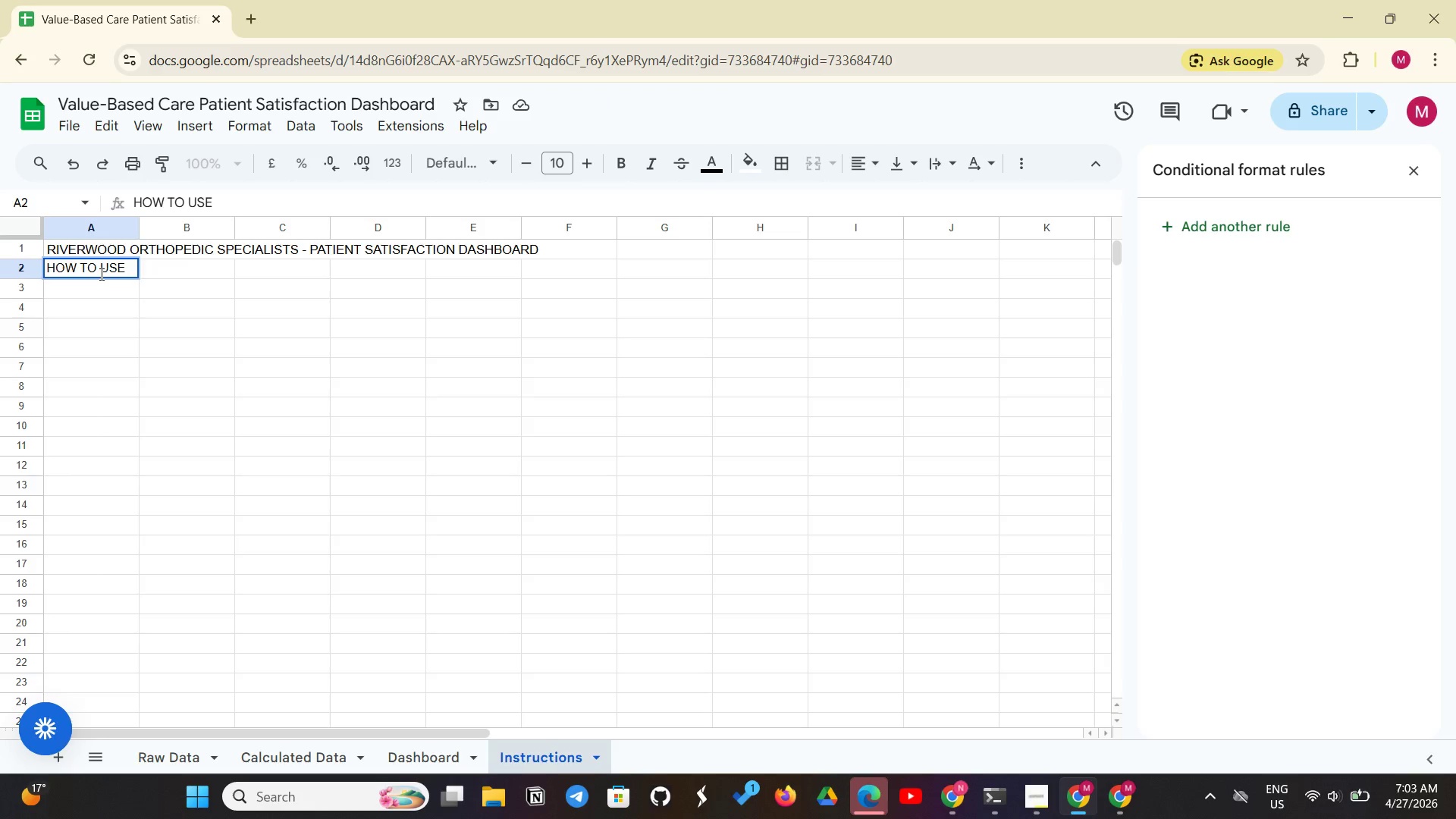 
key(Enter)
 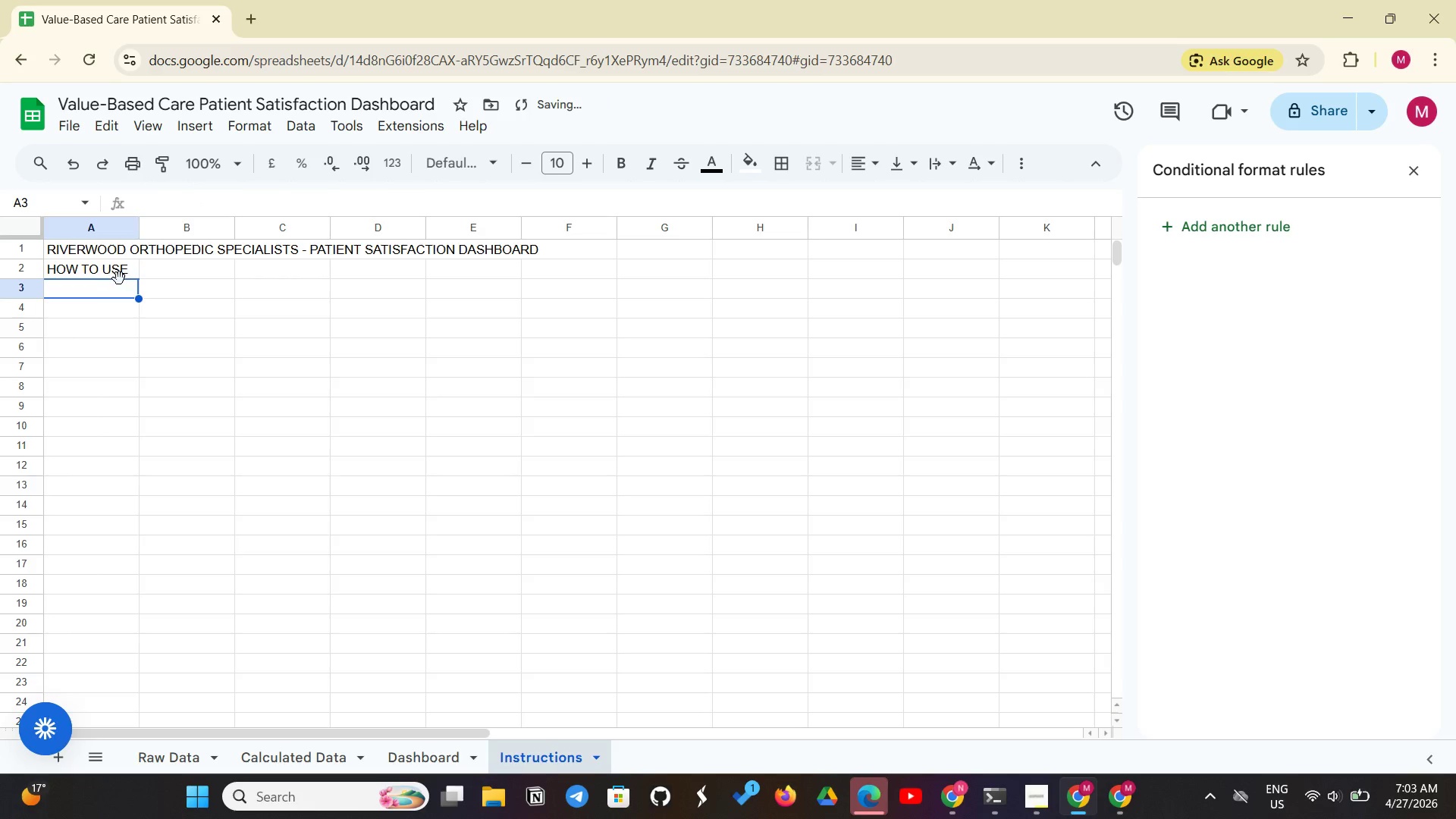 
left_click([136, 267])
 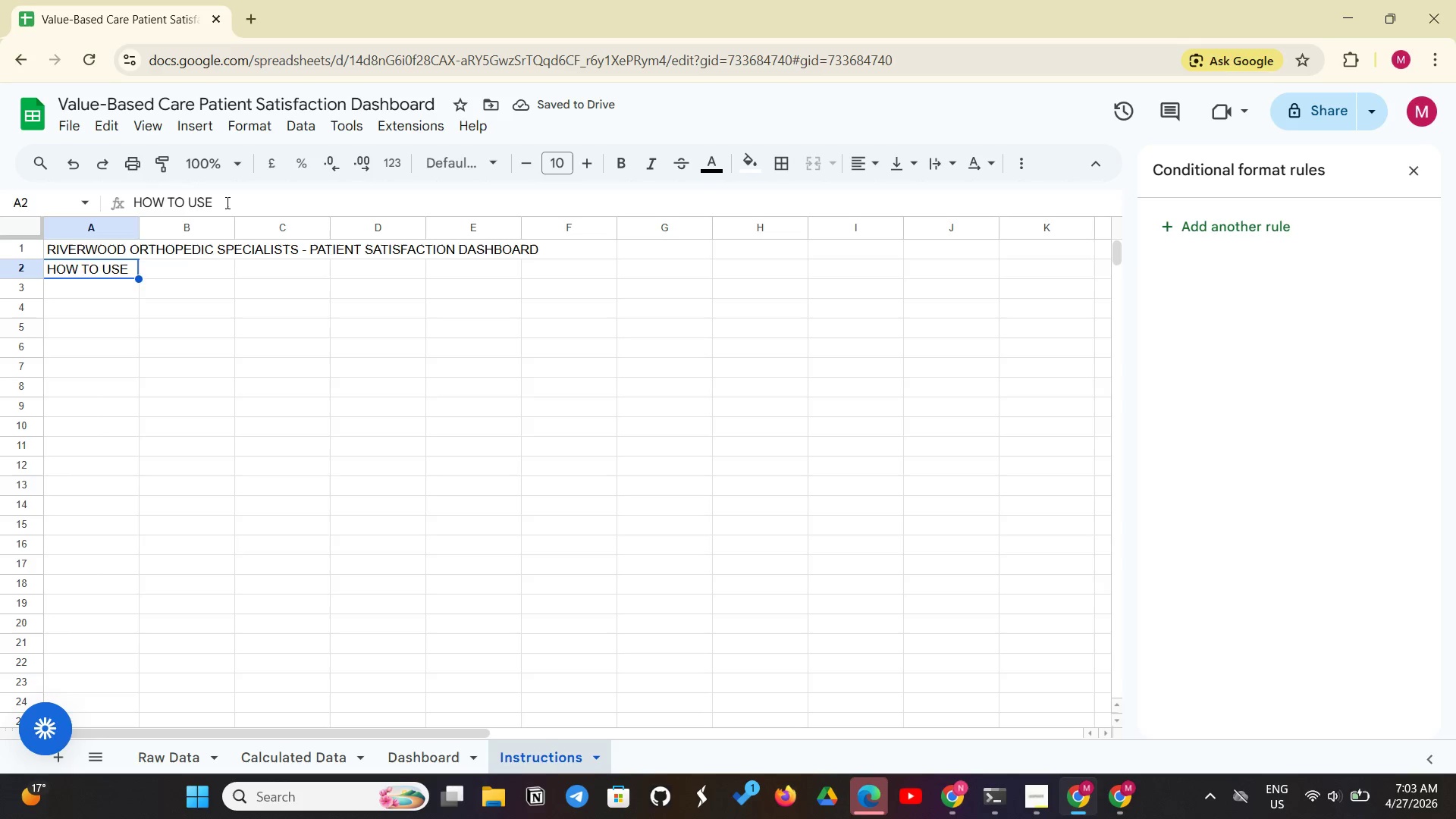 
left_click([226, 202])
 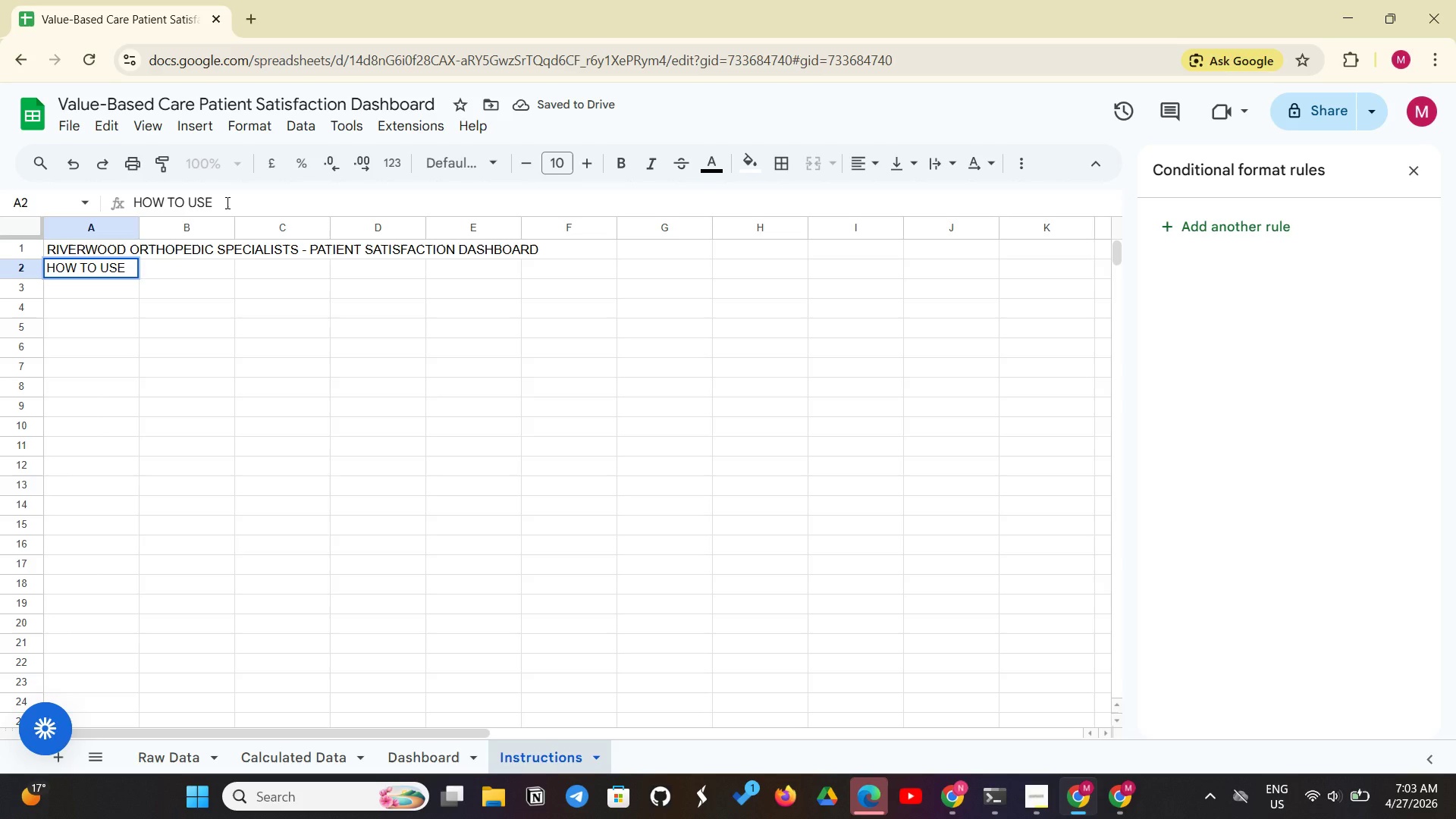 
key(Shift+Semicolon)
 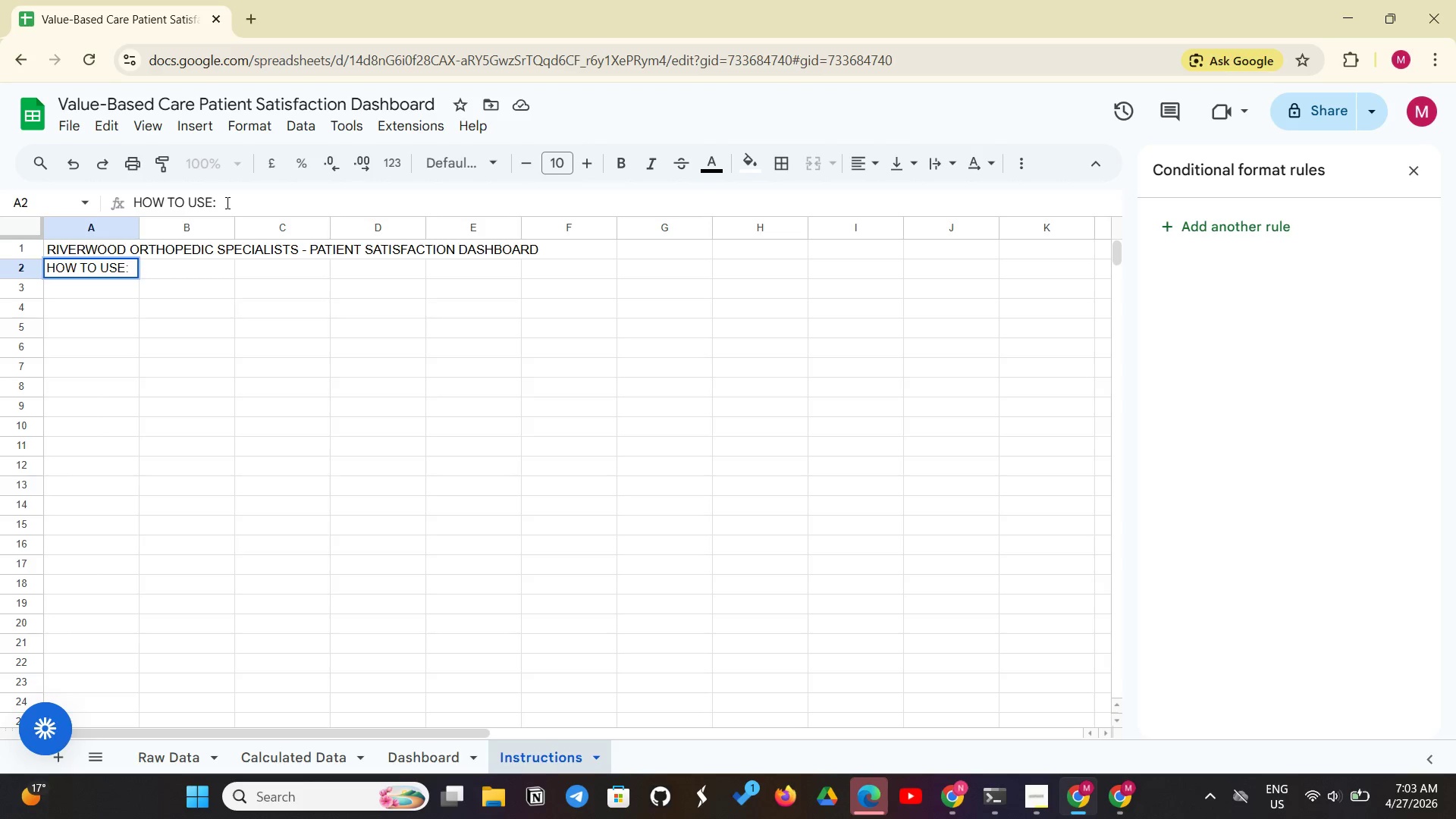 
key(Enter)
 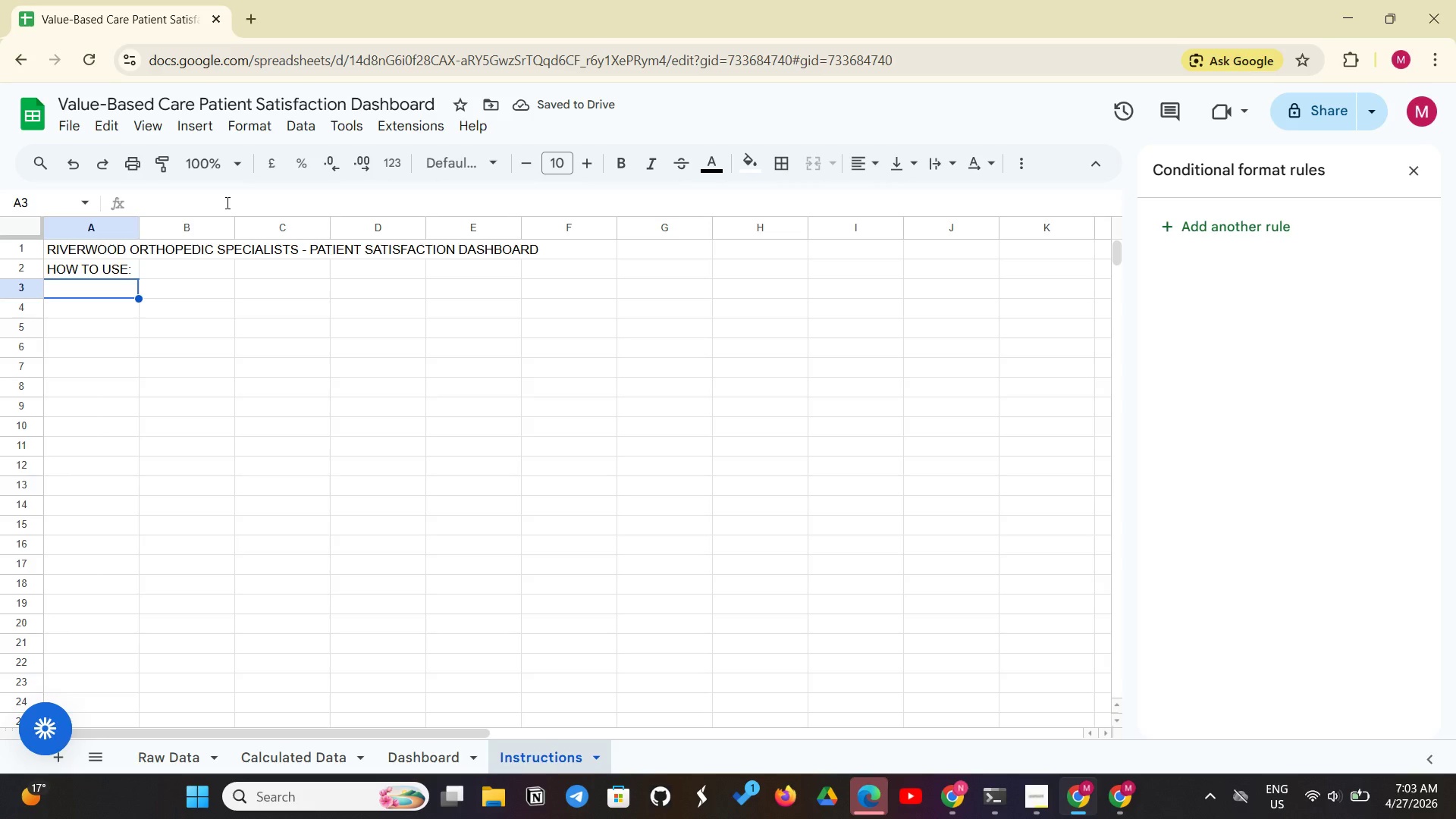 
type(1.CLINICAL EXCELLENCE INDEX (CEI):)
 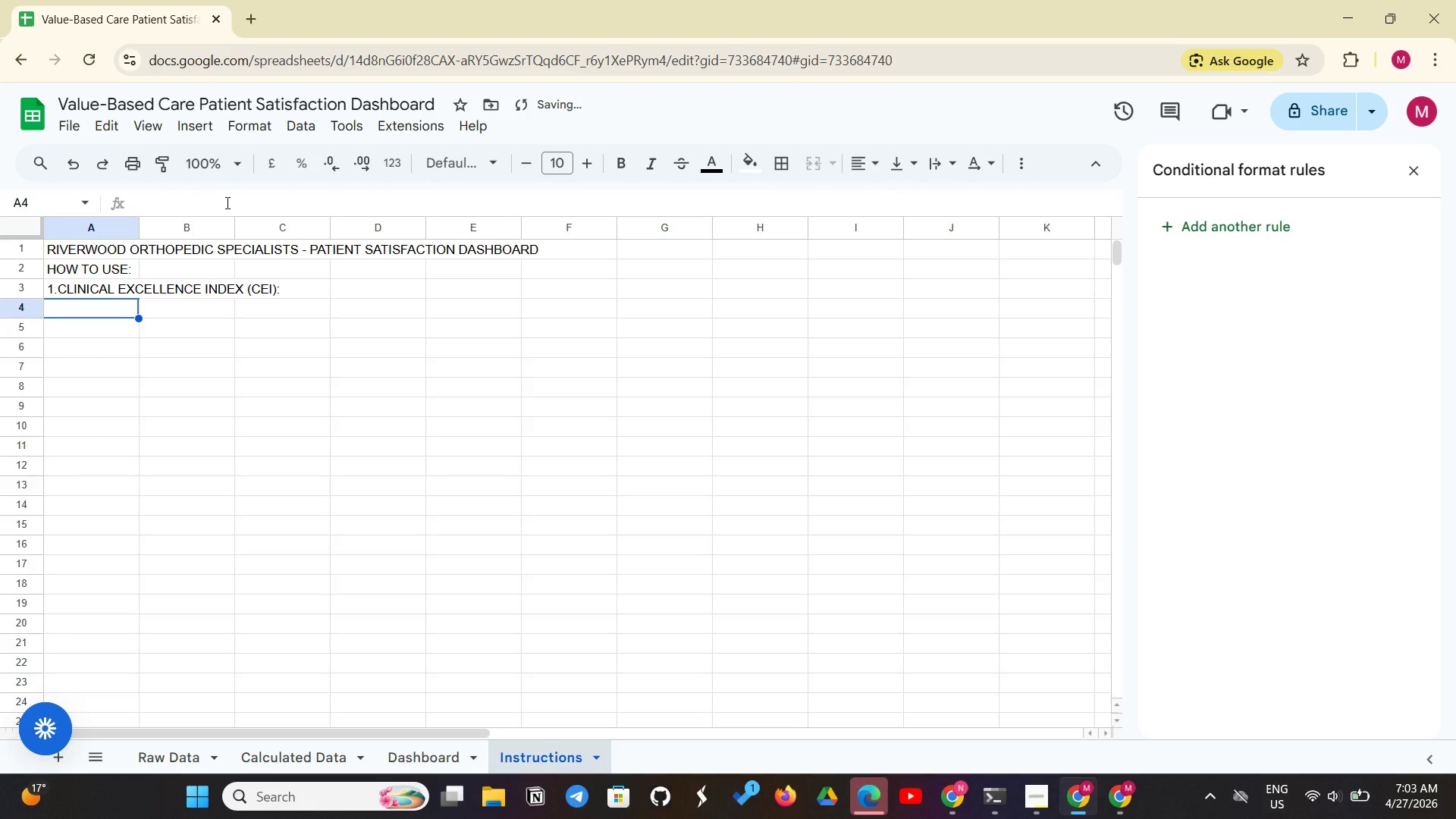 
 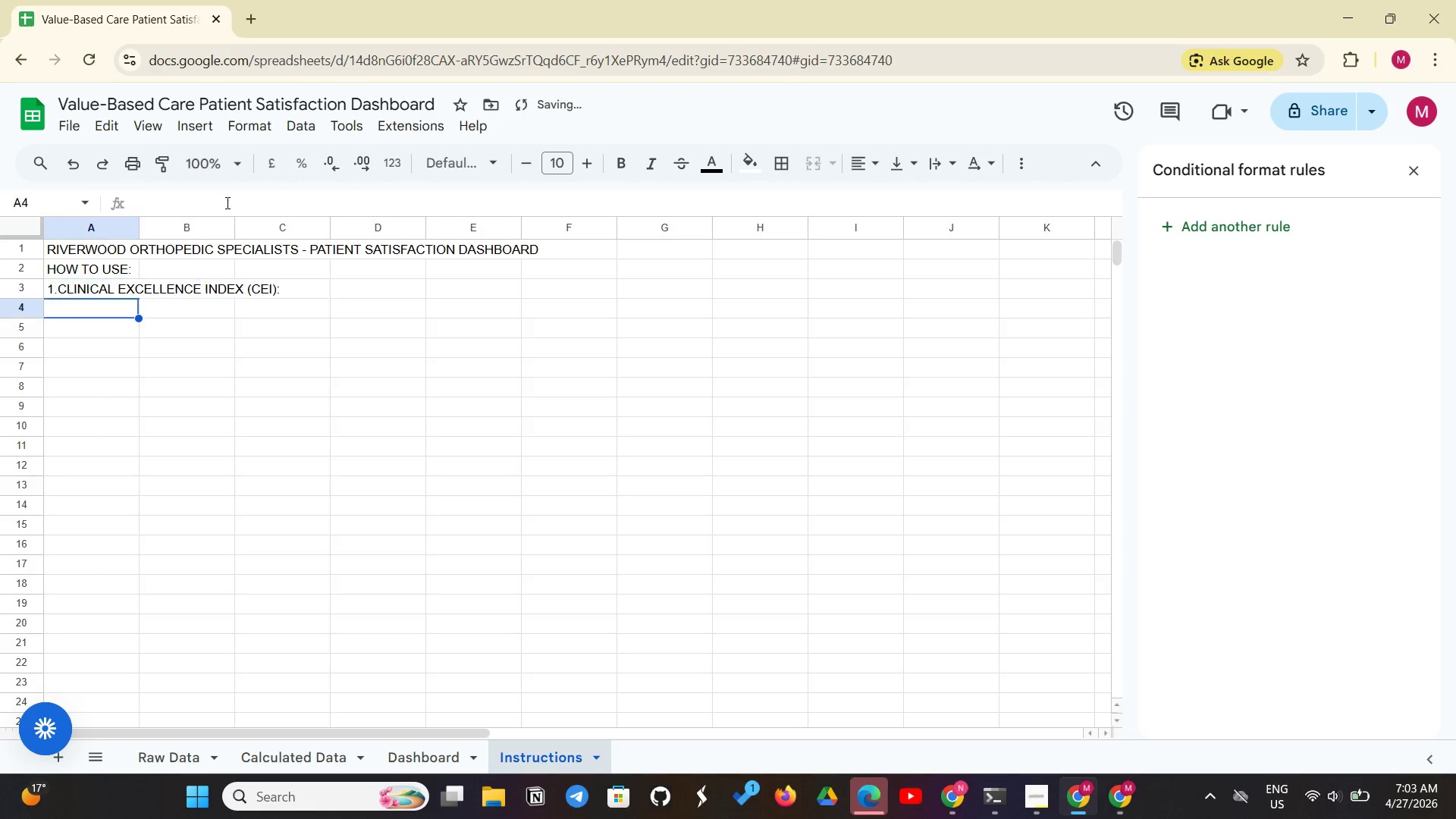 
key(Enter)
 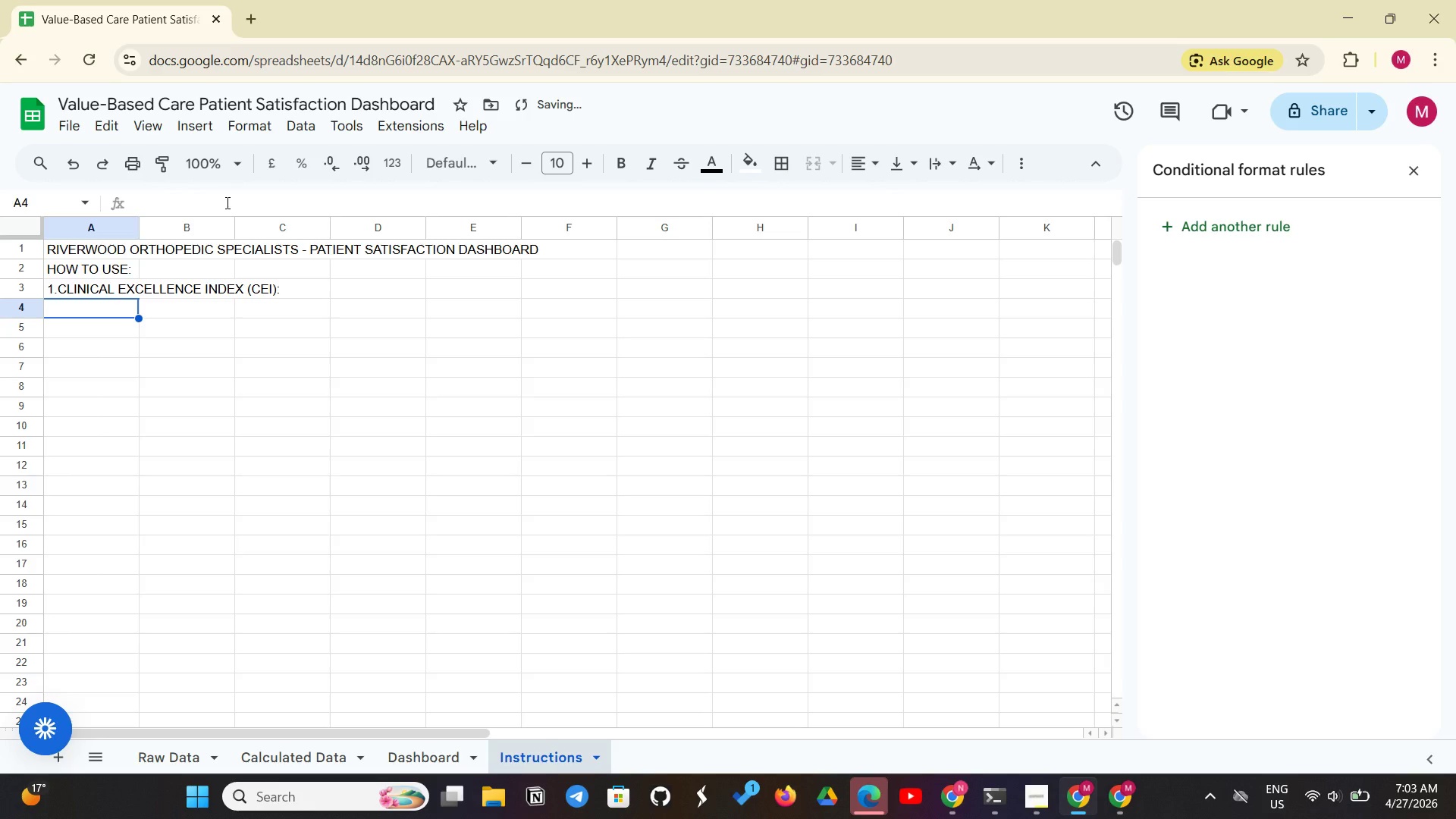 
type(        -Weighted )
 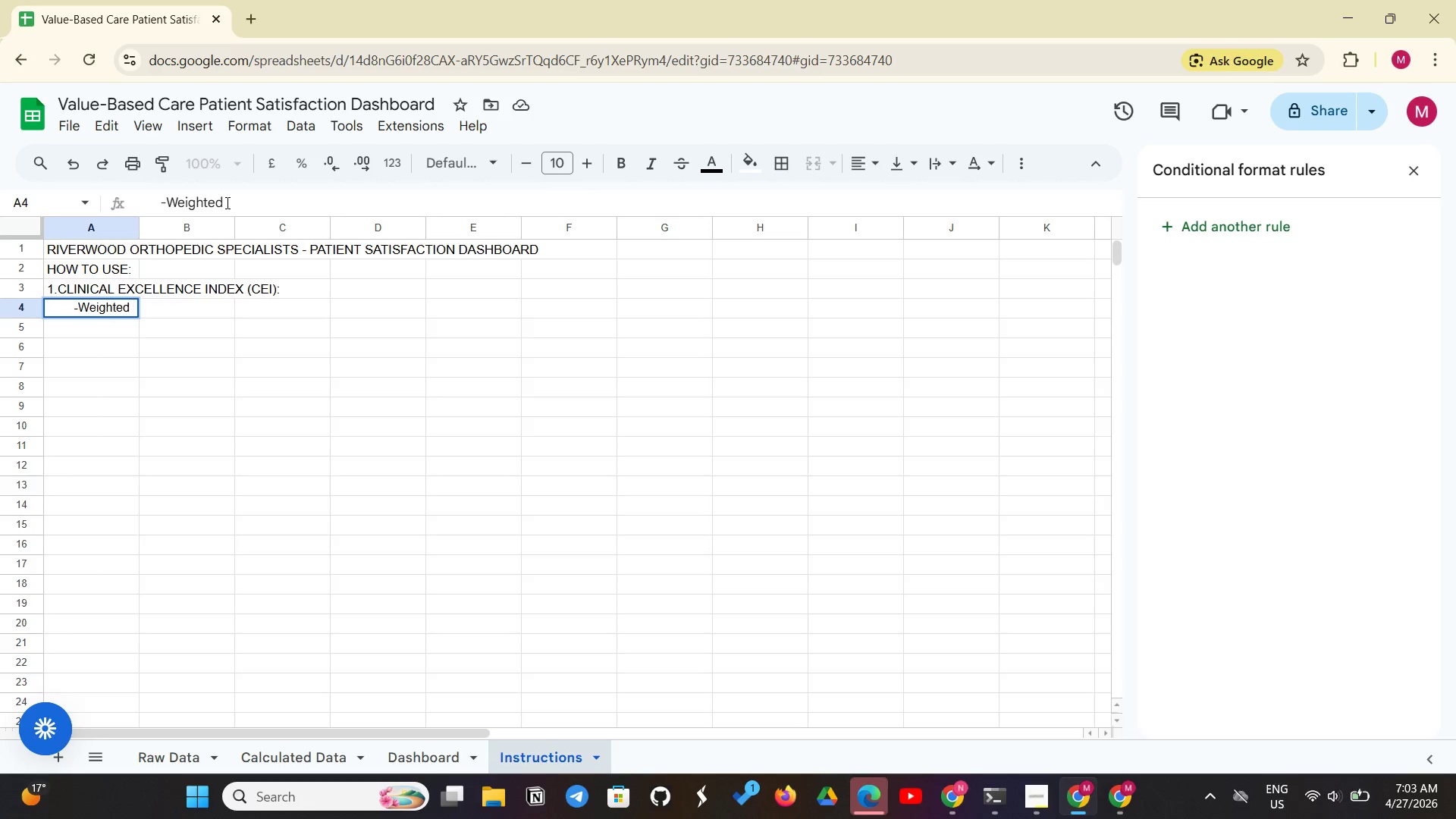 
type( formula:)
 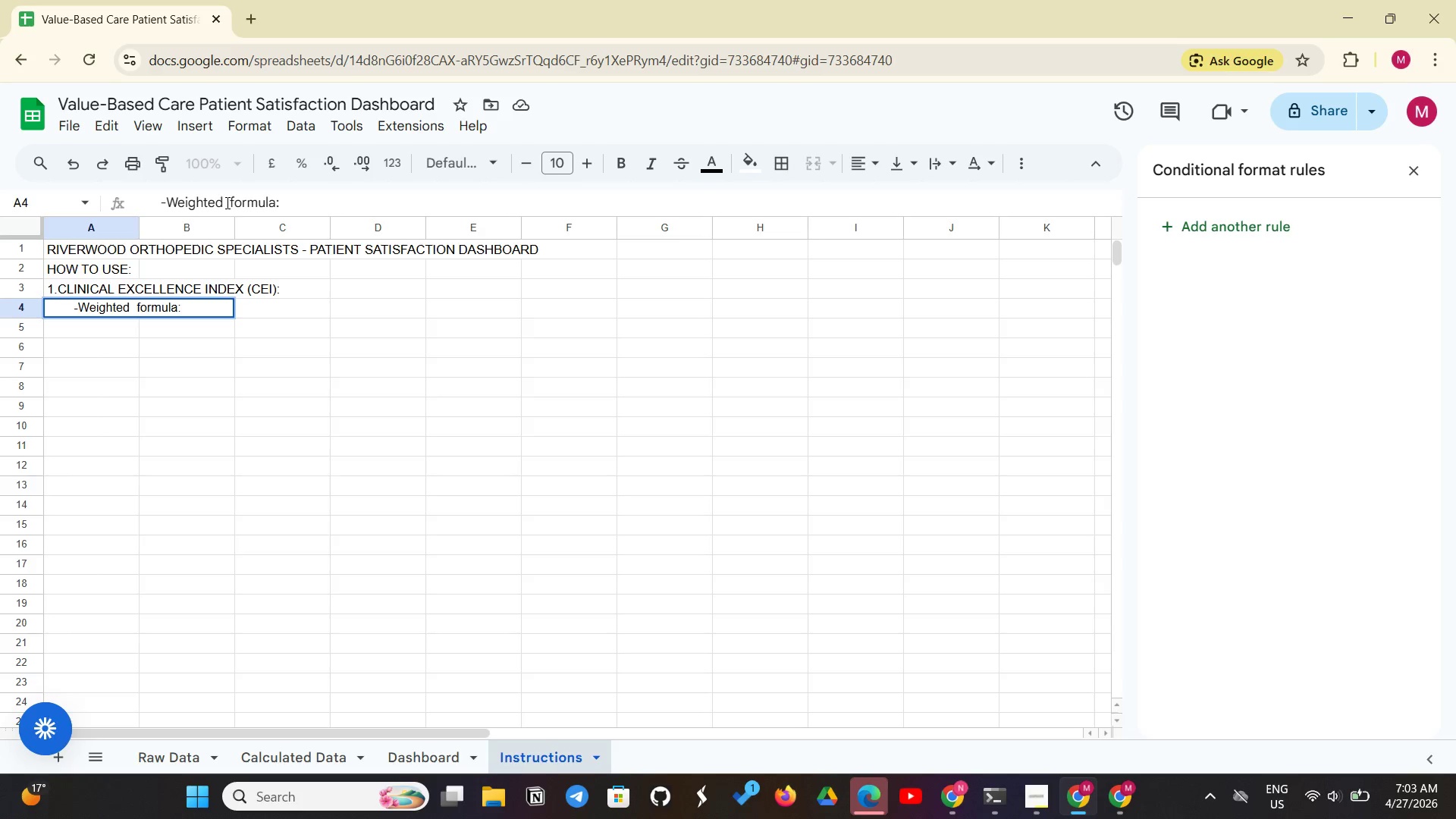 
type((Outcome)
 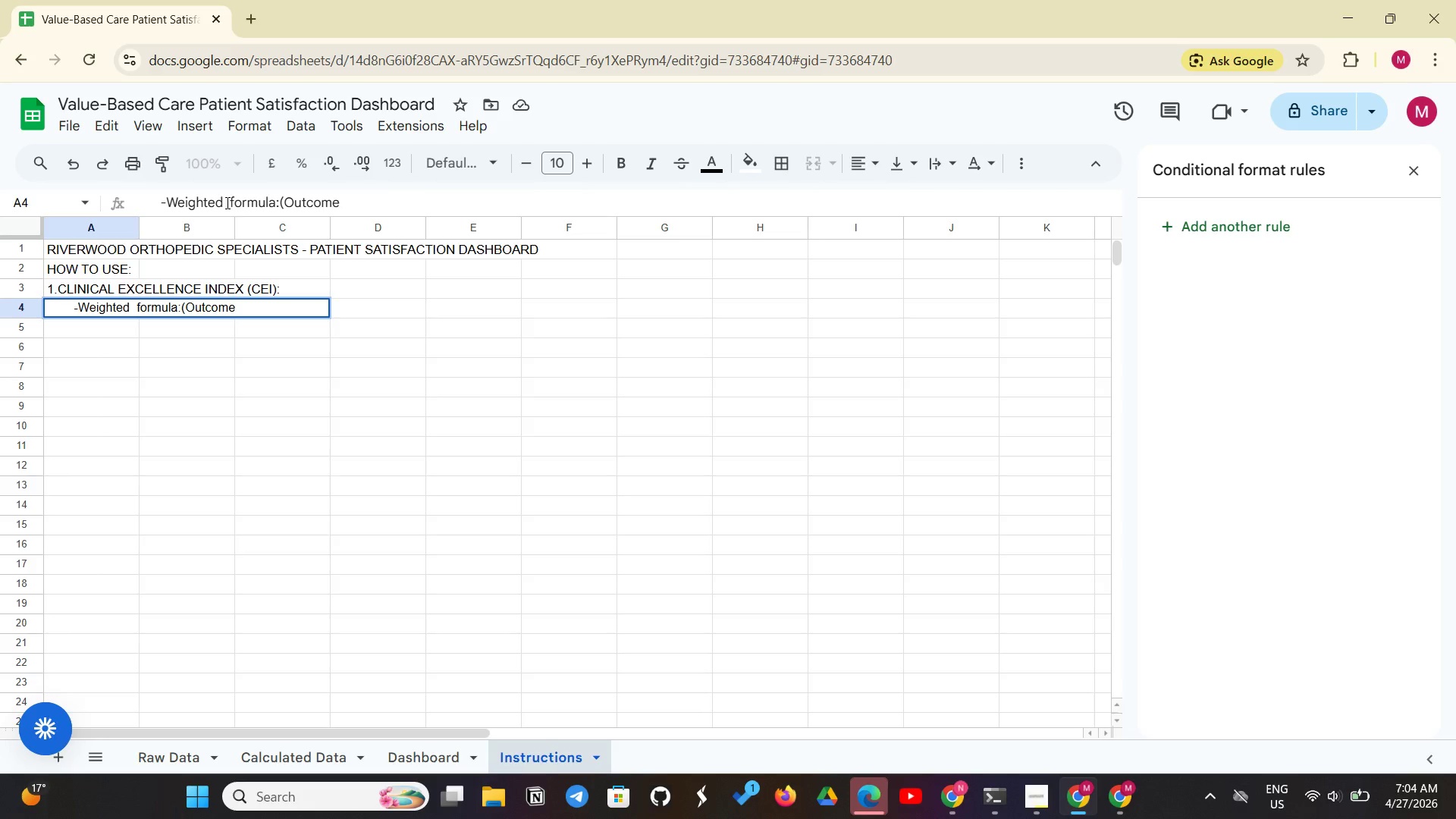 
type(*50%)+ )
key(Backspace)
key(Backspace)
key(Backspace)
type( )
key(Backspace)
type() + ()
 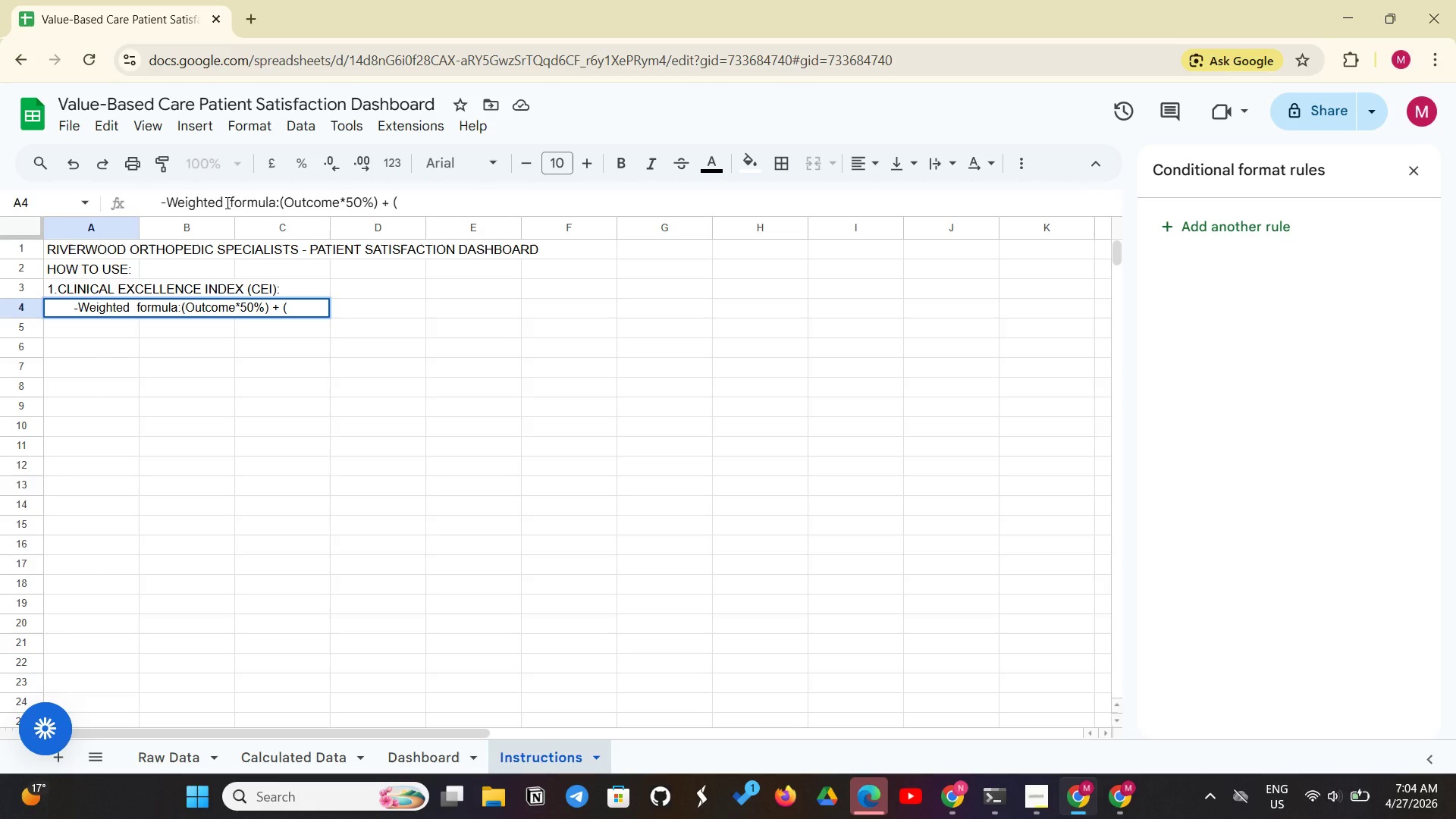 
type(Staff*30%) + (wa)
key(Backspace)
key(Backspace)
type(Wait )
 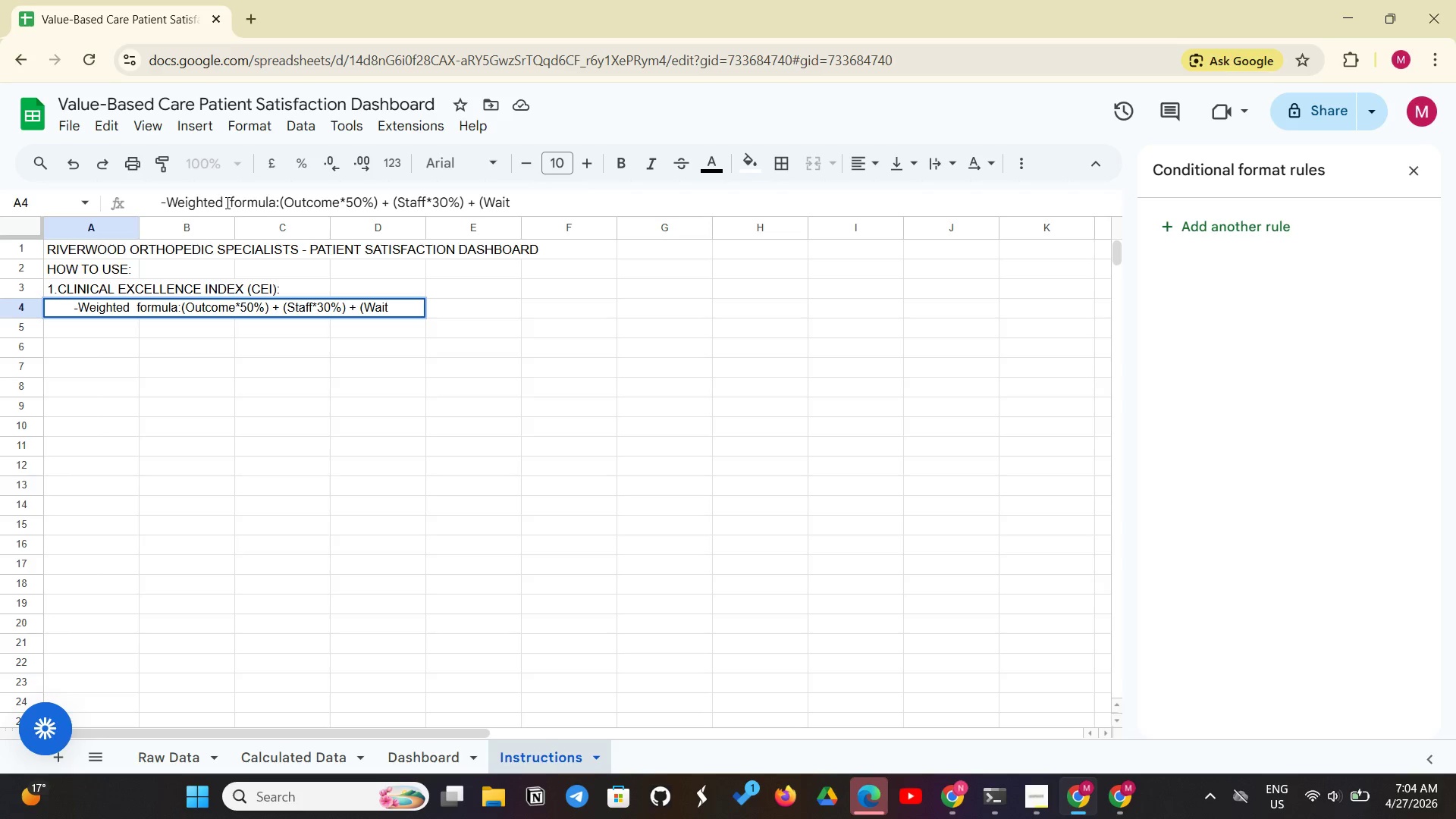 
type(Time*20%))
 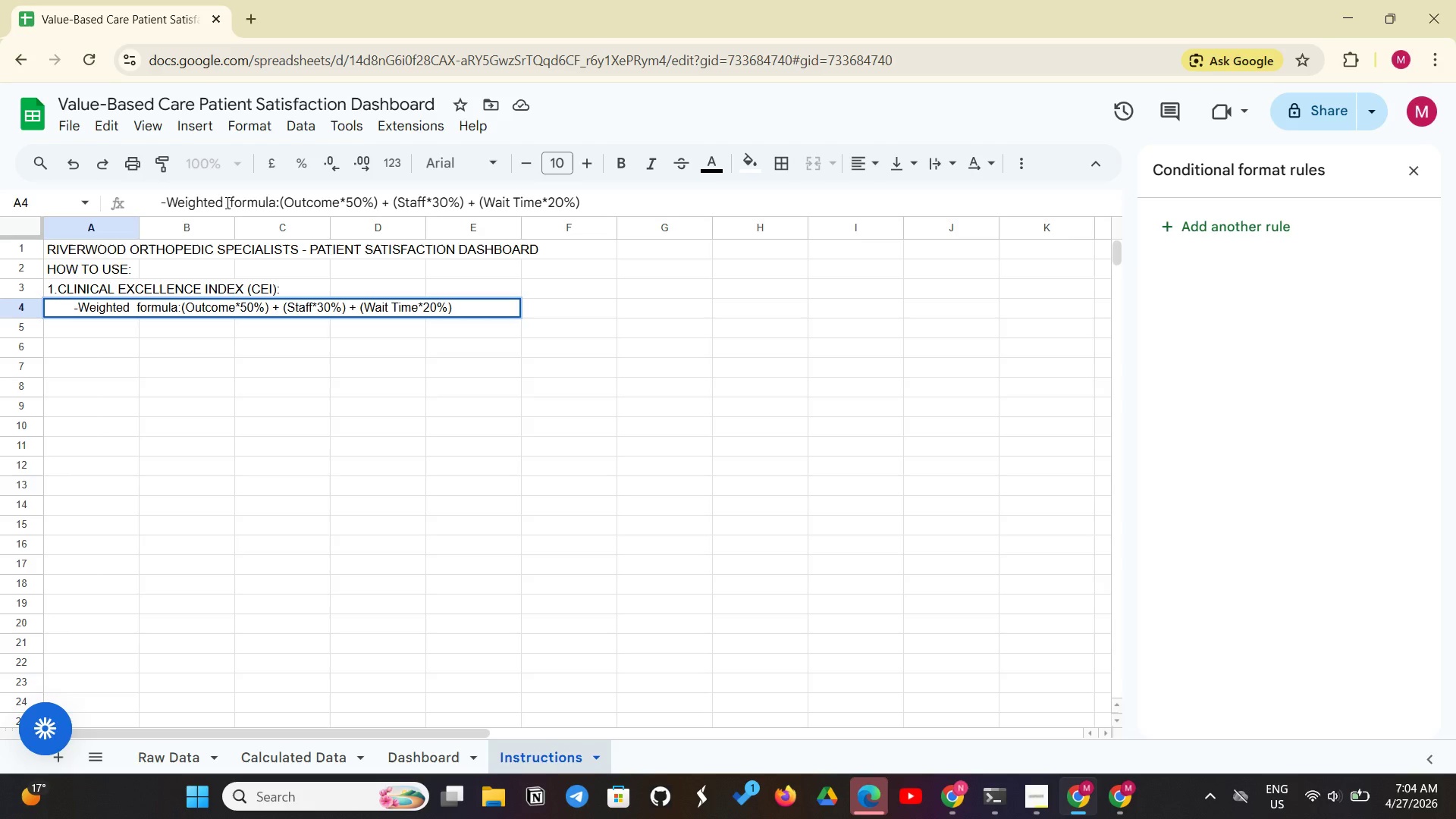 
key(Enter)
 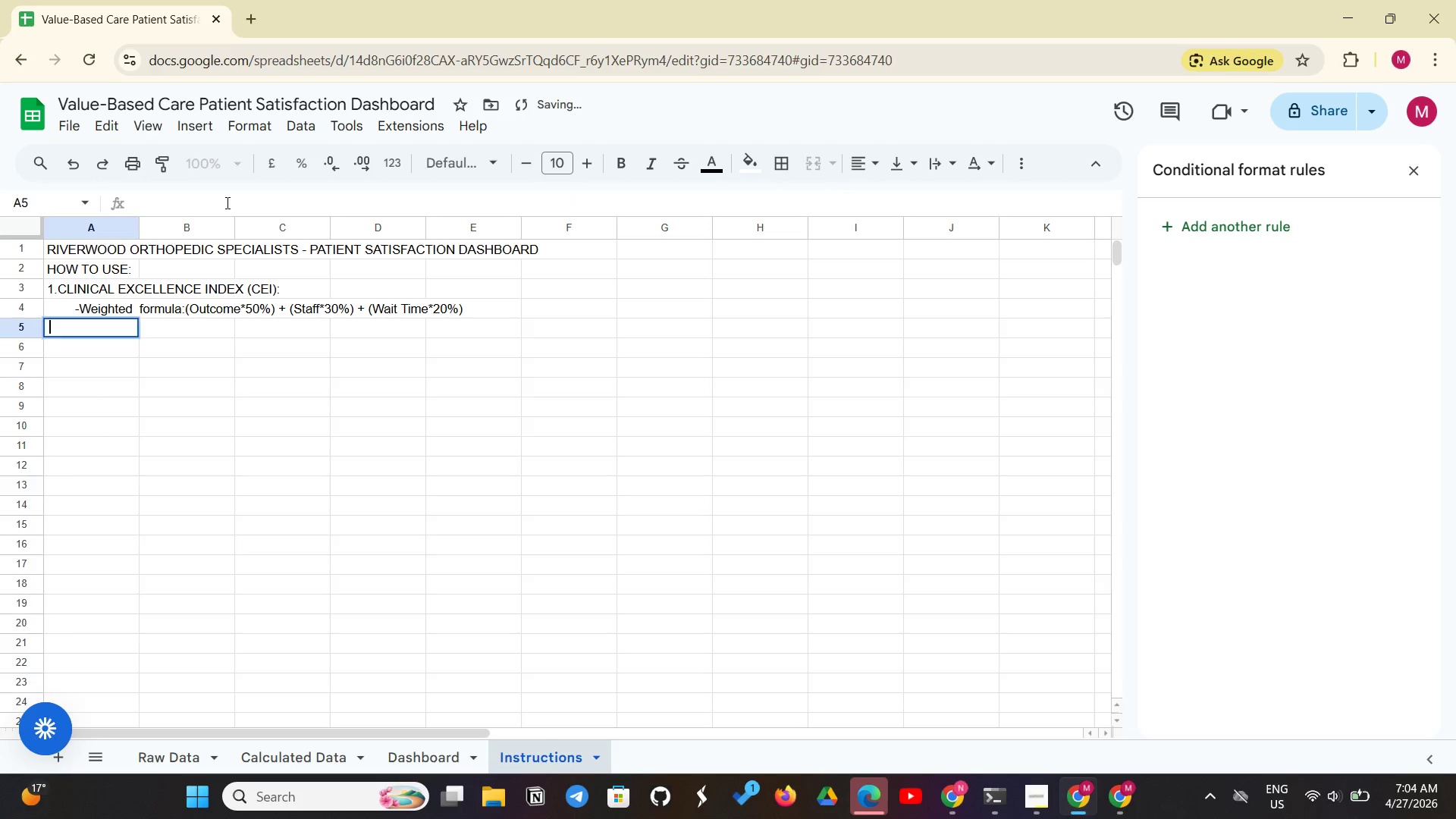 
type(         -Scale: 1-5 (5 =)
 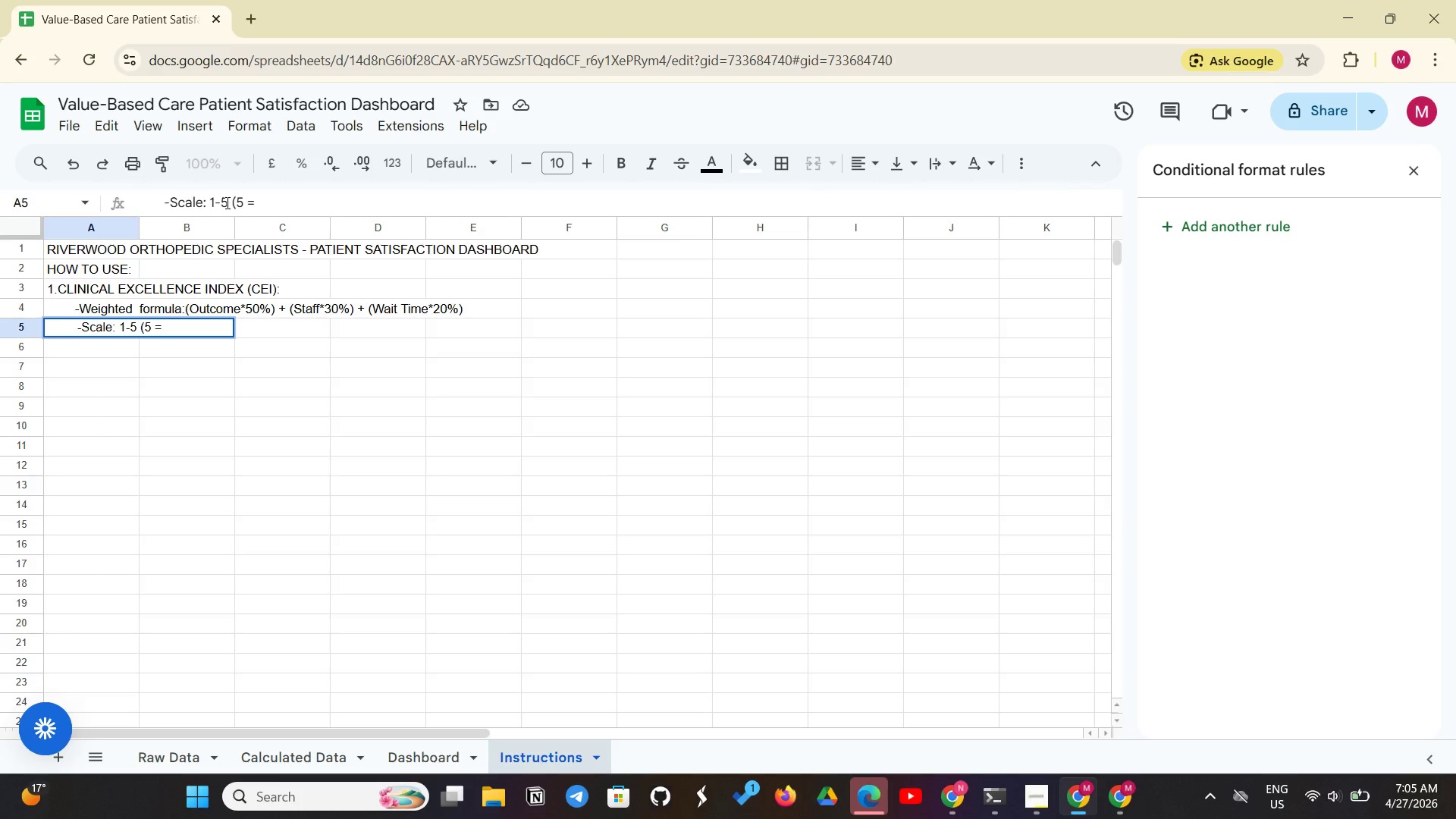 
left_click([226, 202])
 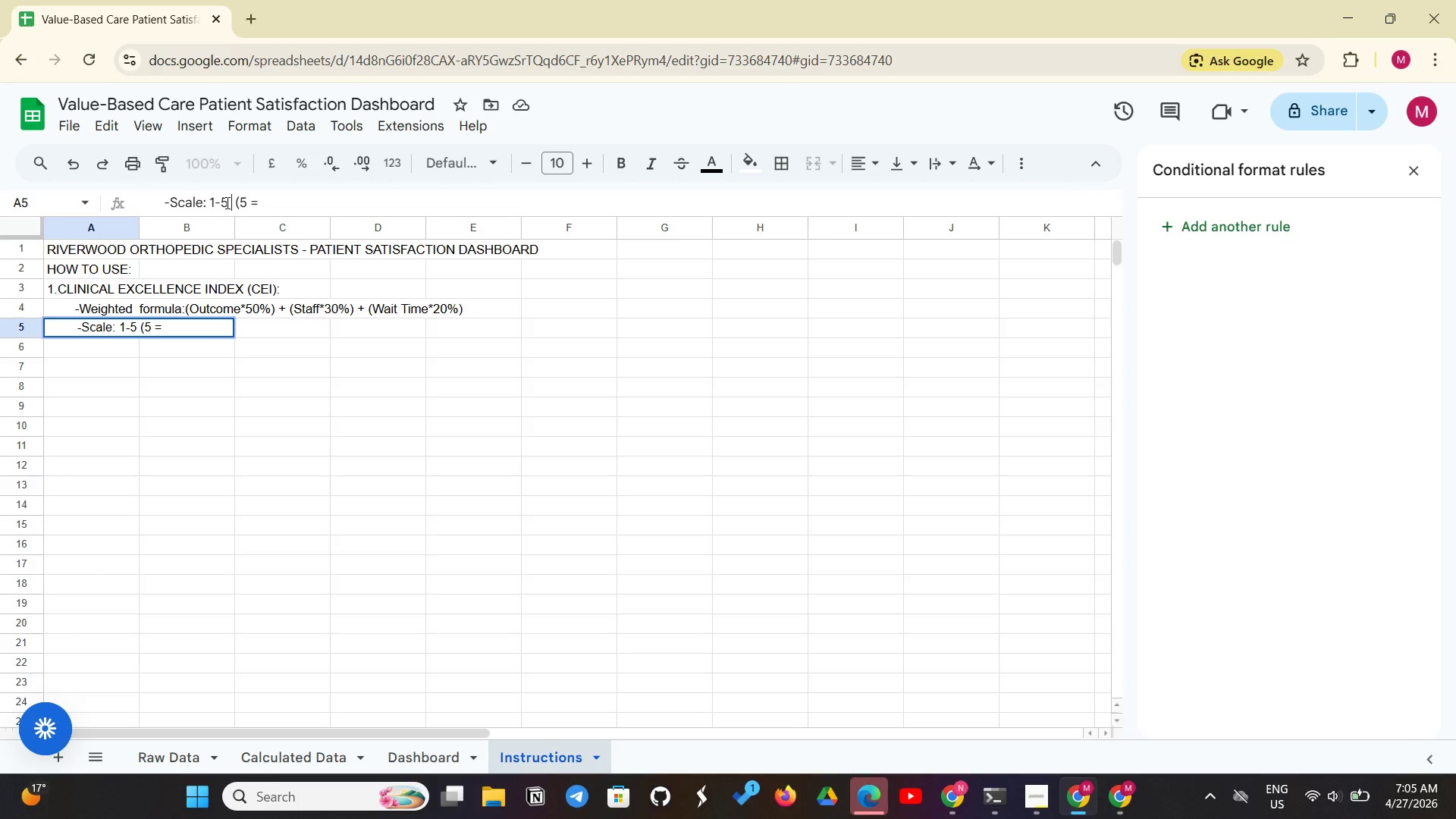 
type( best))
 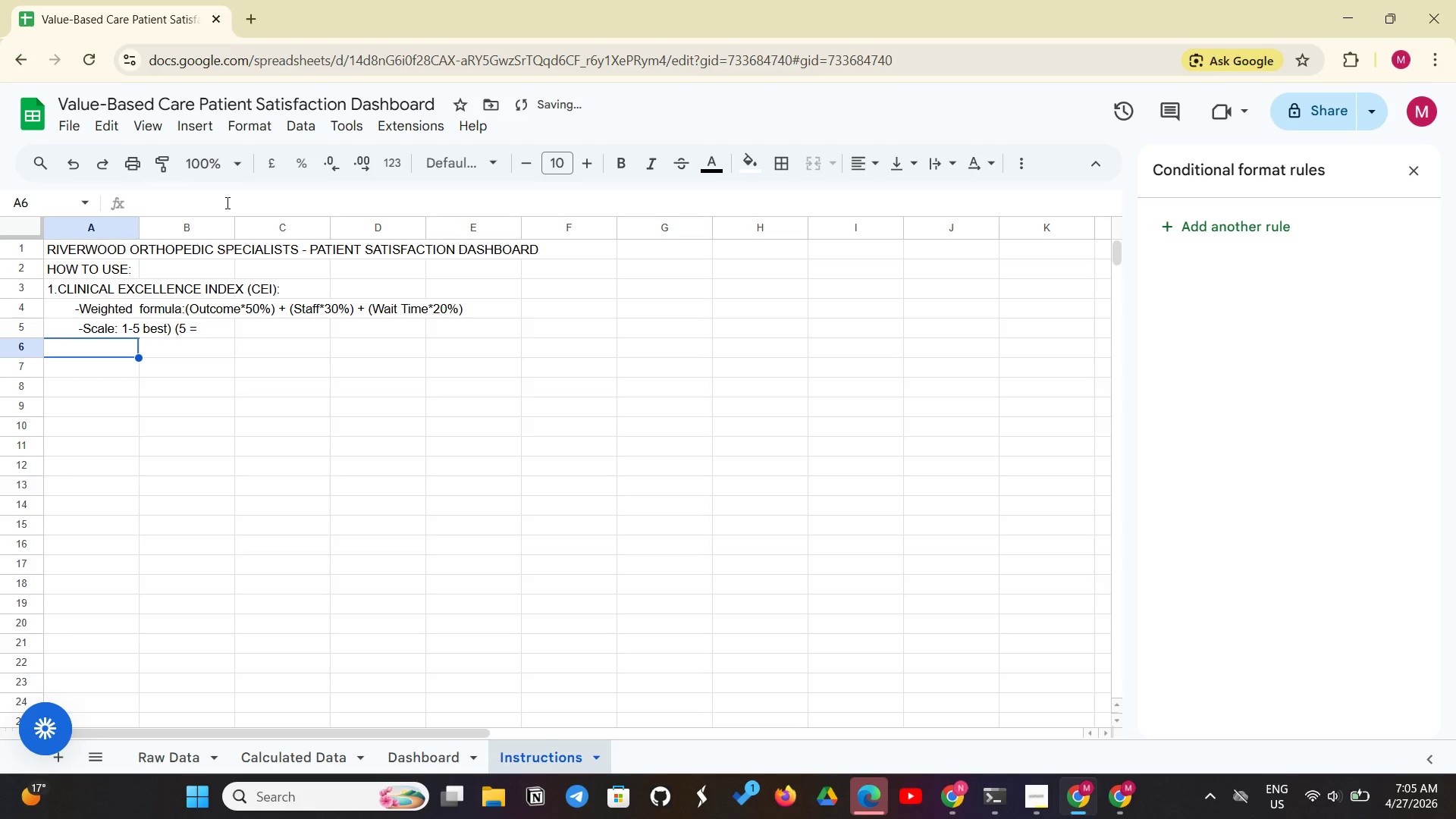 
 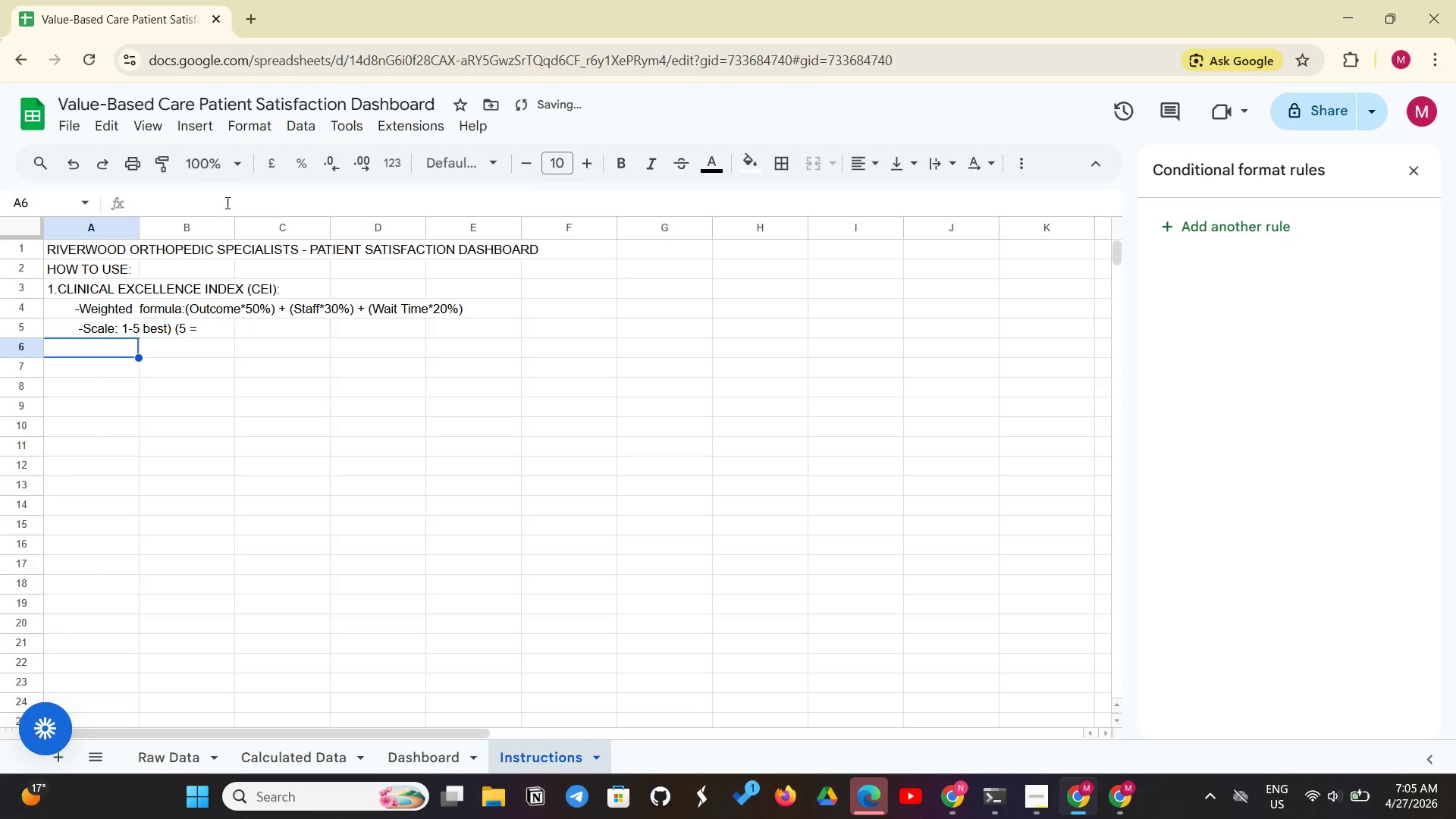 
key(Enter)
 